 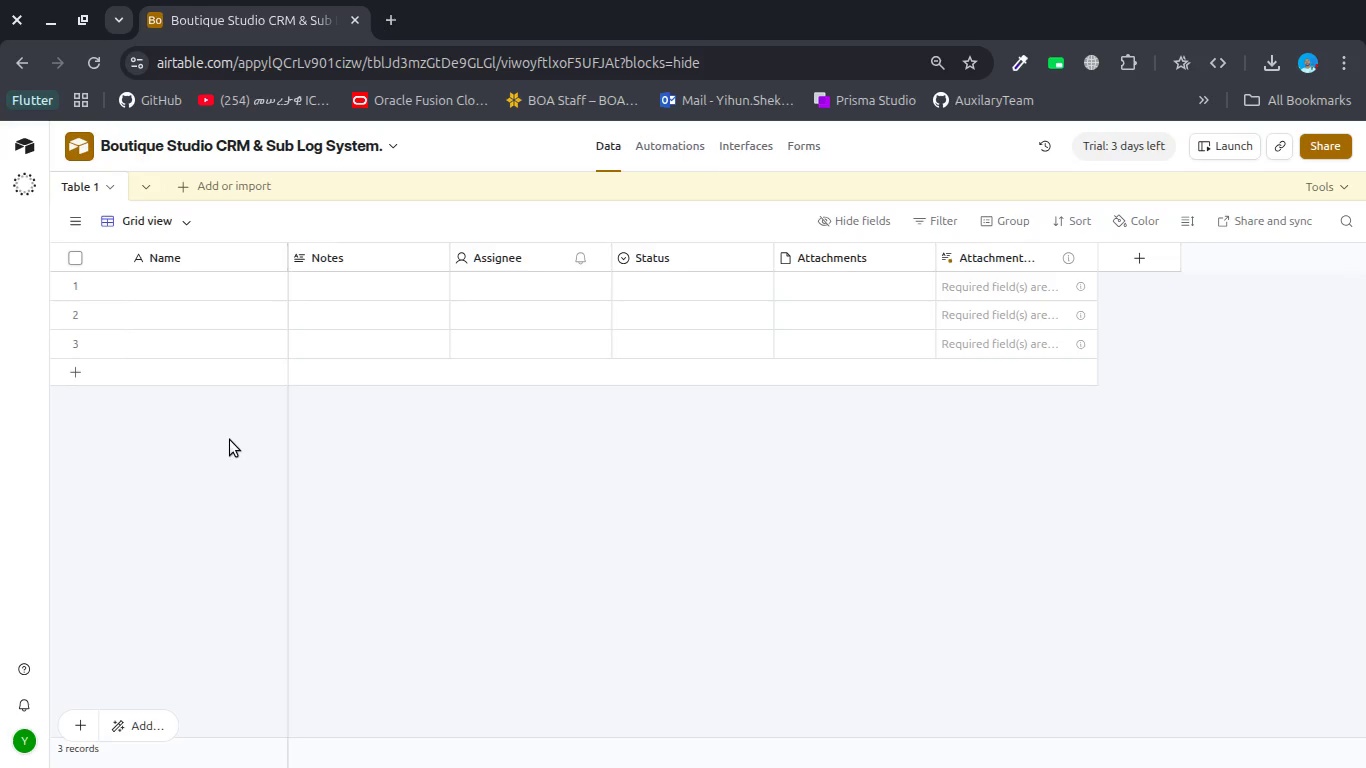 
mouse_move([383, 457])
 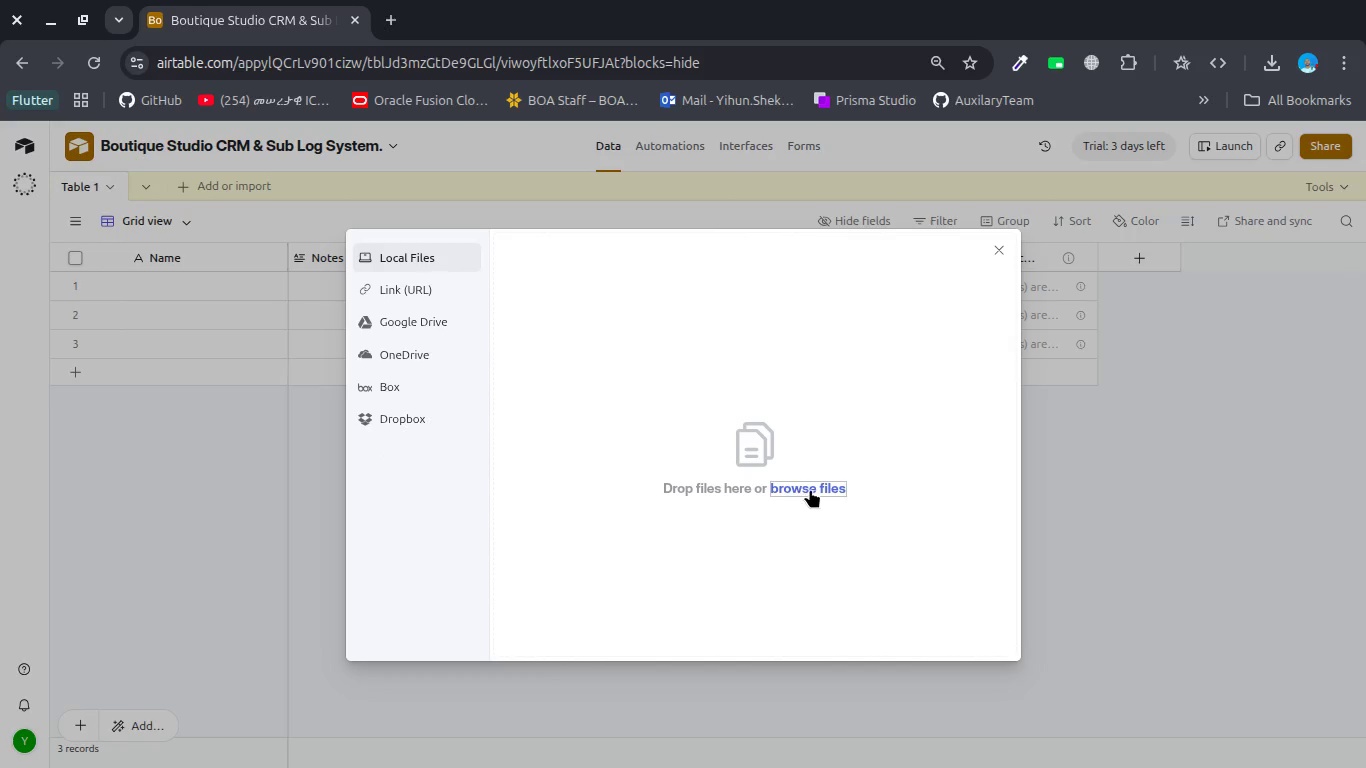 
left_click([810, 489])
 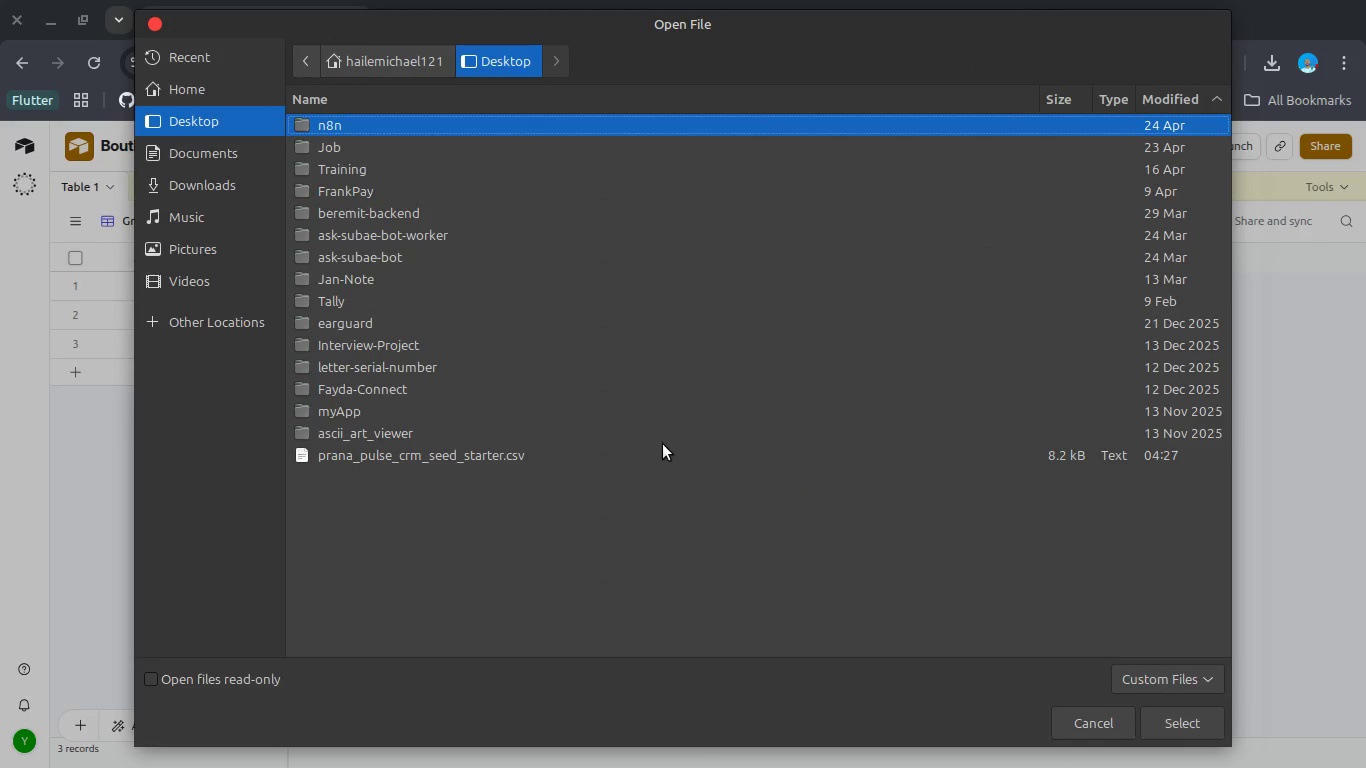 
double_click([662, 453])
 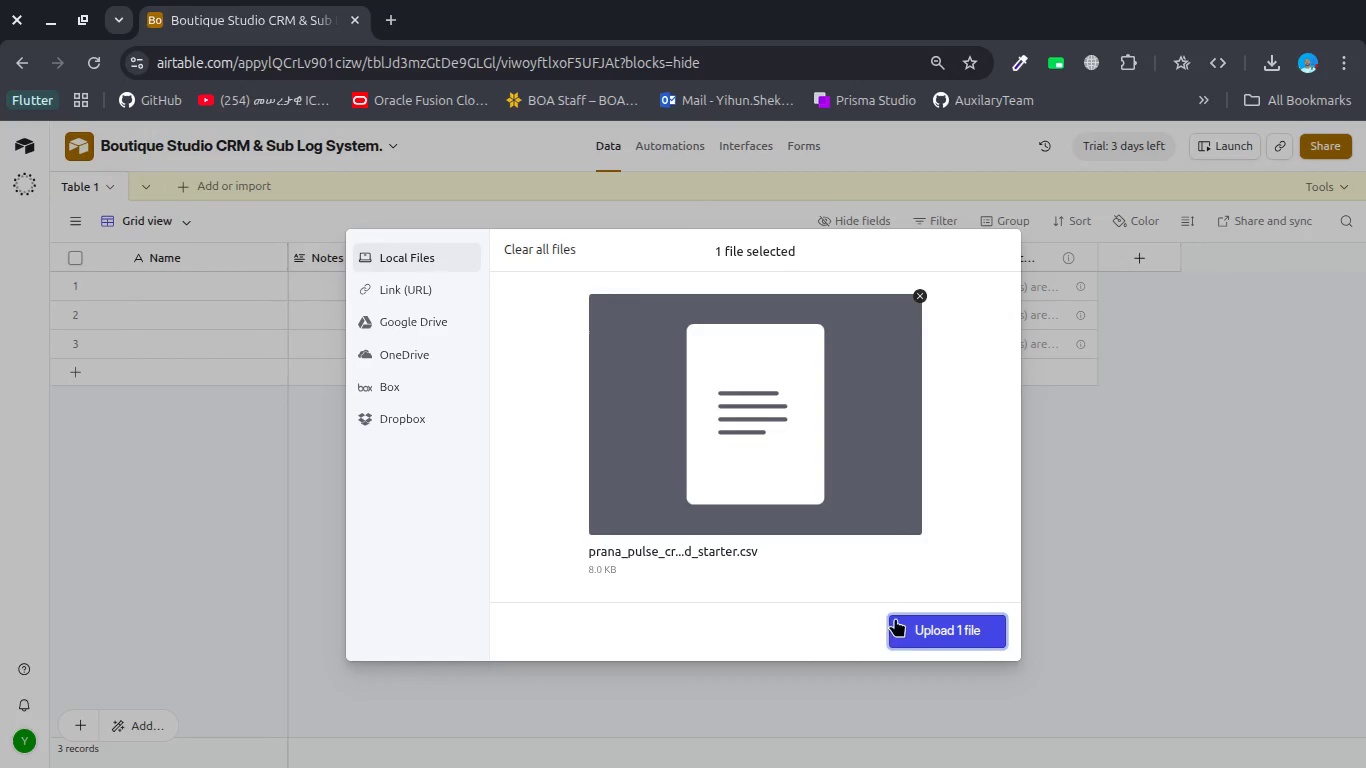 
left_click([902, 622])
 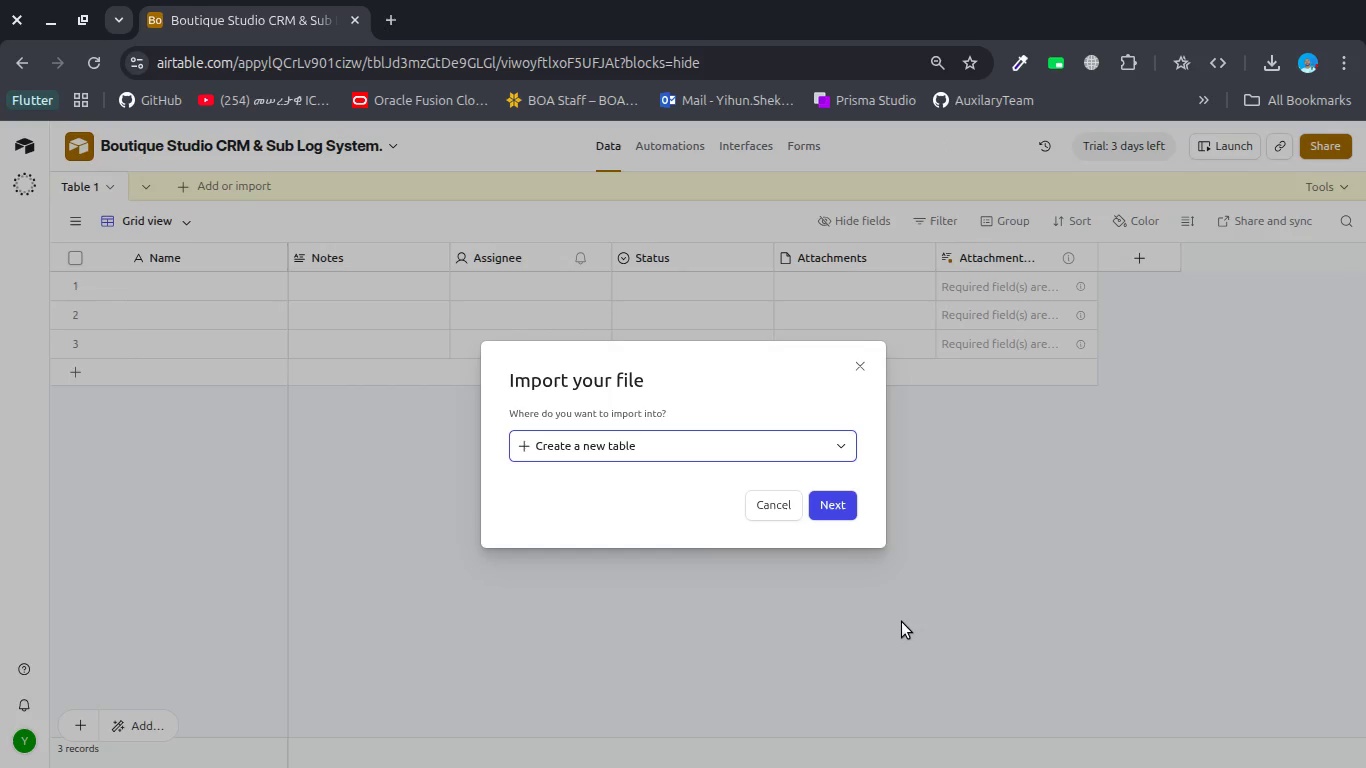 
wait(17.15)
 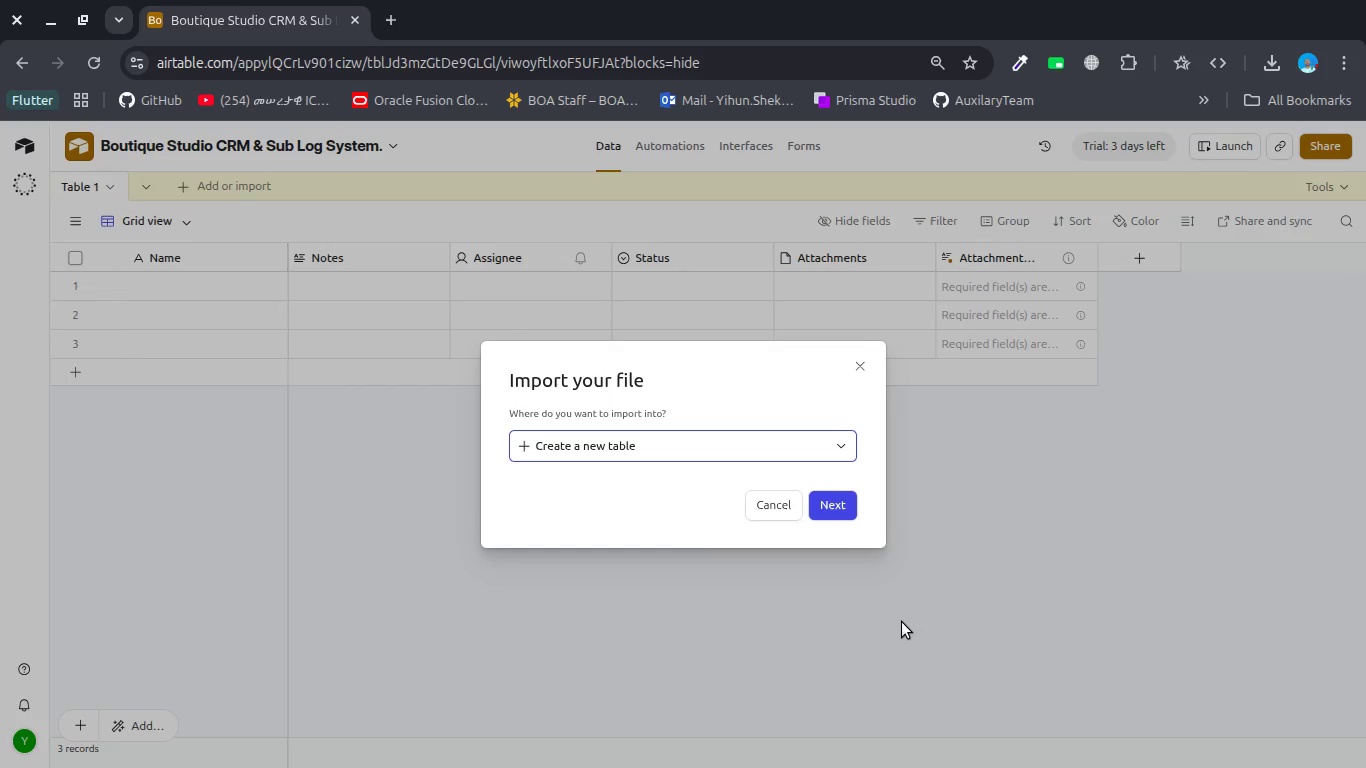 
left_click([837, 506])
 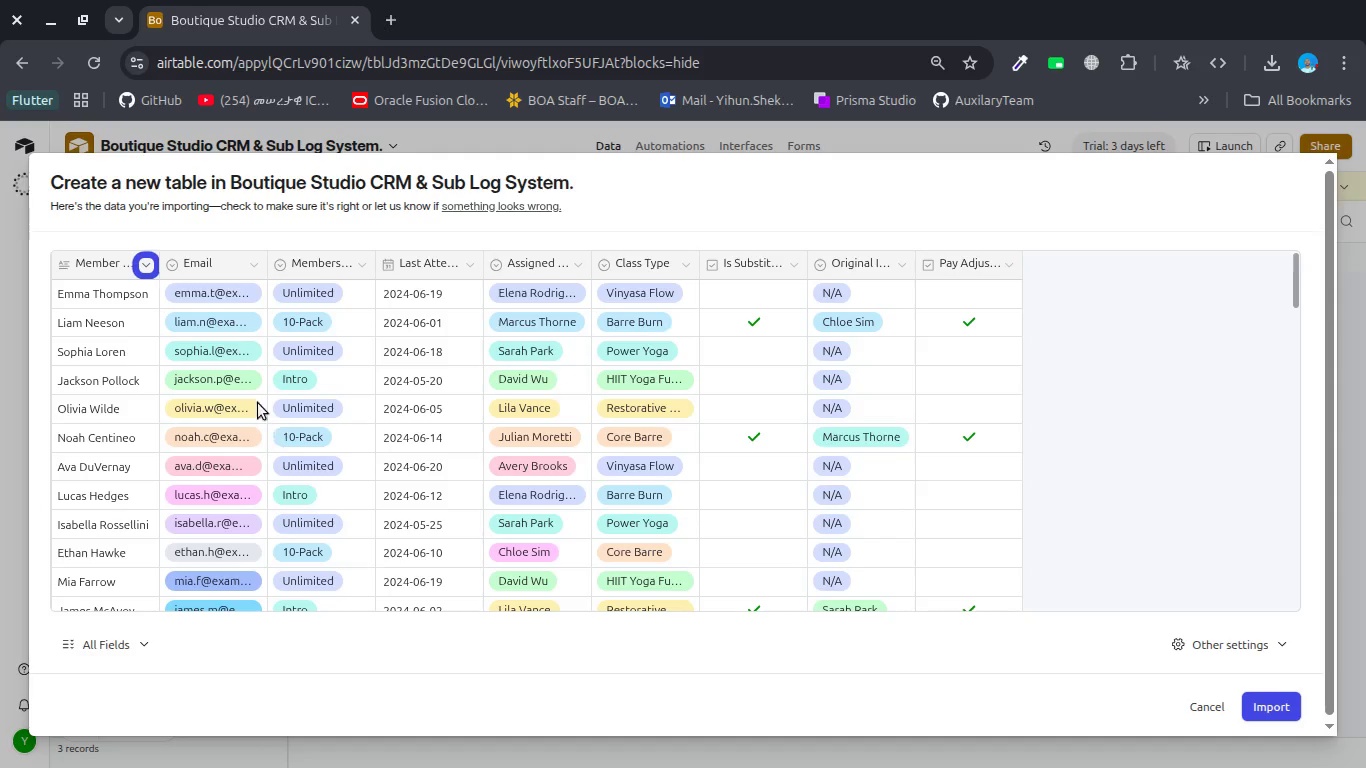 
left_click([143, 261])
 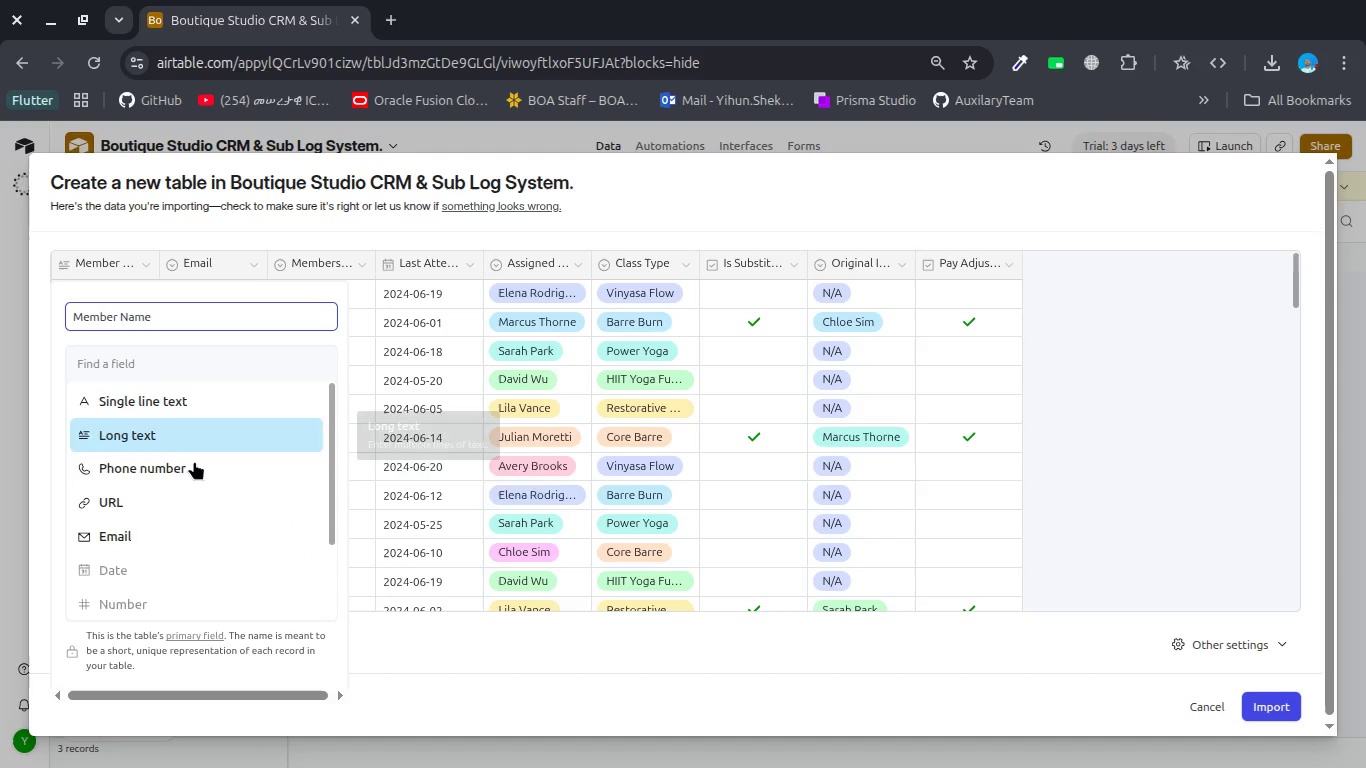 
scroll: coordinate [195, 473], scroll_direction: down, amount: 5.0
 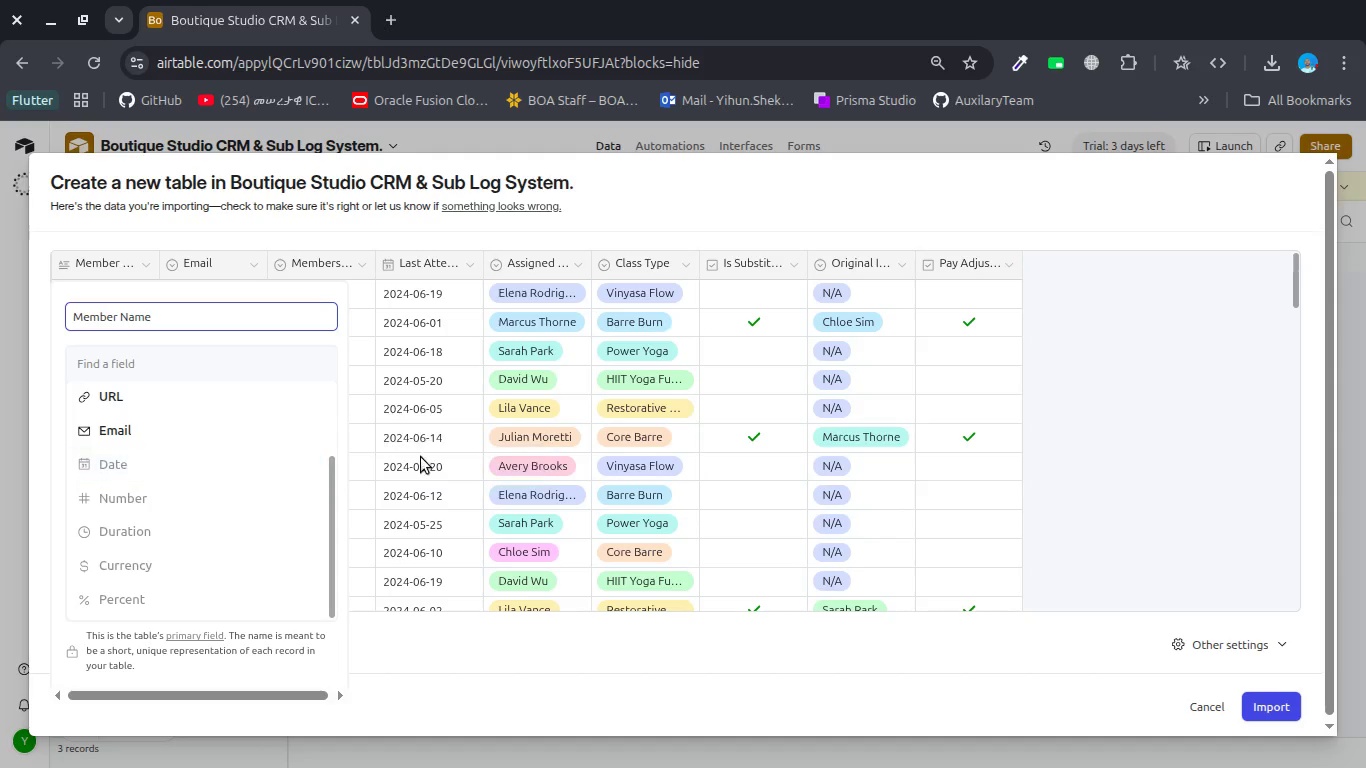 
left_click([421, 457])
 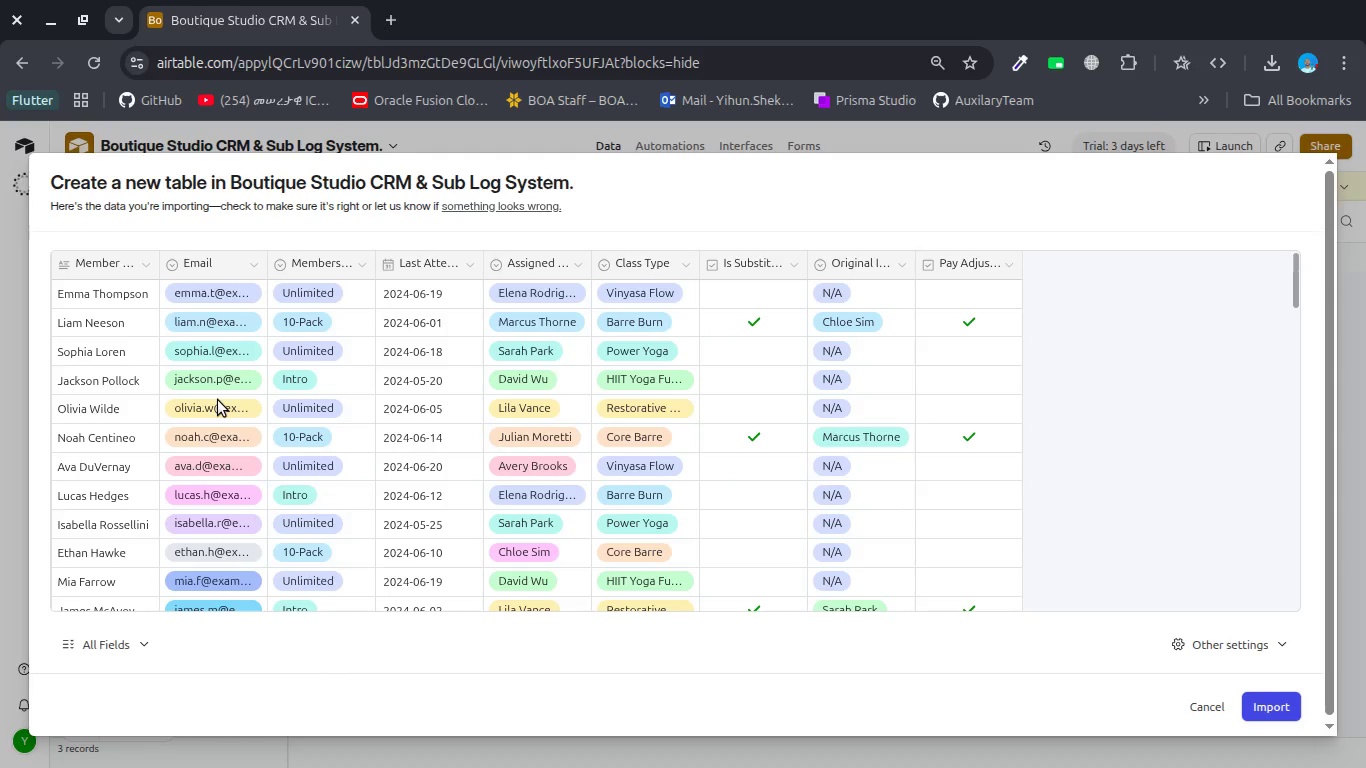 
scroll: coordinate [218, 400], scroll_direction: down, amount: 6.0
 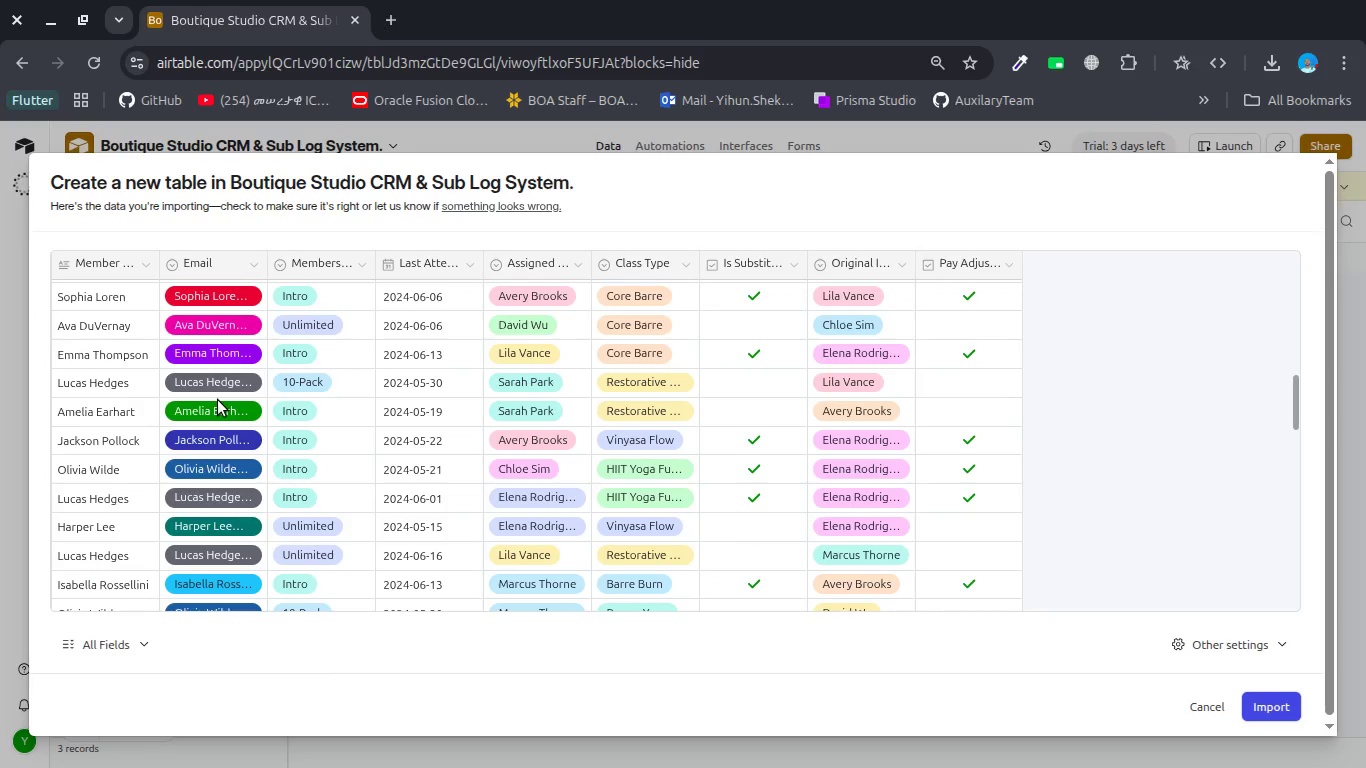 
scroll: coordinate [218, 400], scroll_direction: up, amount: 7.0
 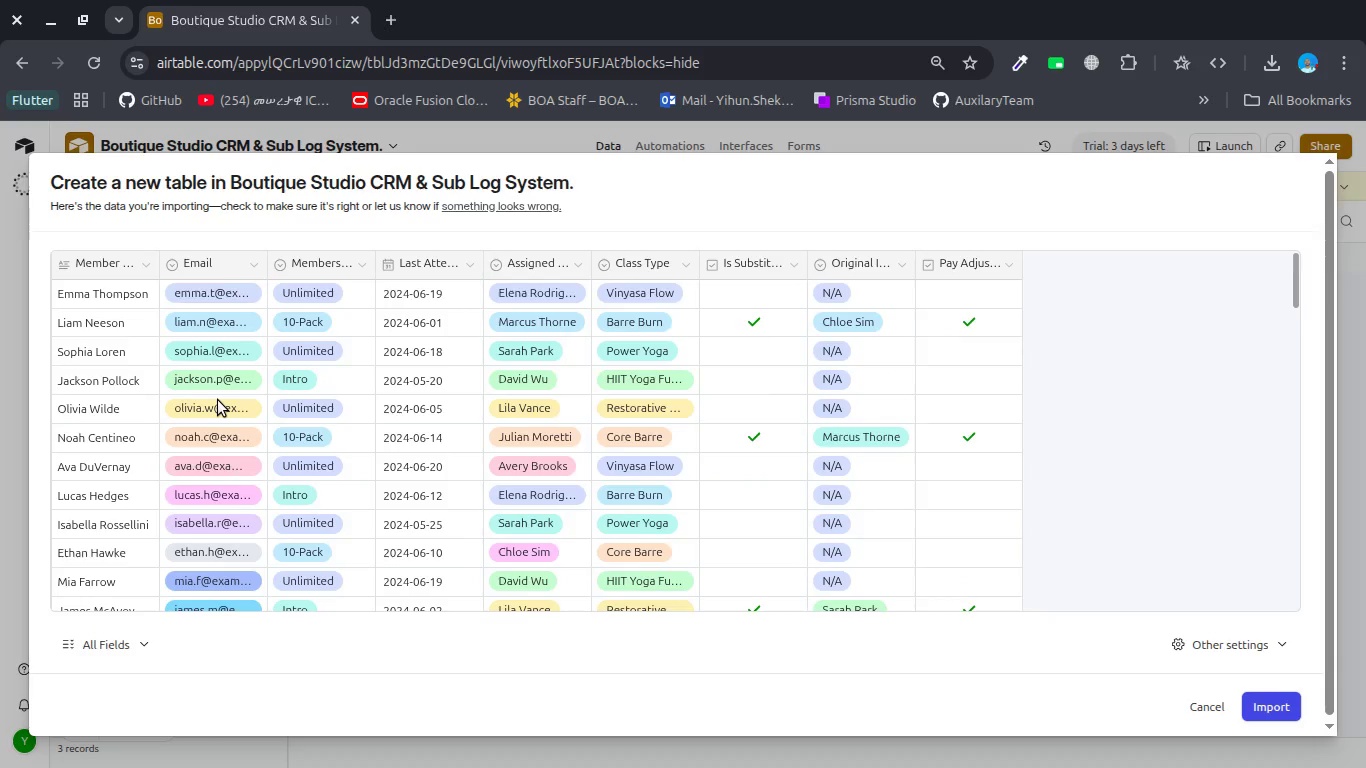 
scroll: coordinate [218, 400], scroll_direction: down, amount: 11.0
 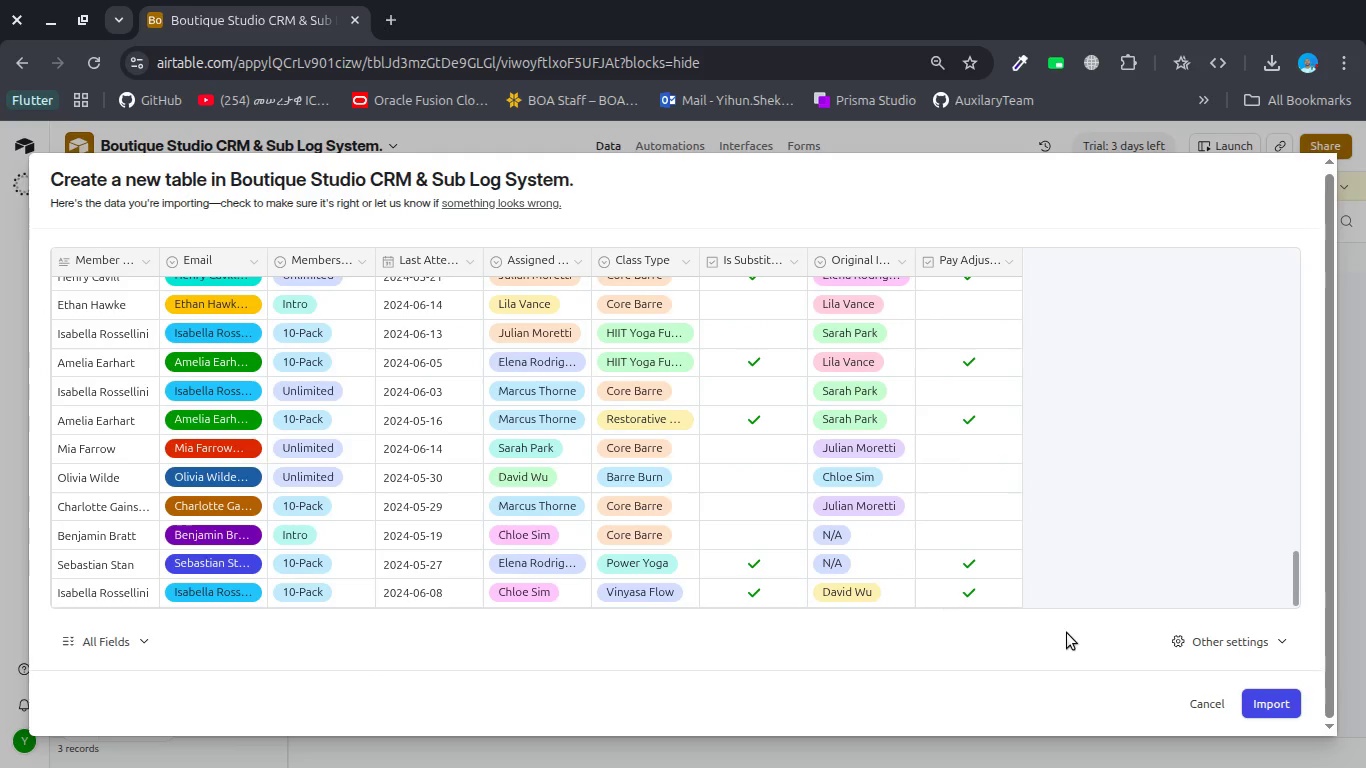 
scroll: coordinate [1116, 510], scroll_direction: up, amount: 10.0
 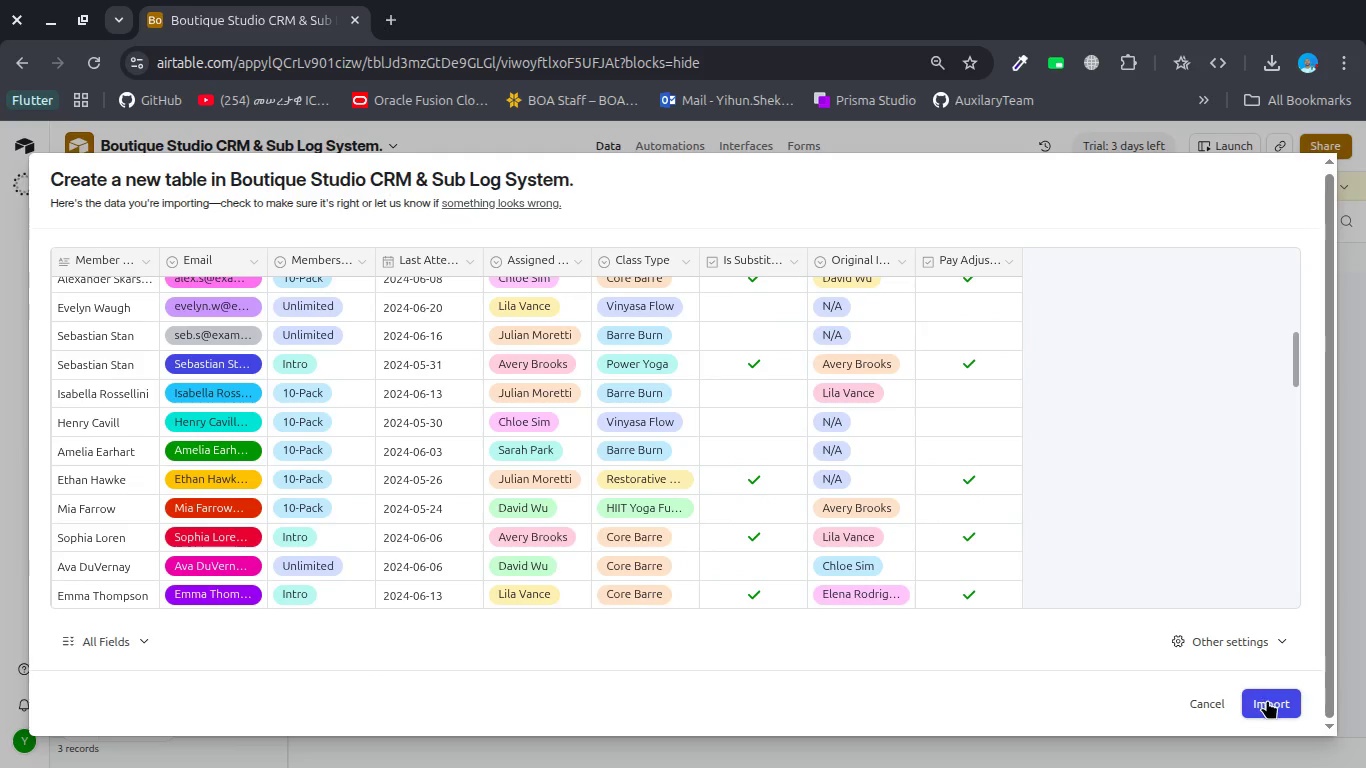 
left_click([1267, 700])
 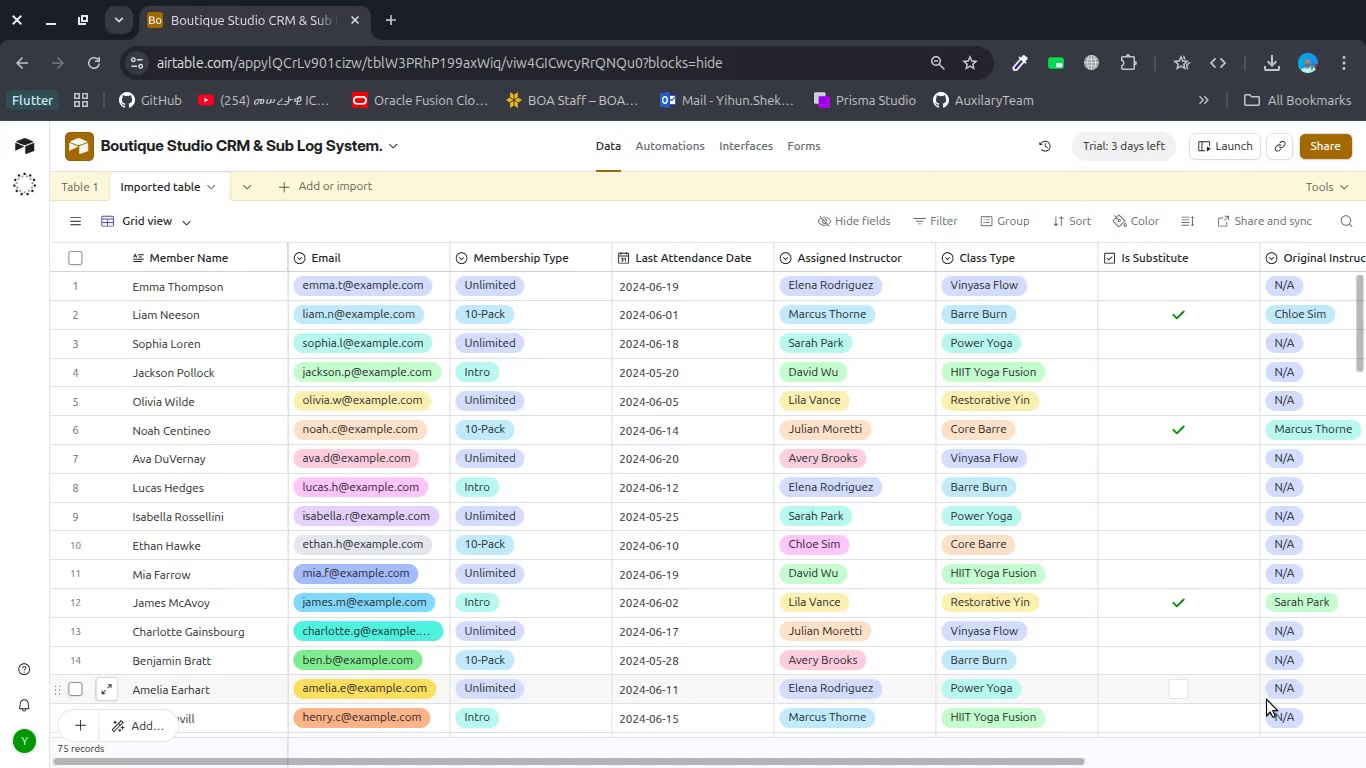 
wait(12.74)
 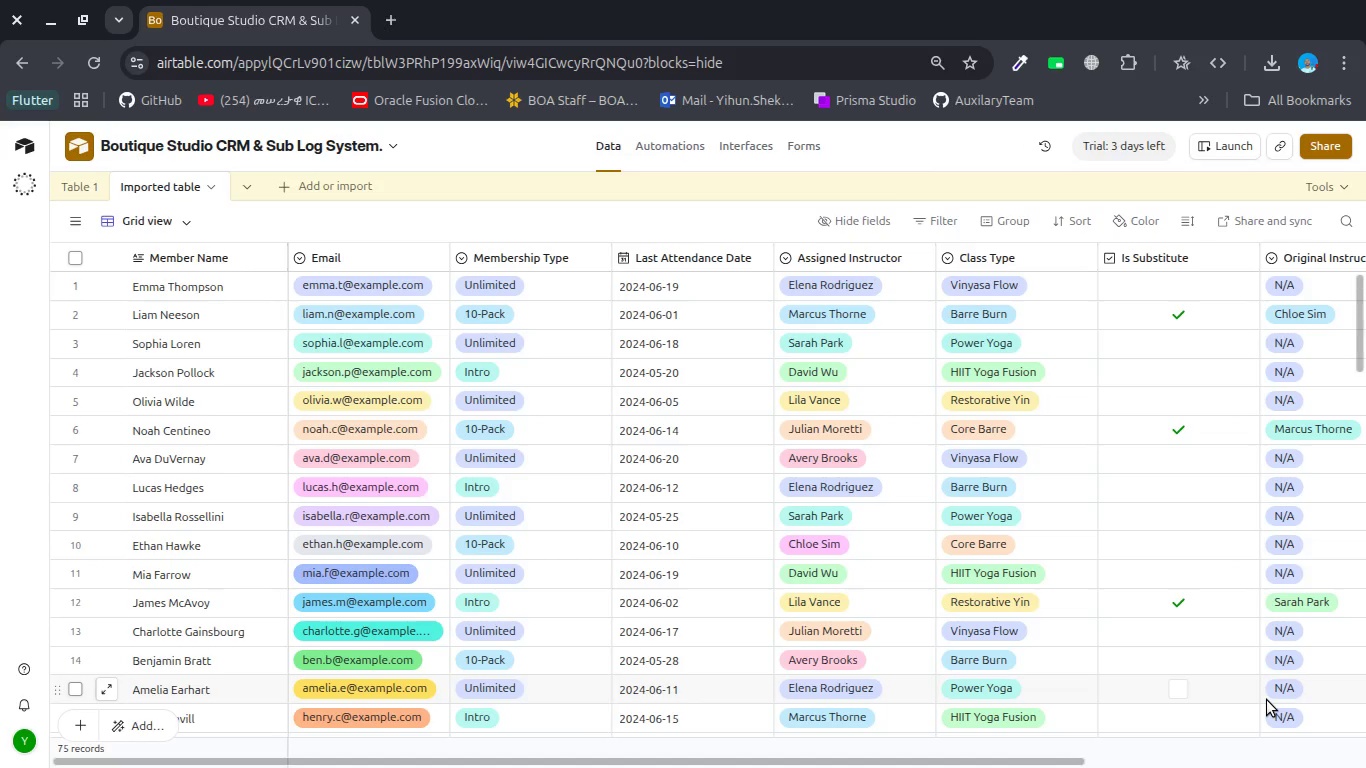 
right_click([63, 185])
 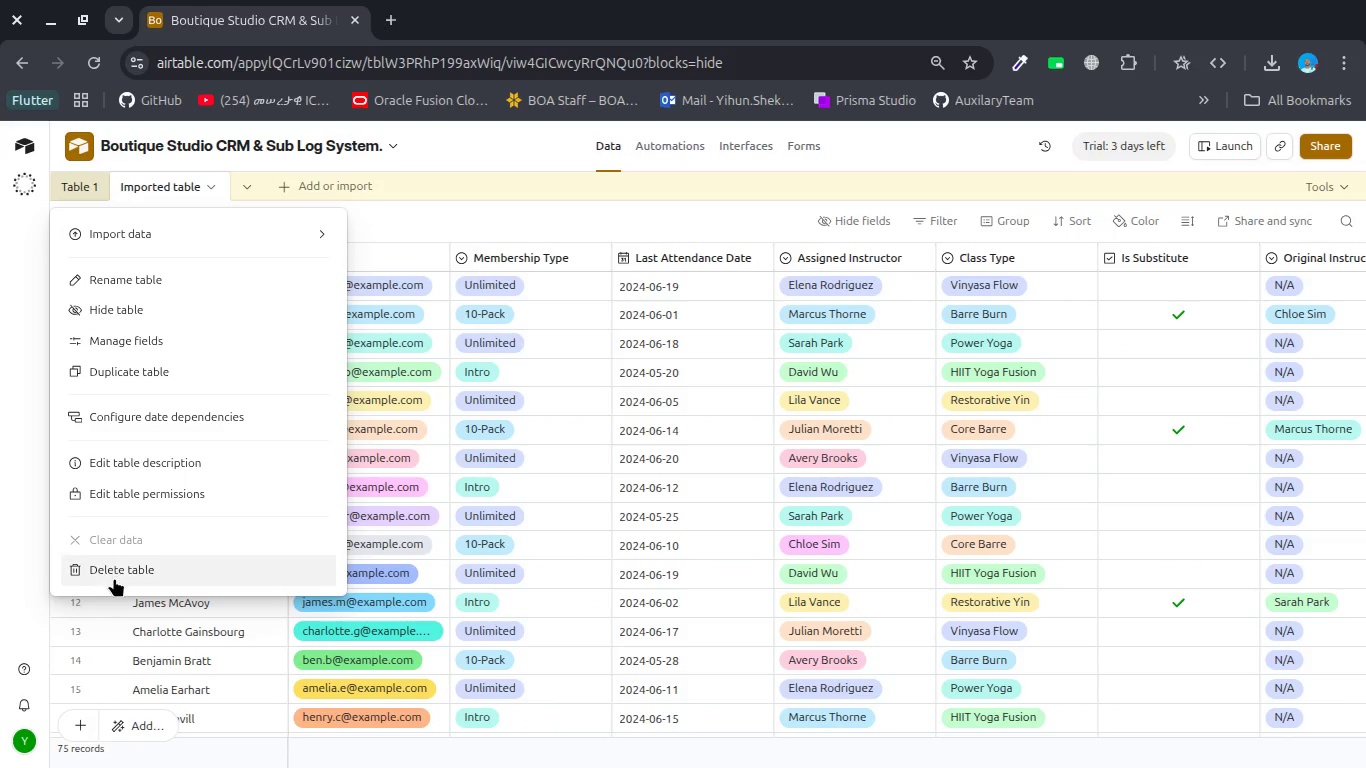 
left_click([114, 570])
 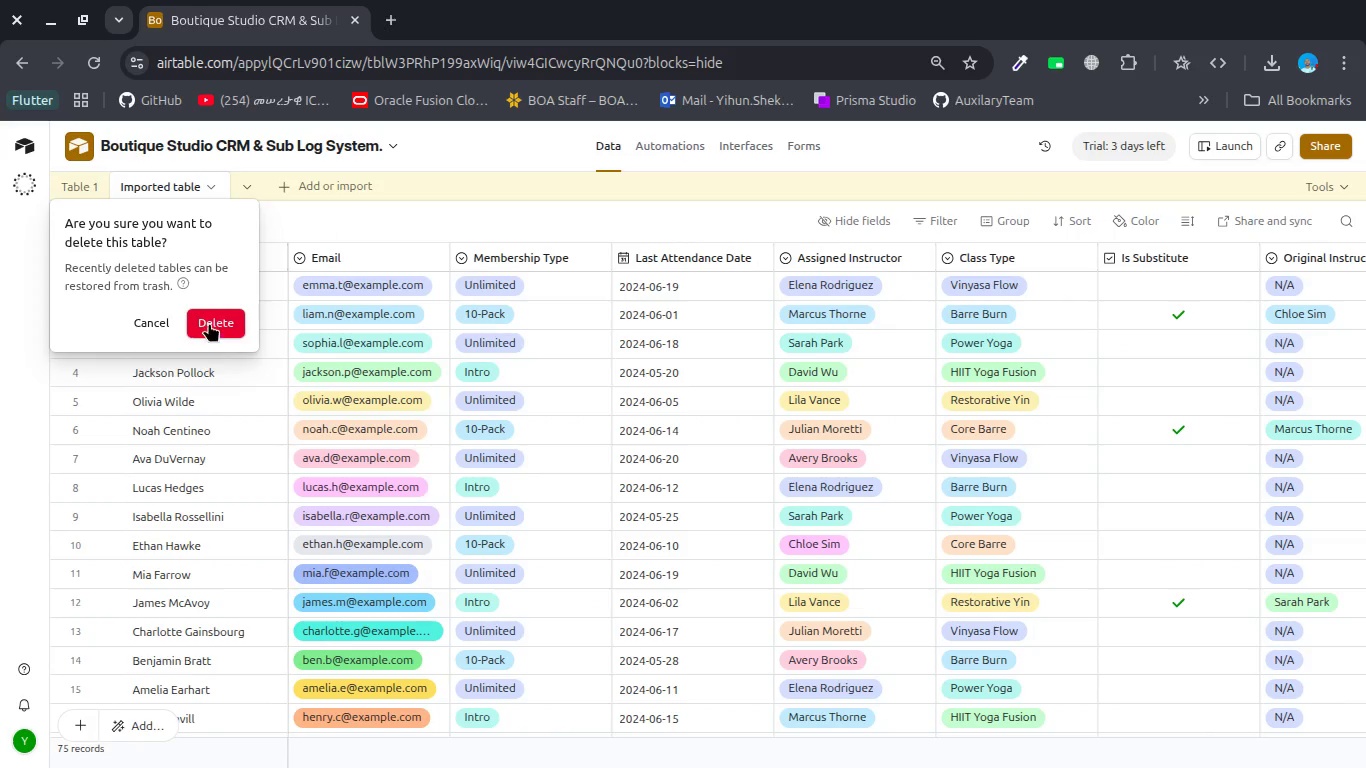 
left_click([209, 322])
 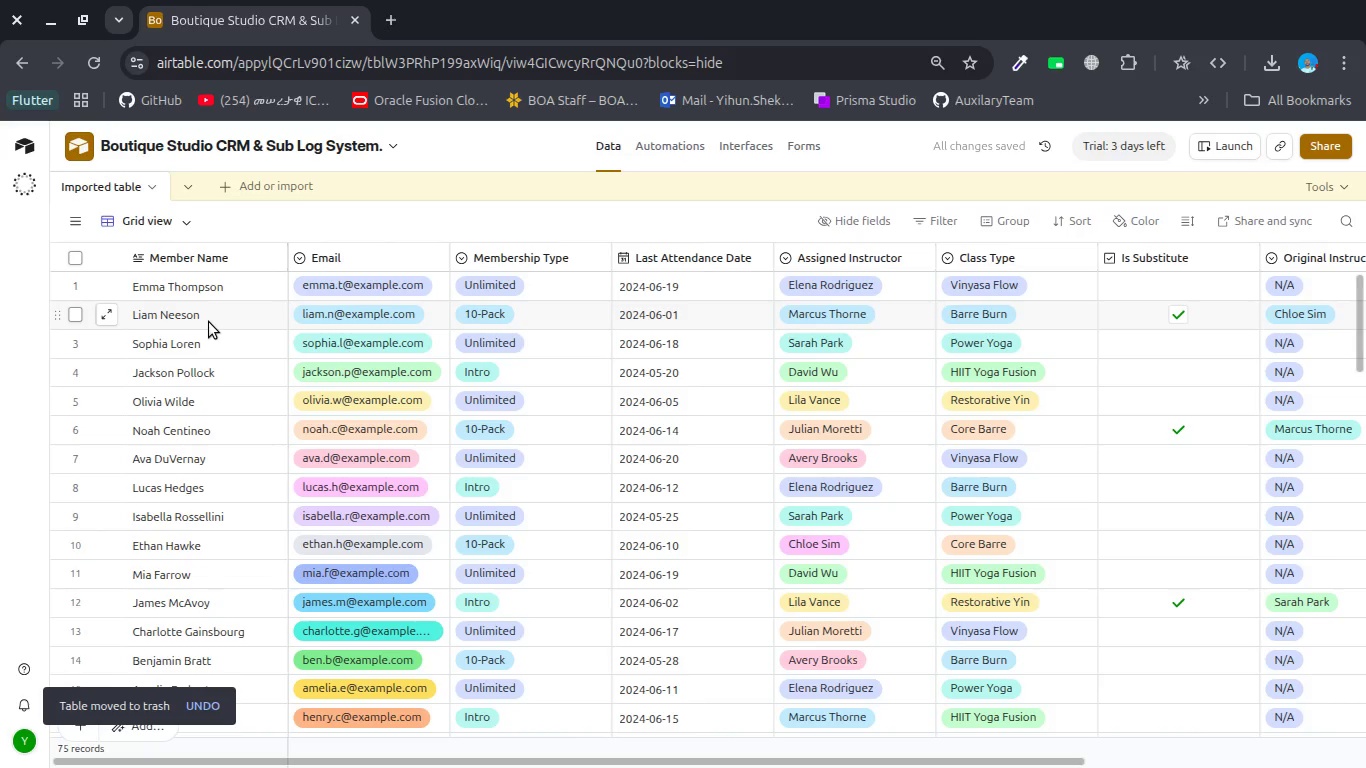 
wait(7.9)
 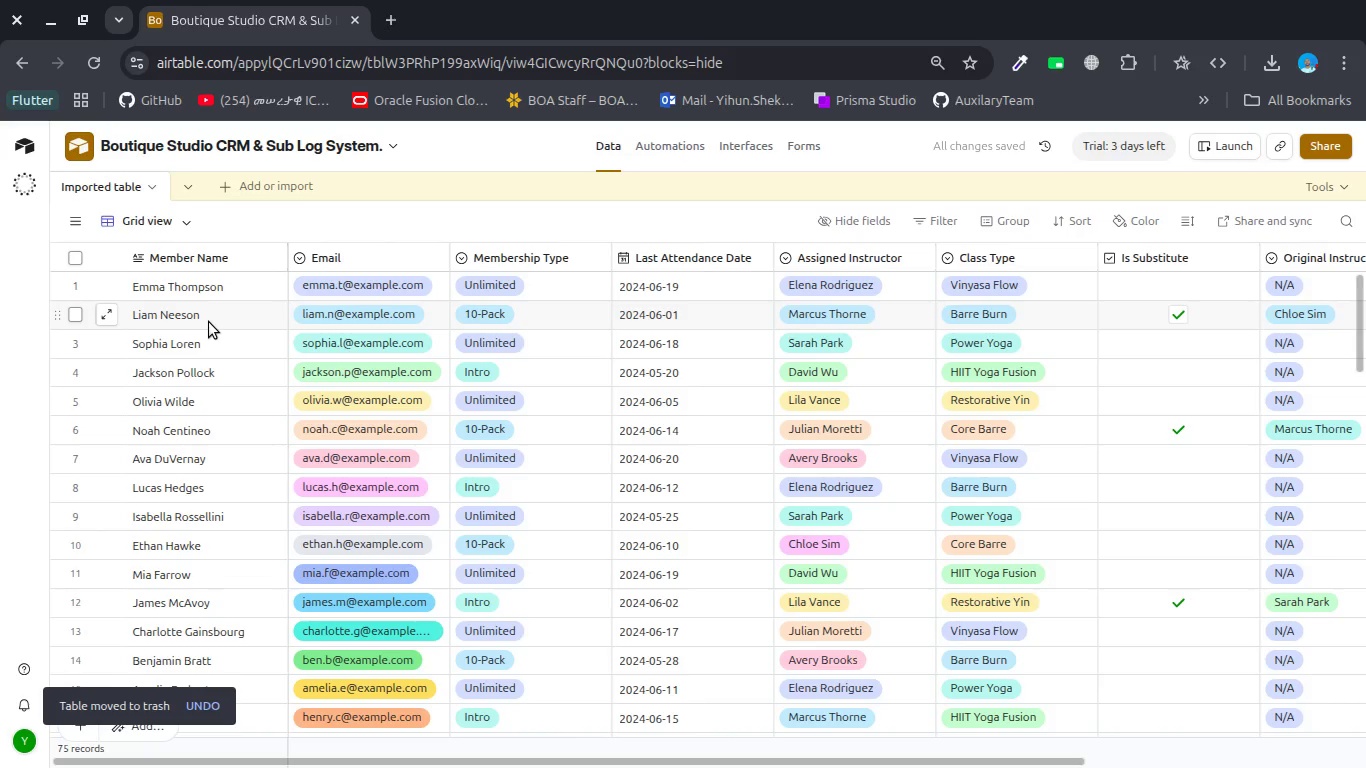 
scroll: coordinate [330, 402], scroll_direction: up, amount: 6.0
 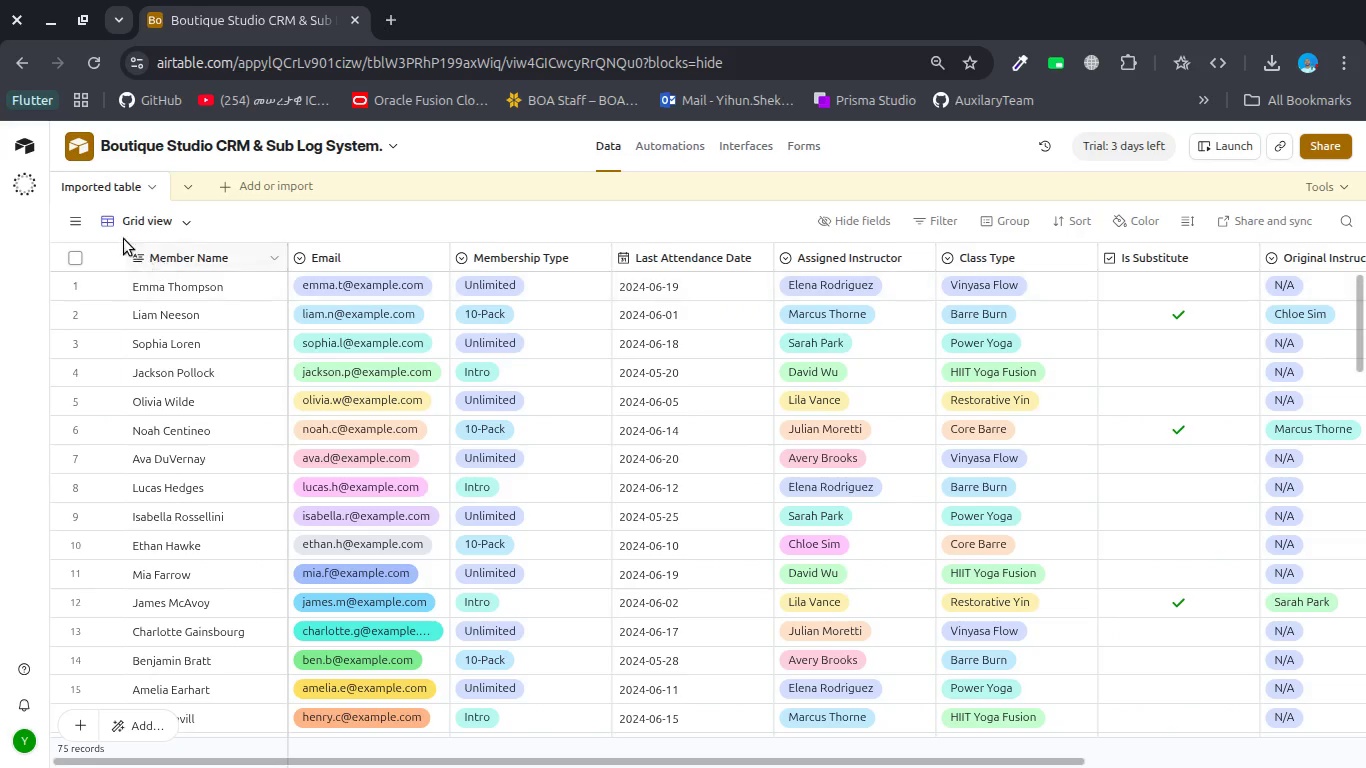 
left_click([113, 194])
 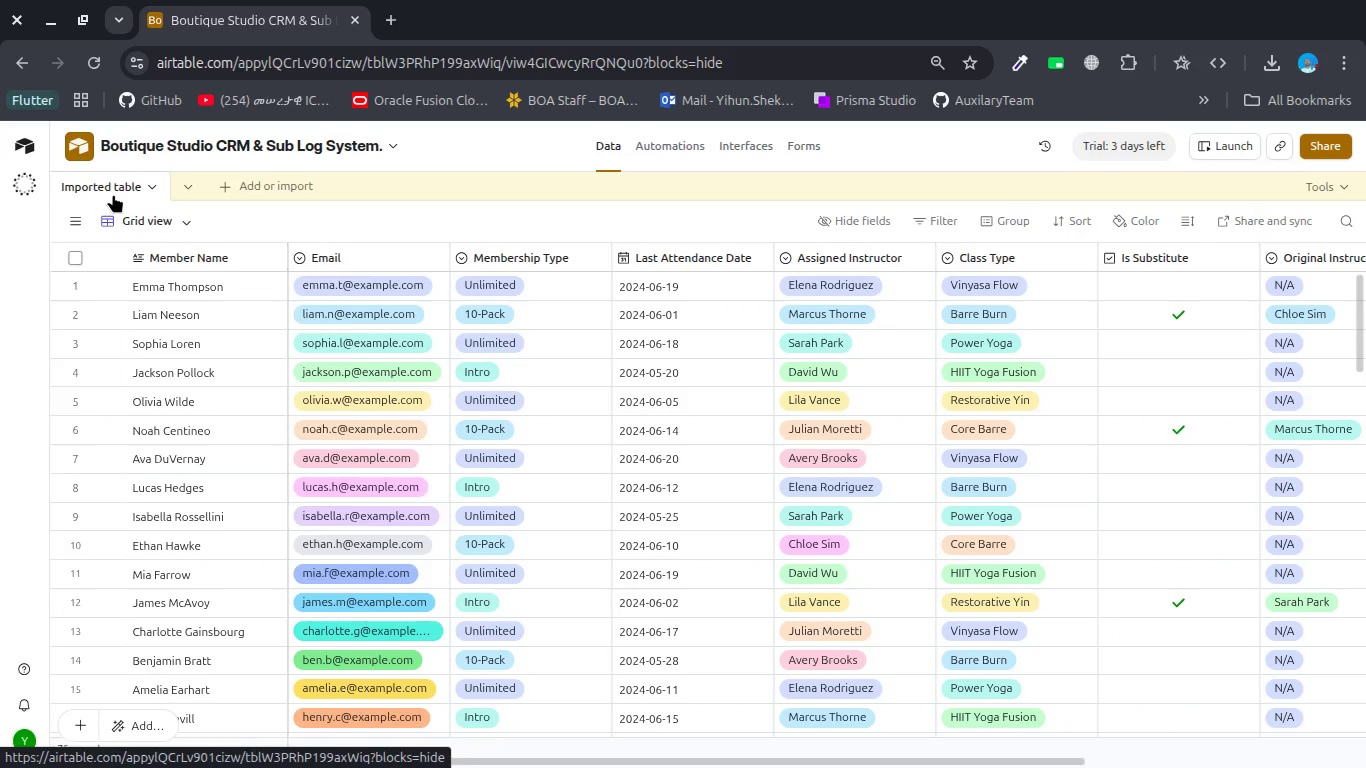 
left_click([113, 194])
 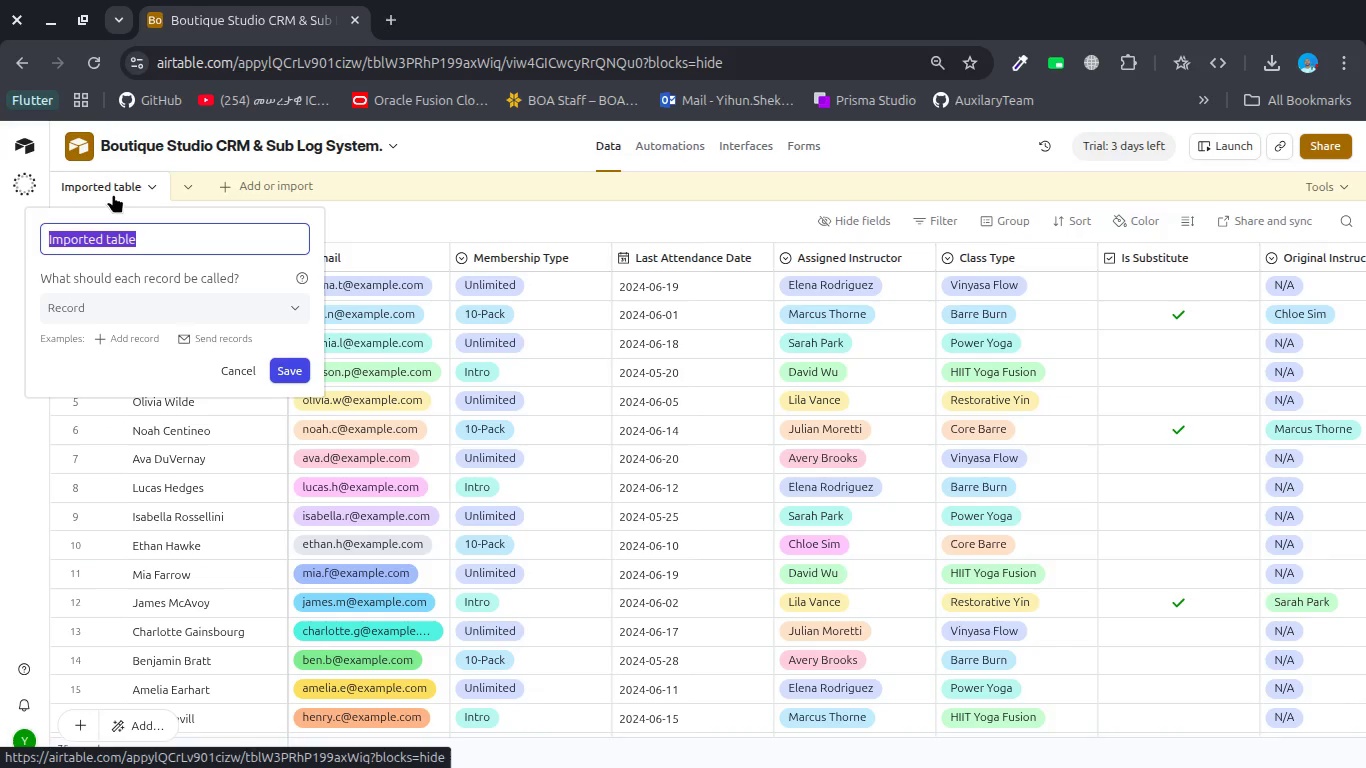 
type(Meme)
key(Backspace)
type(bers)
 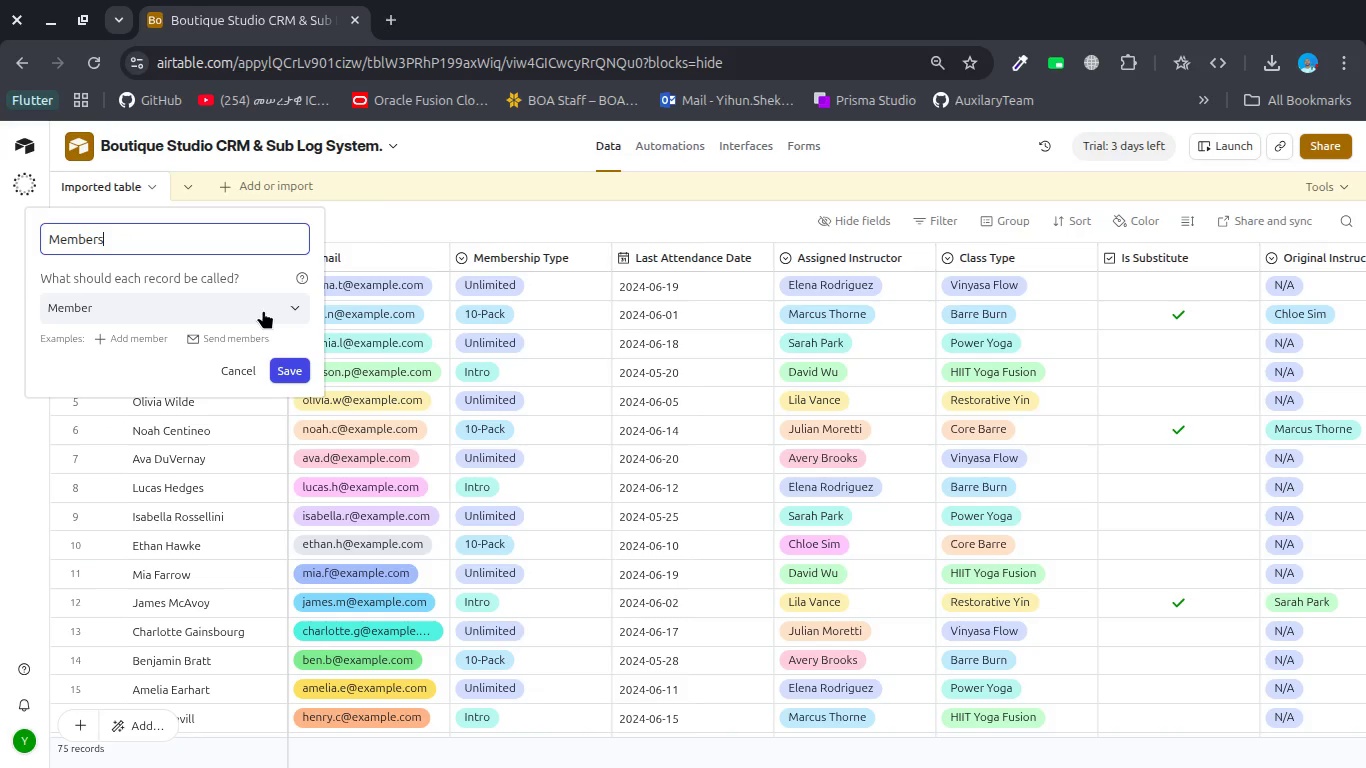 
wait(5.3)
 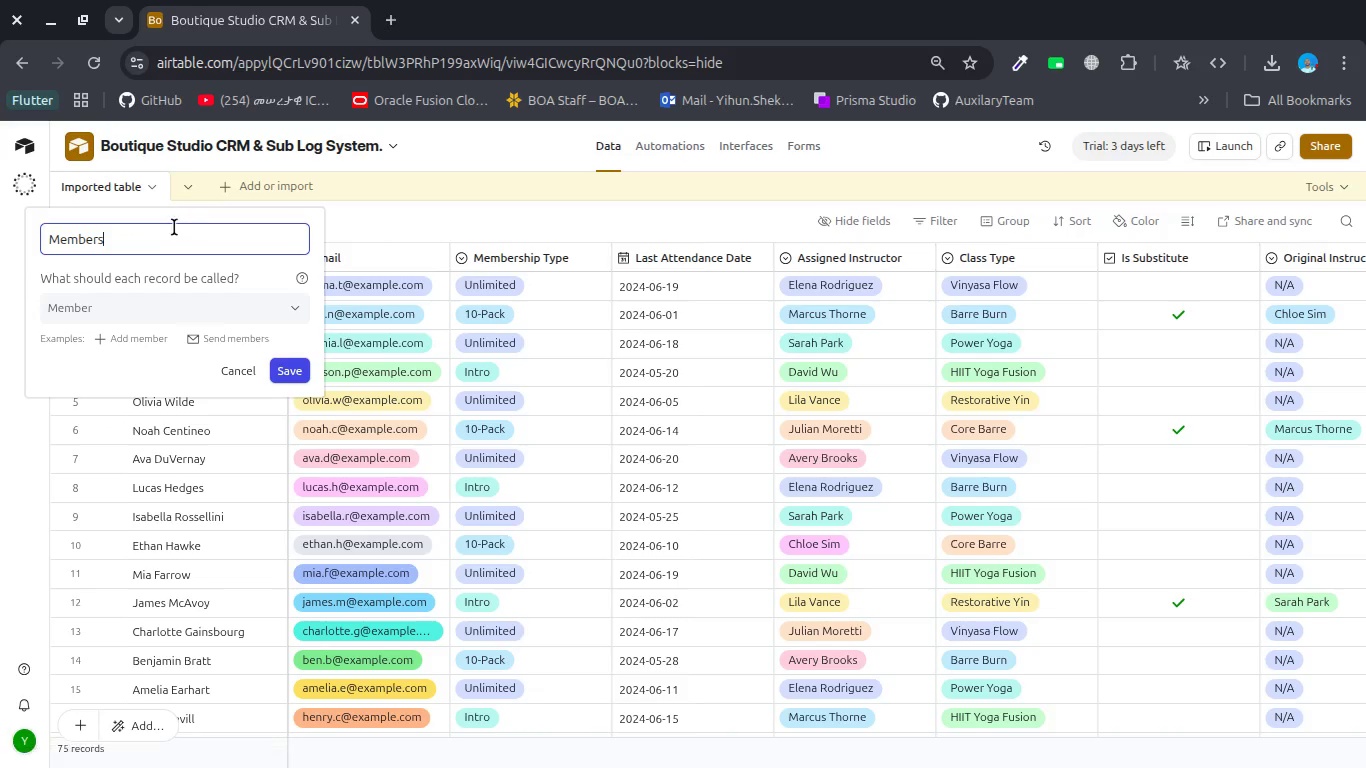 
left_click([380, 218])
 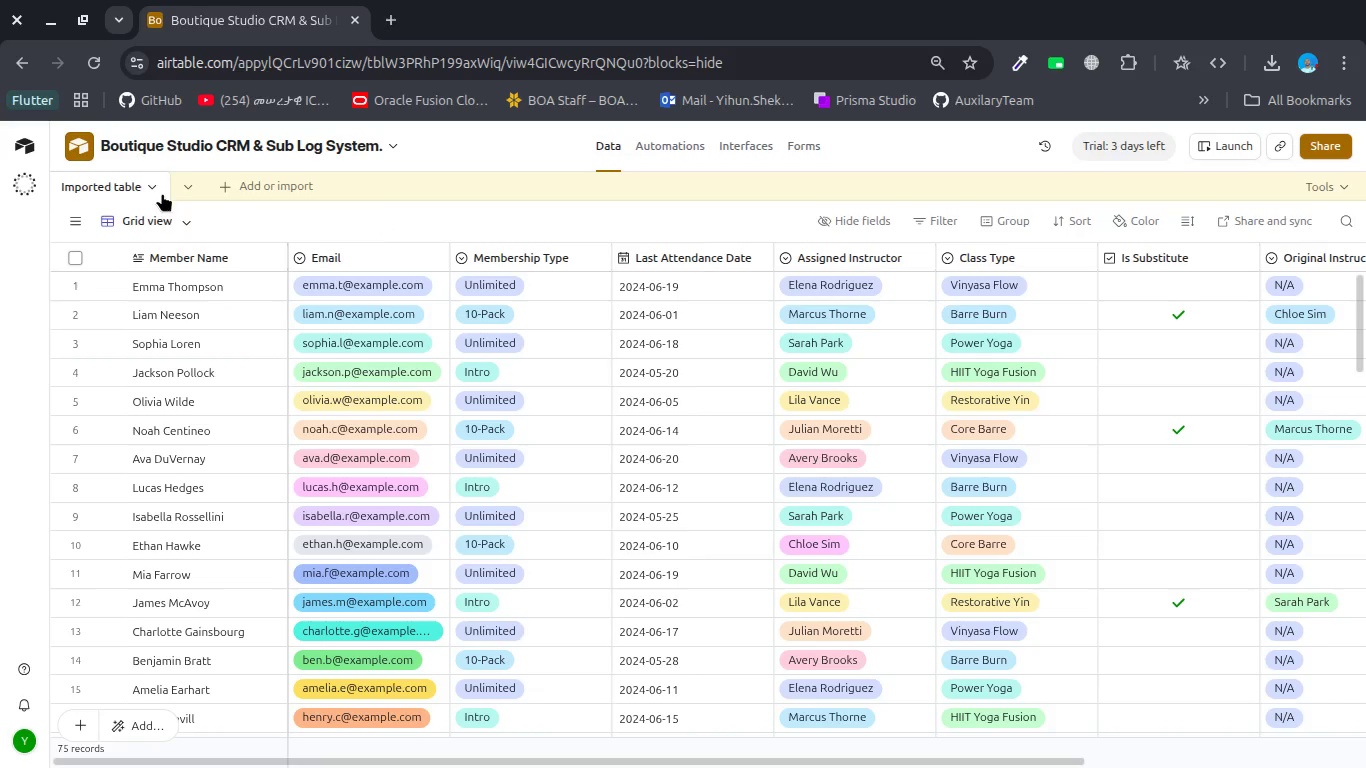 
left_click([149, 185])
 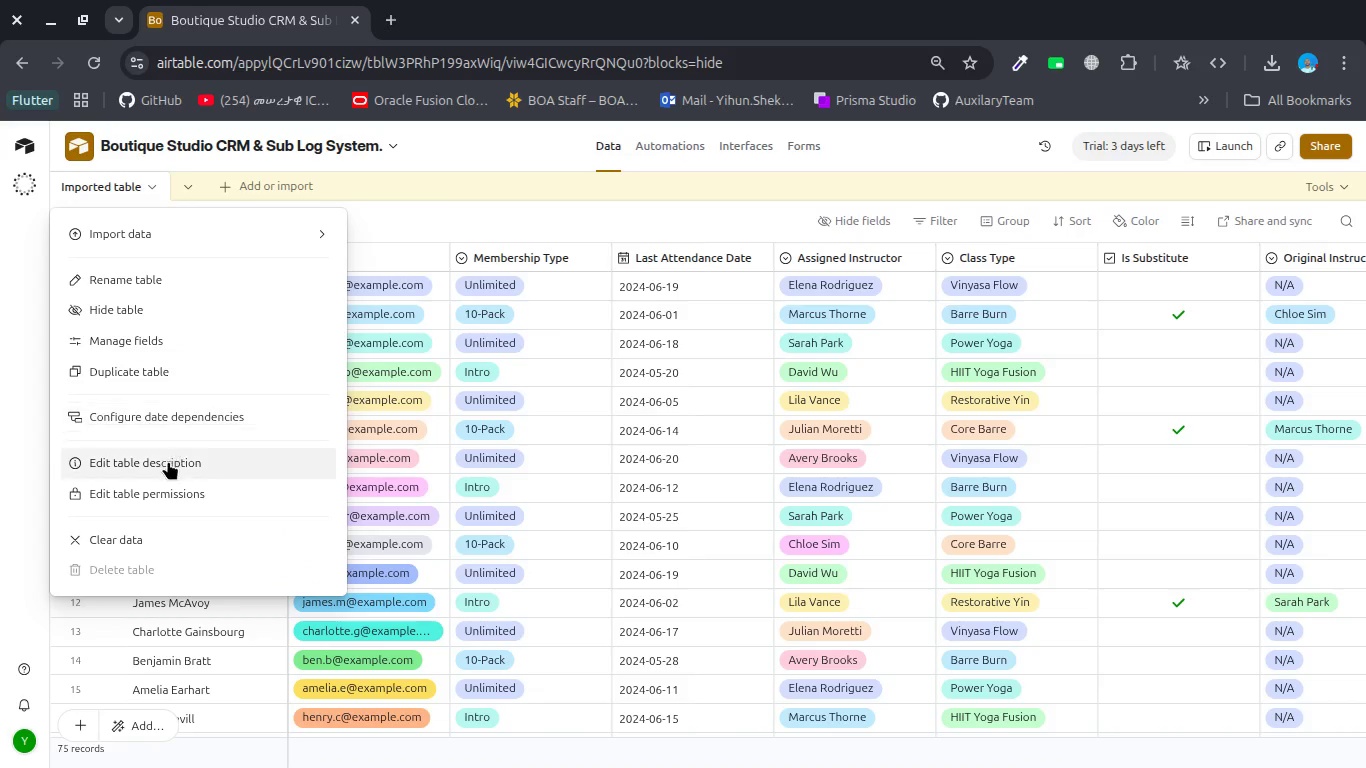 
left_click([167, 463])
 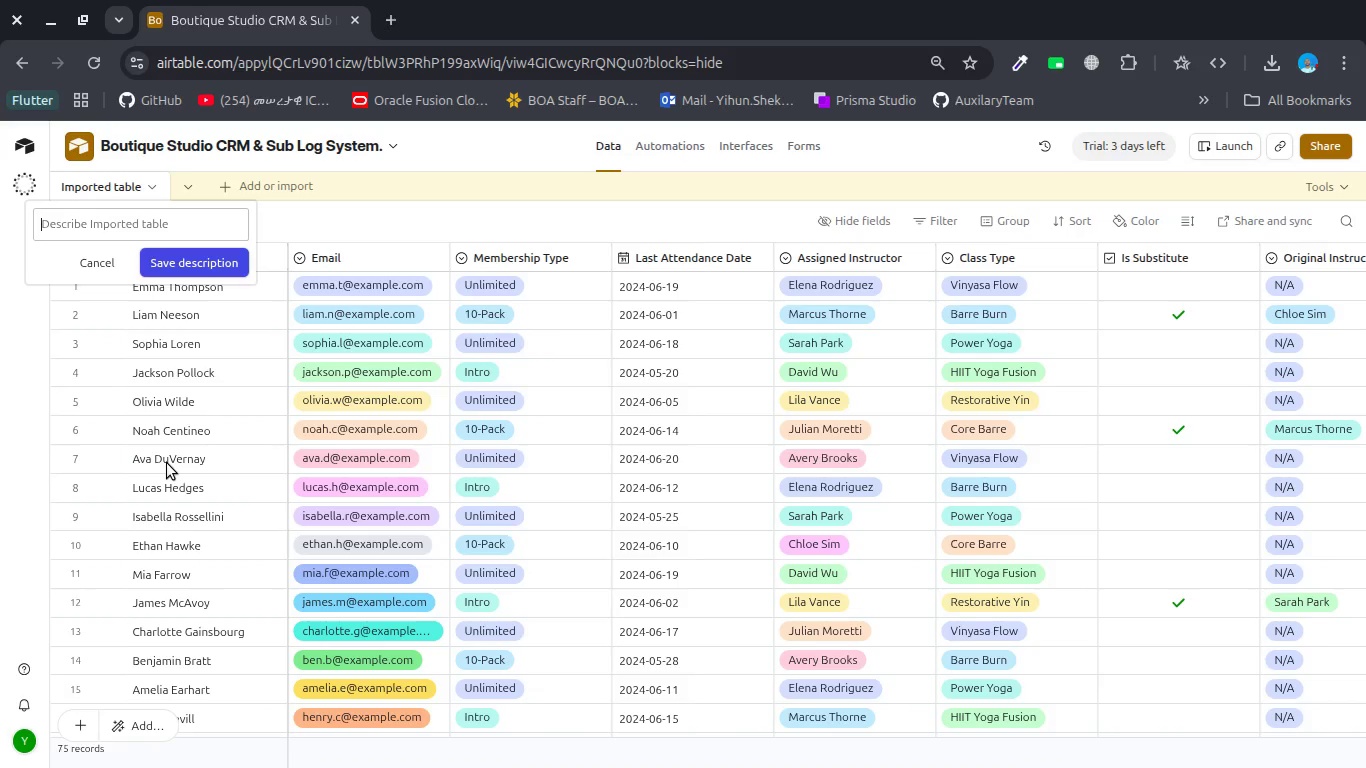 
type(Stoes all memebers)
key(Backspace)
key(Backspace)
key(Backspace)
key(Backspace)
key(Backspace)
type(bers profiles and rcks engagement )
 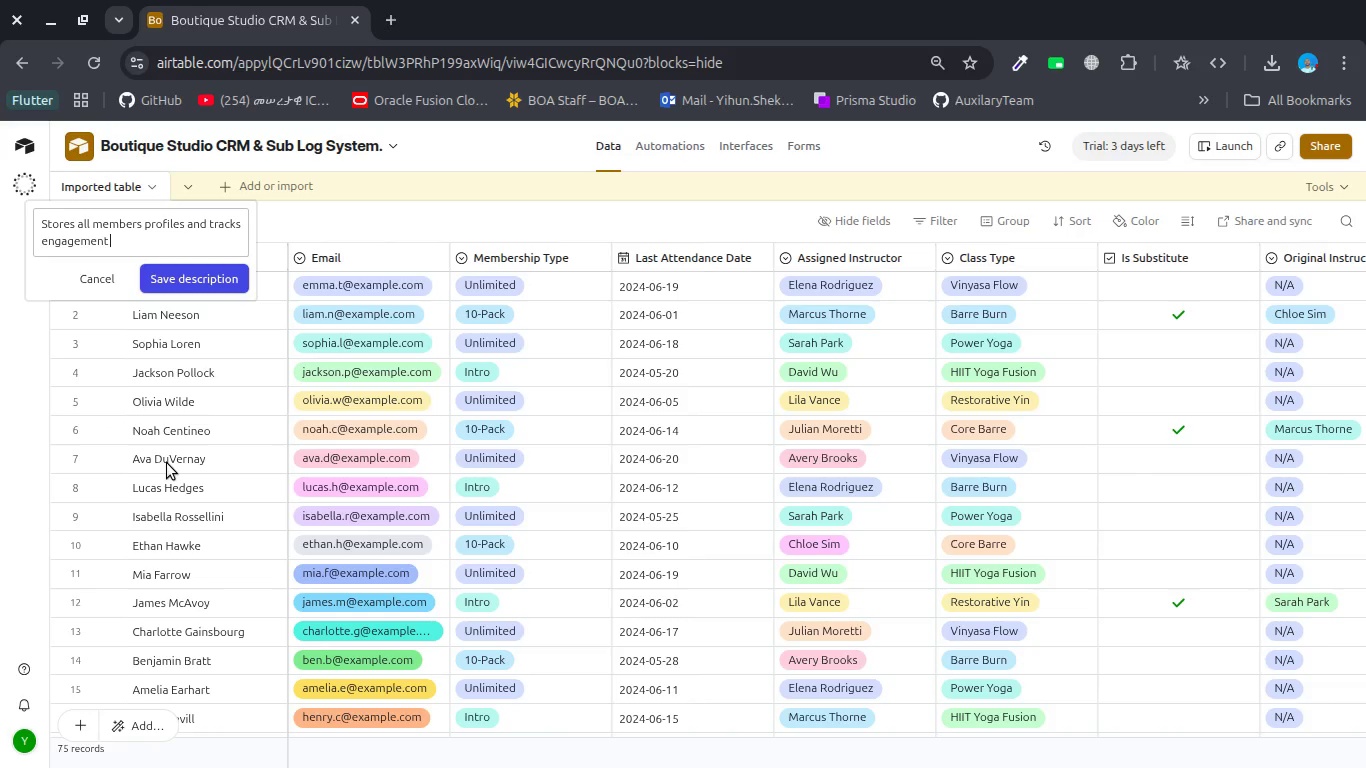 
type(a)
key(Backspace)
type(status based on attendance behavor.)
 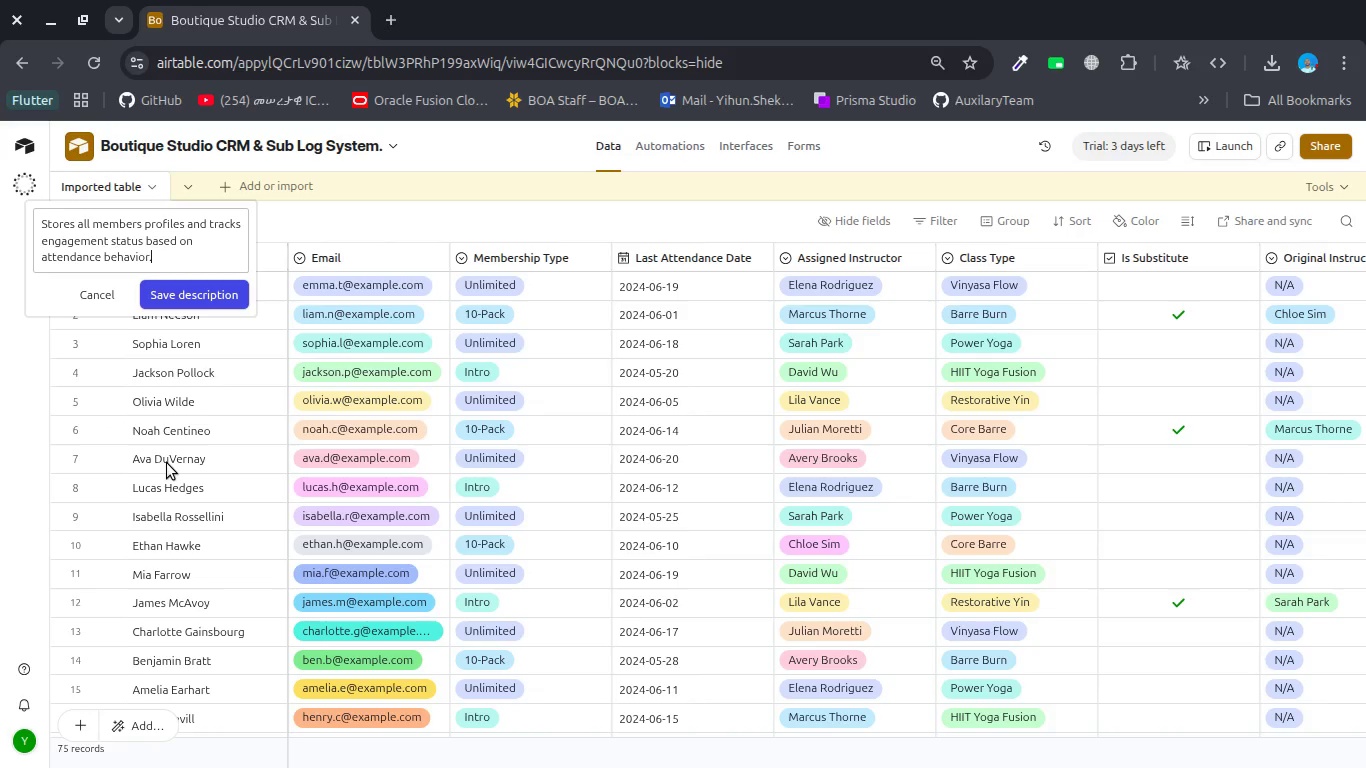 
hold_key(key=I, duration=0.34)
 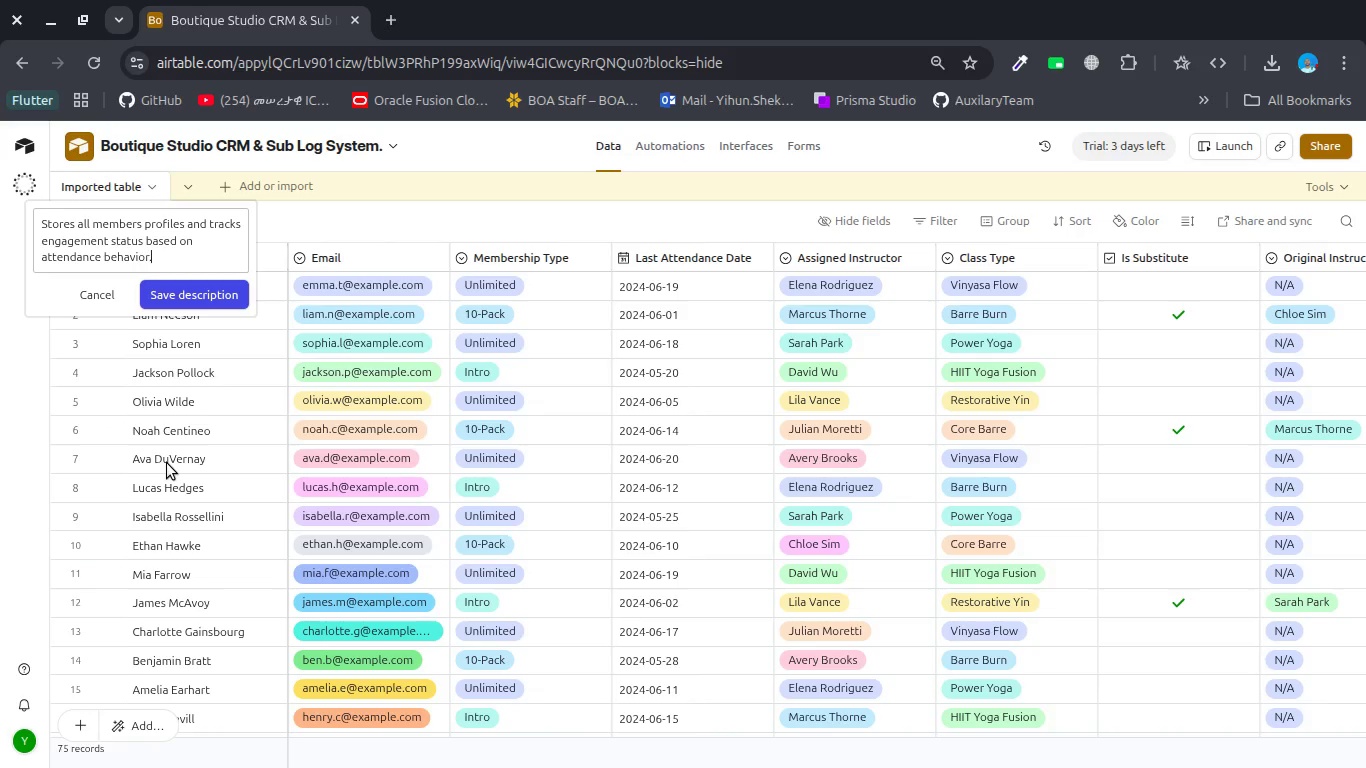 
wait(20.69)
 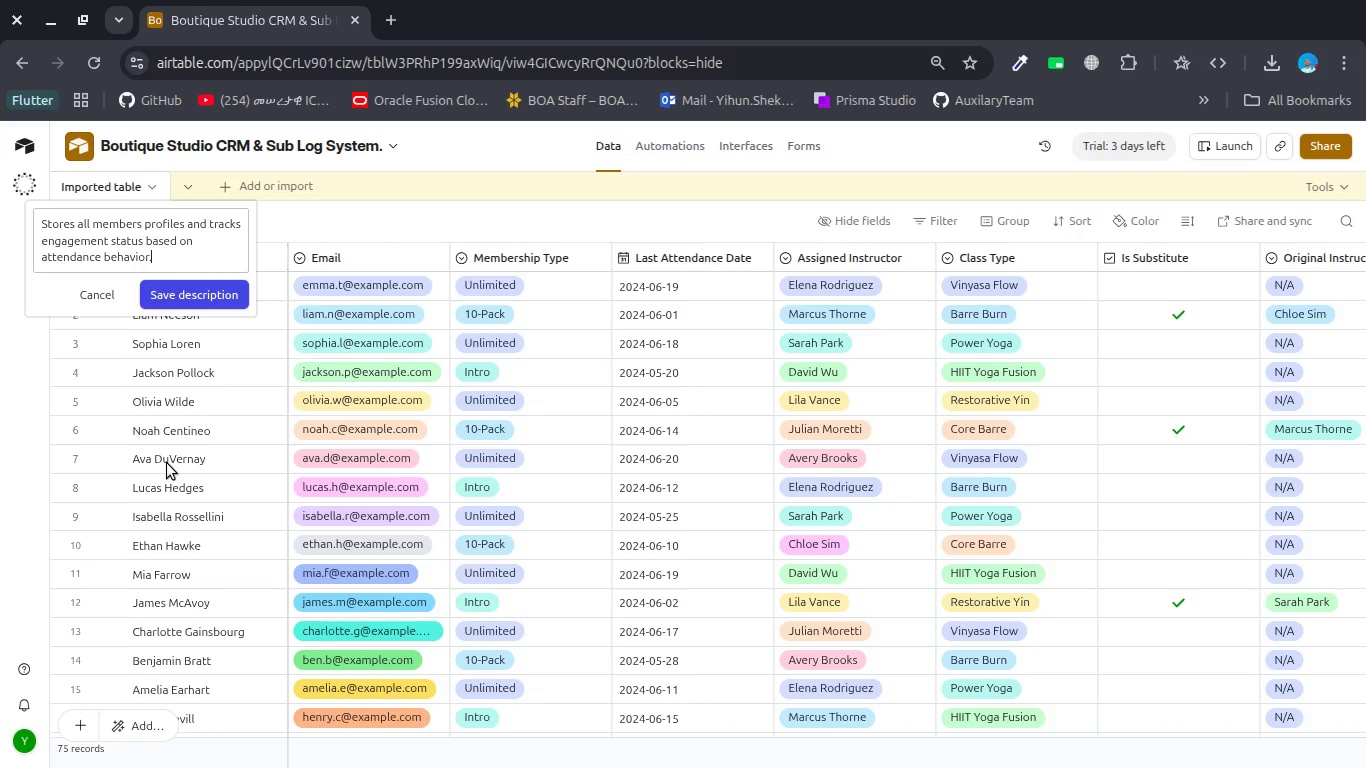 
left_click([197, 291])
 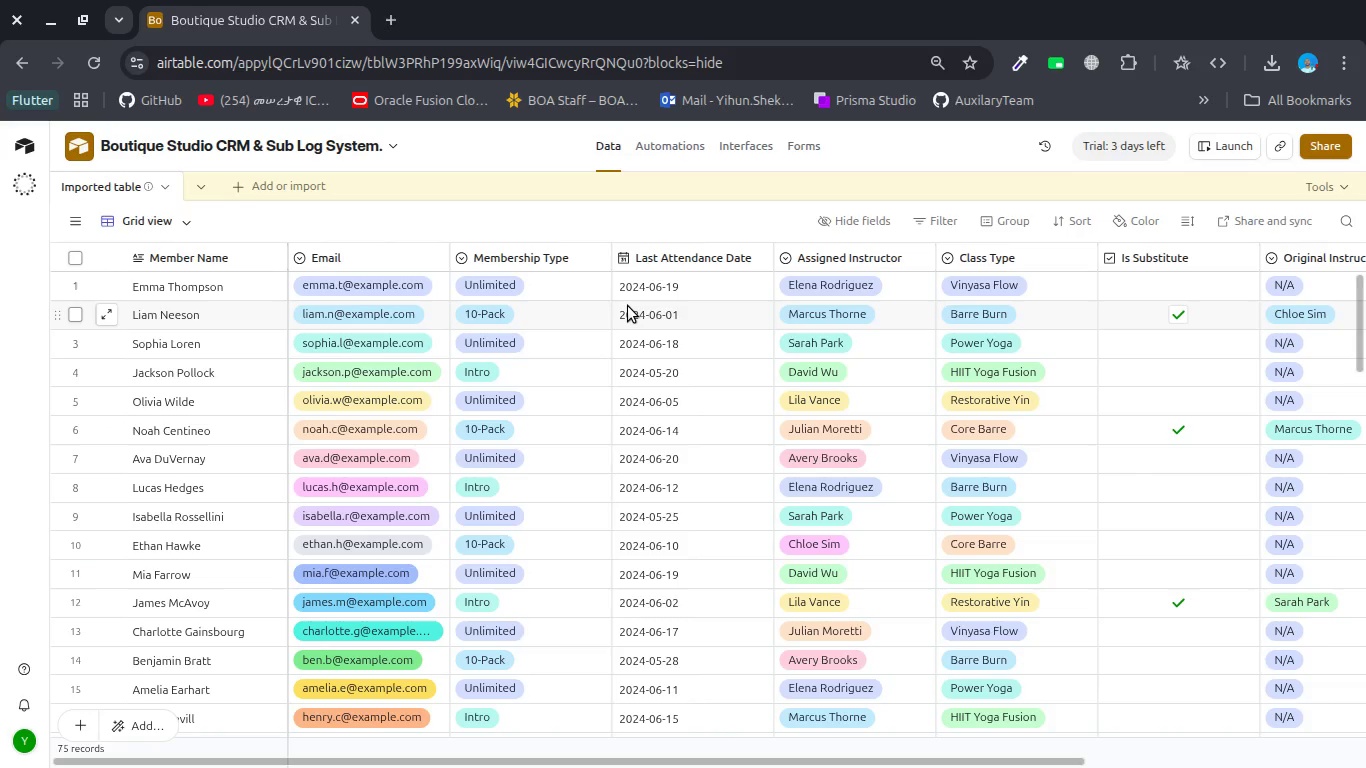 
wait(66.11)
 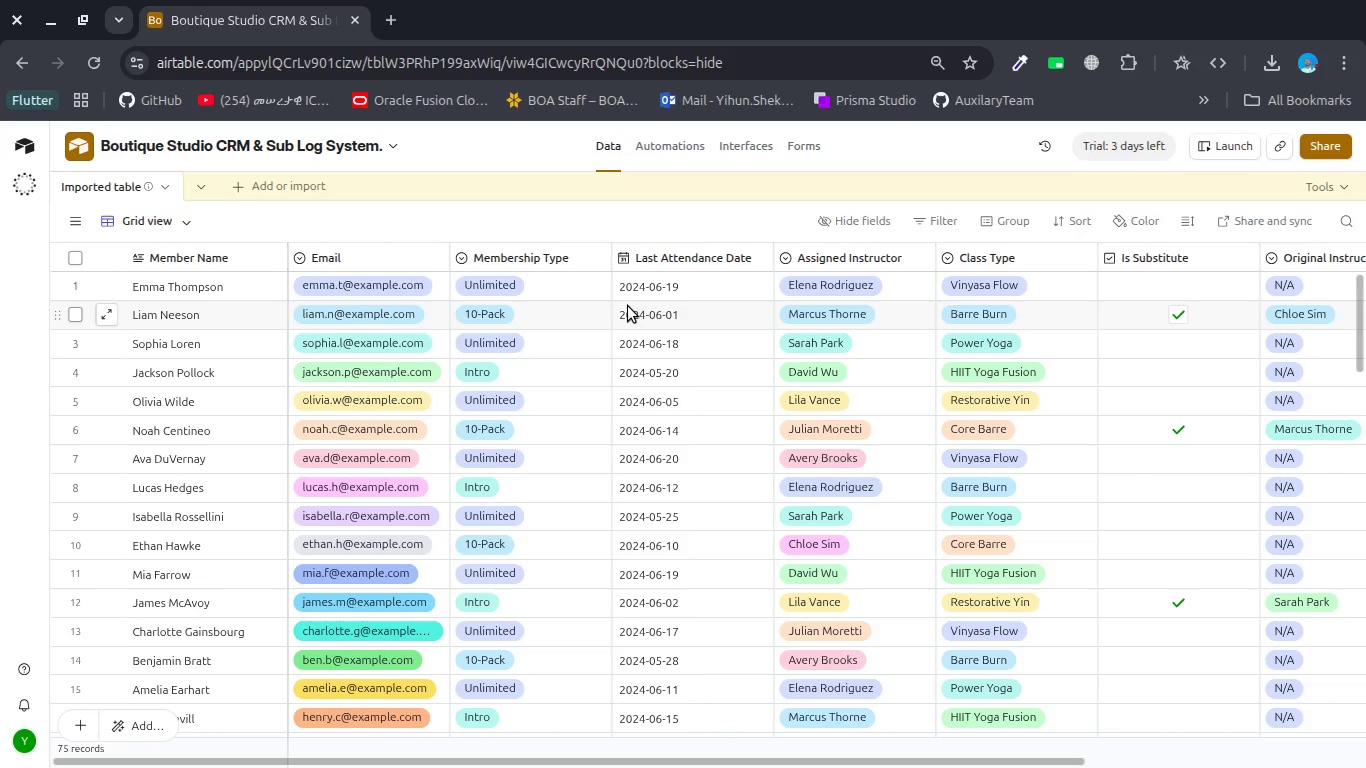 
scroll: coordinate [312, 306], scroll_direction: up, amount: 20.0
 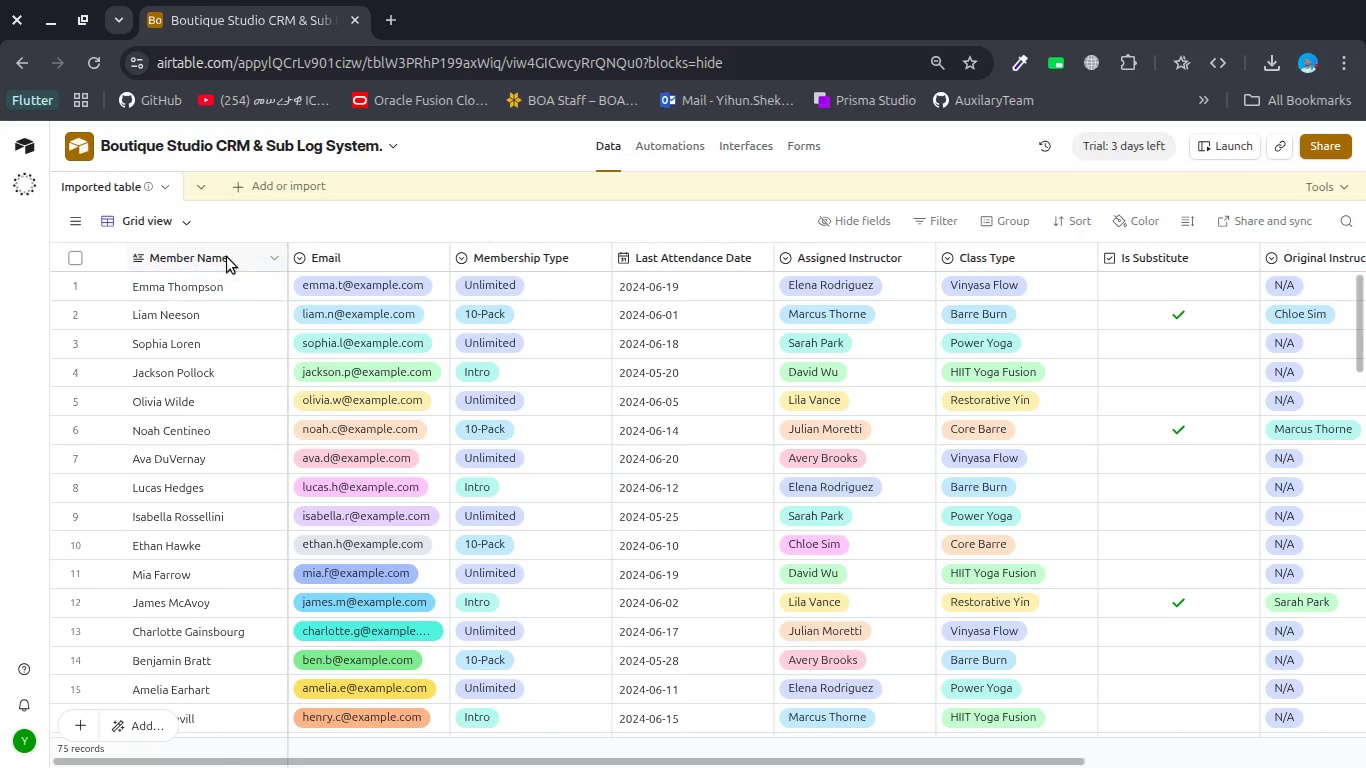 
left_click([227, 257])
 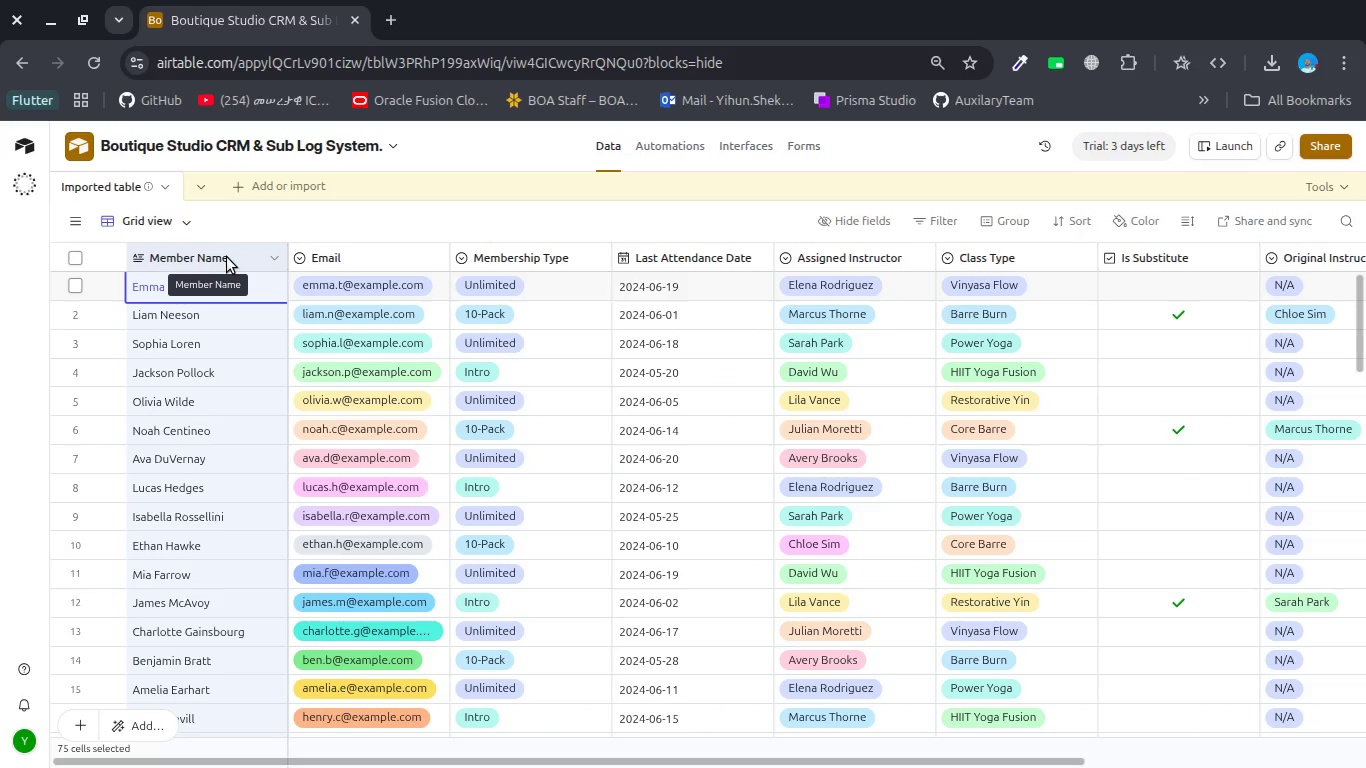 
double_click([227, 257])
 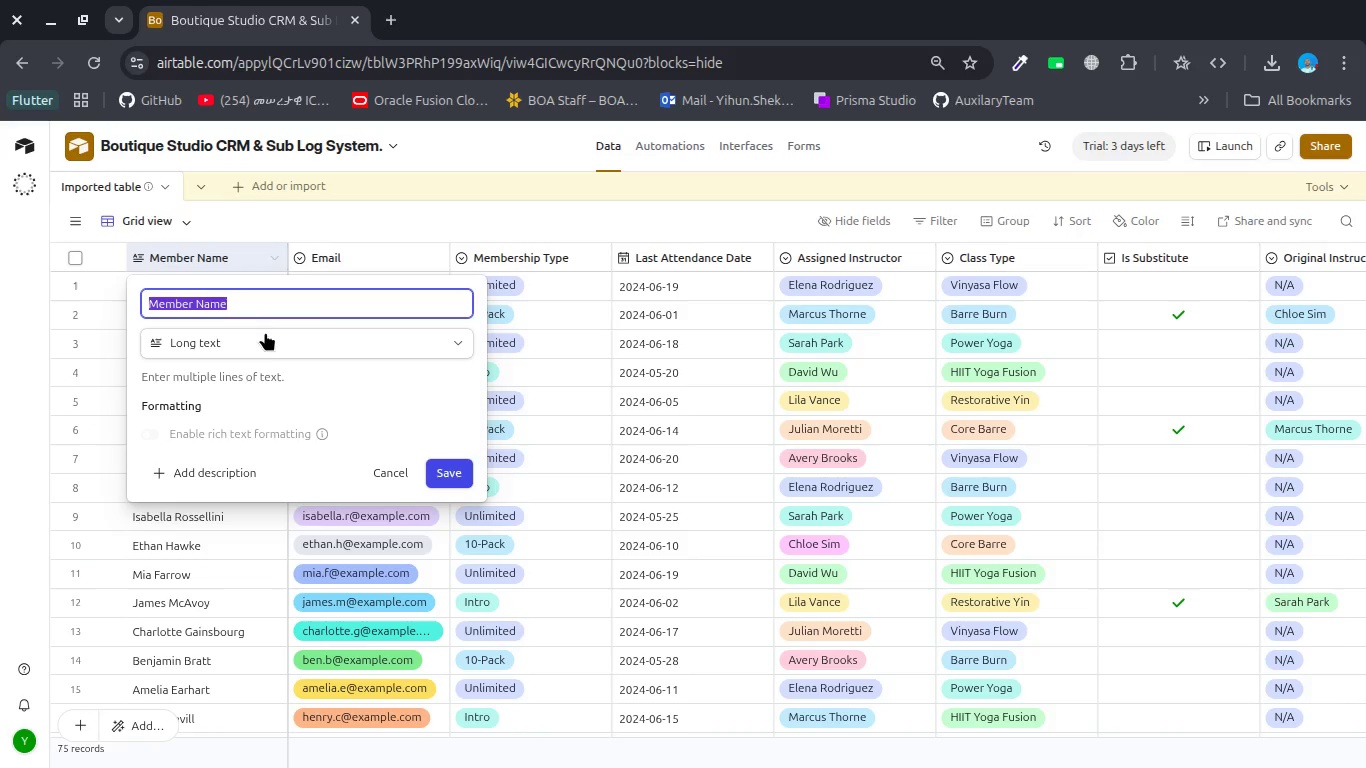 
left_click([265, 334])
 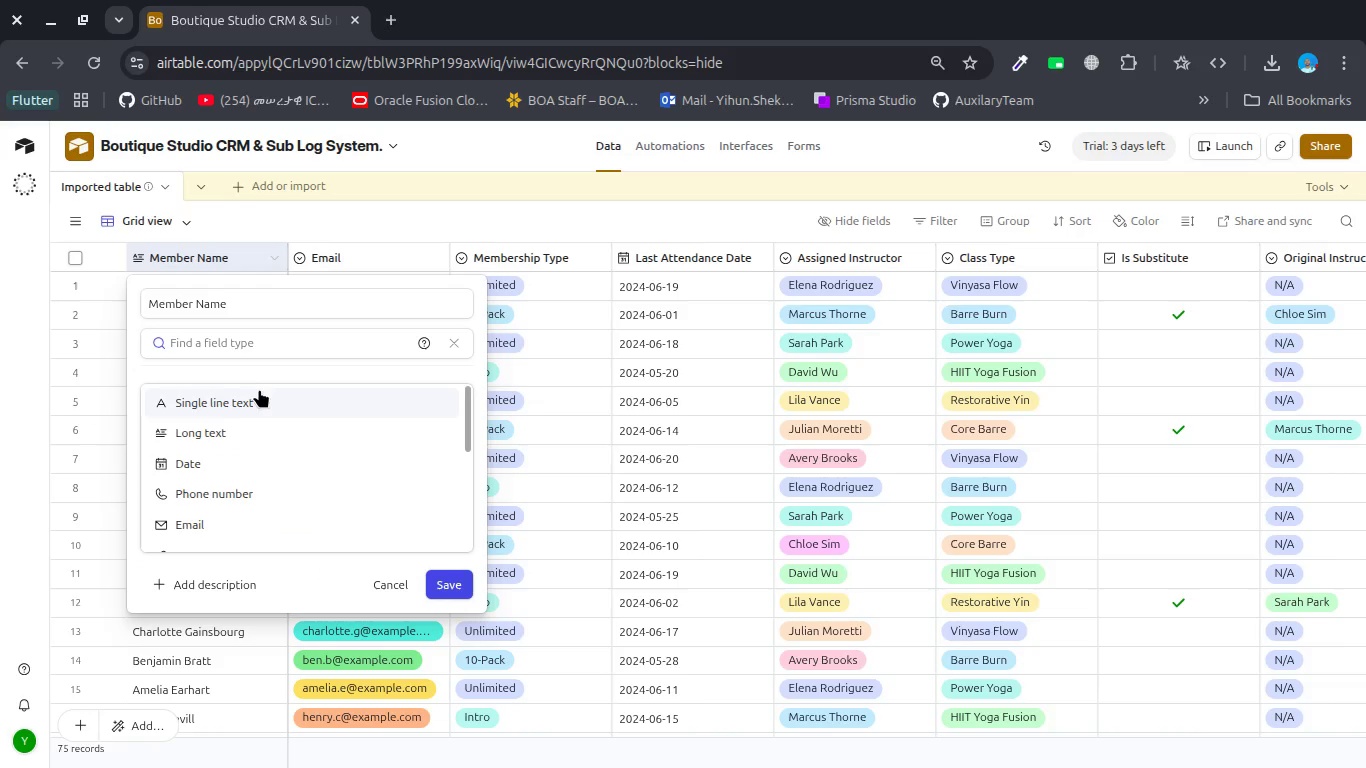 
left_click([259, 390])
 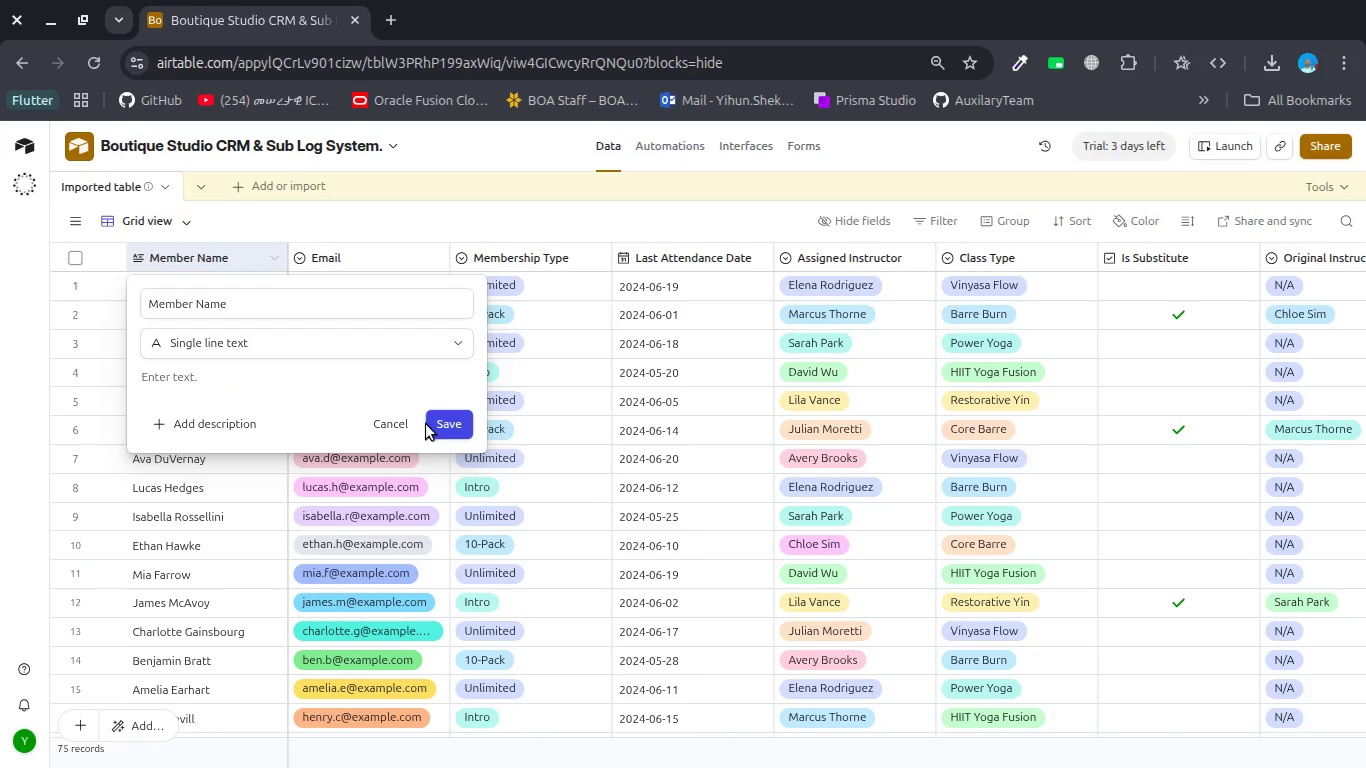 
left_click([447, 424])
 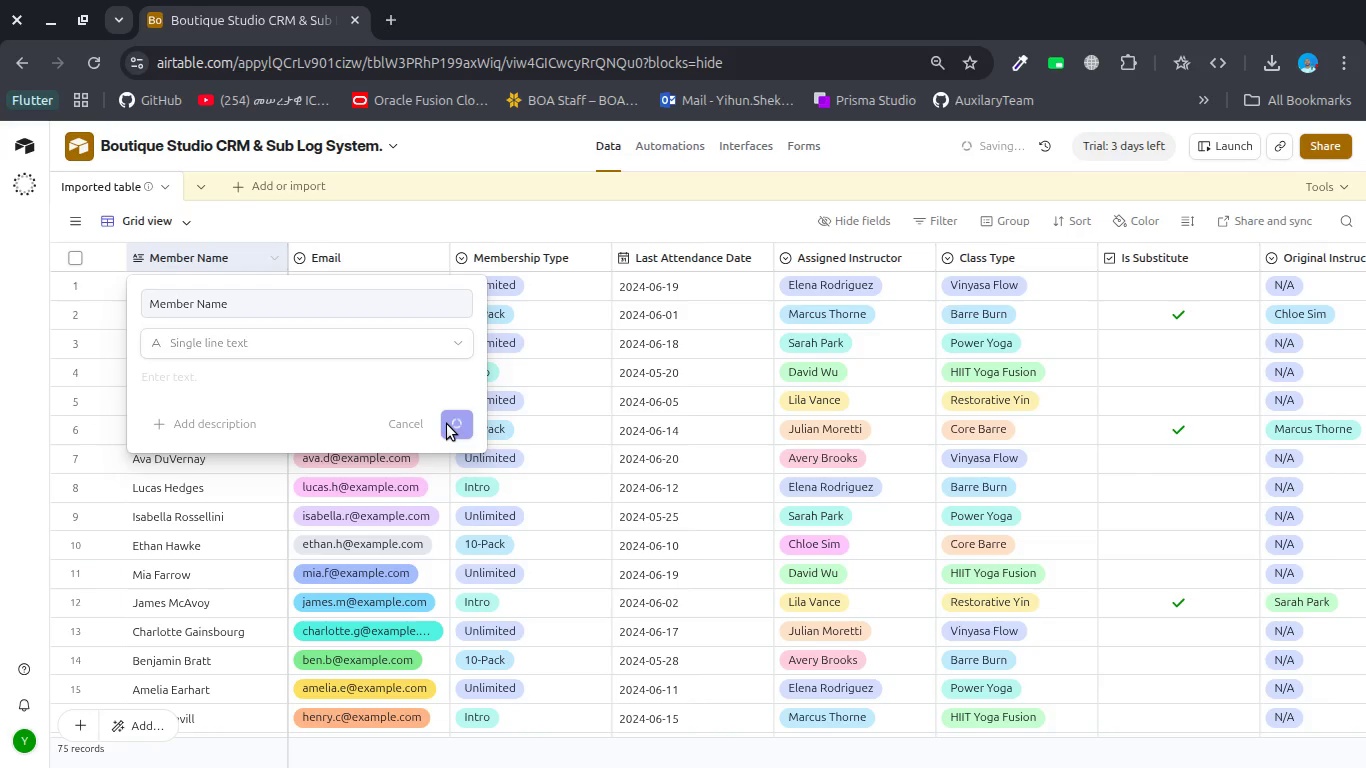 
left_click_drag(start_coordinate=[447, 424], to_coordinate=[360, 263])
 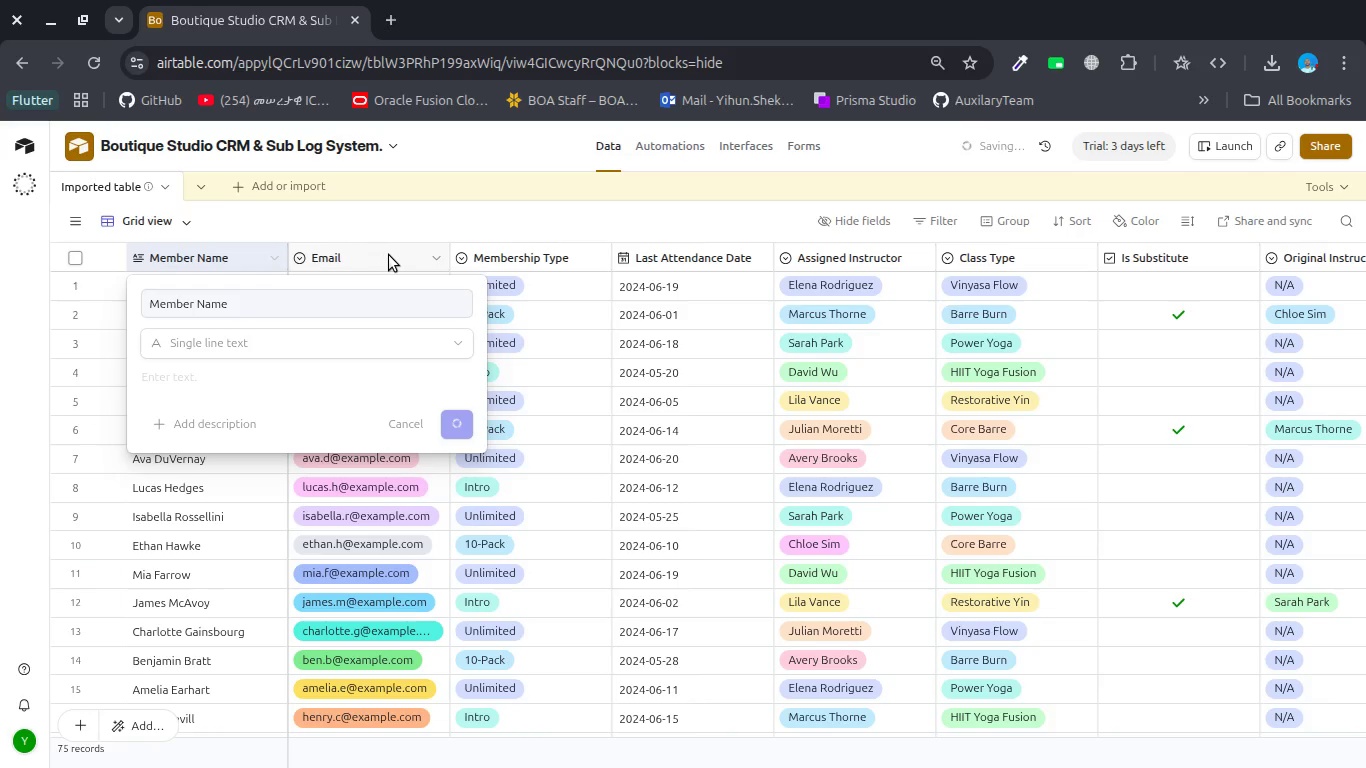 
double_click([389, 255])
 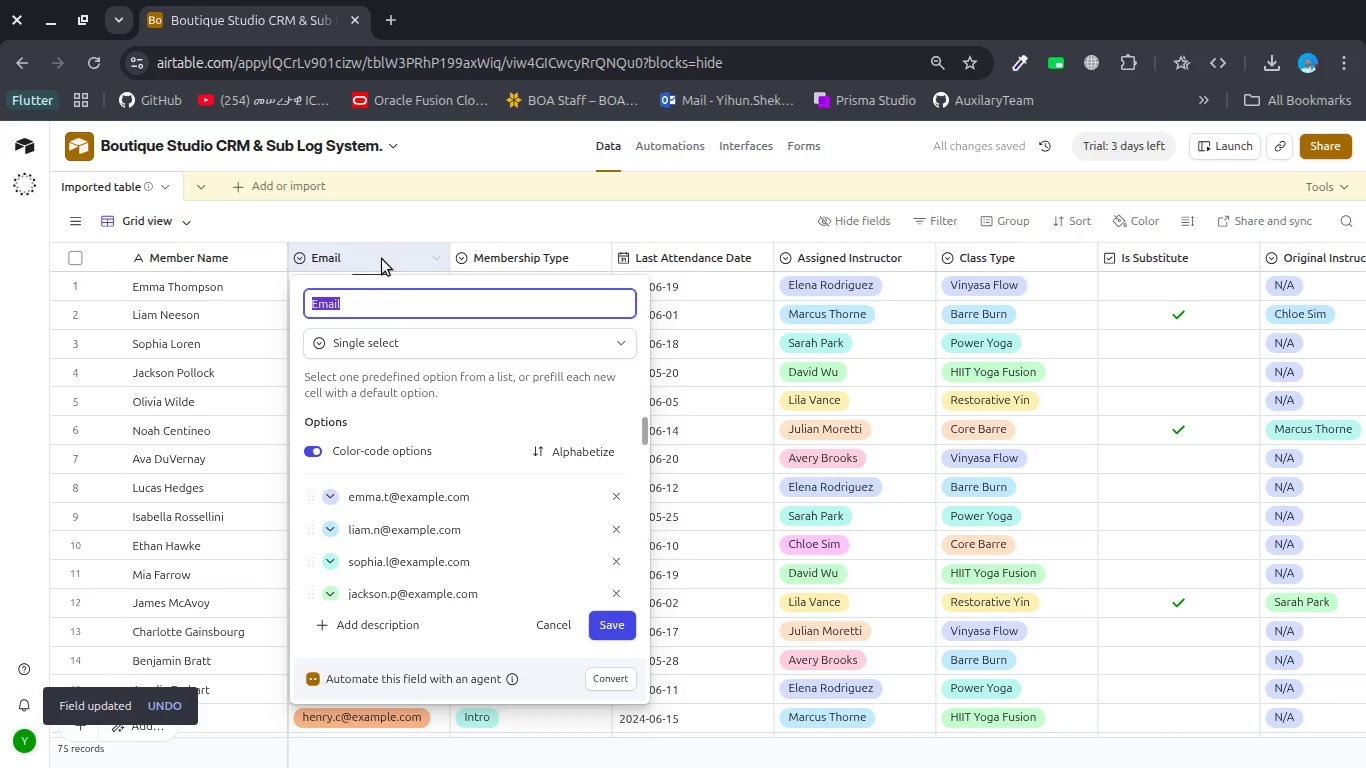 
left_click([398, 349])
 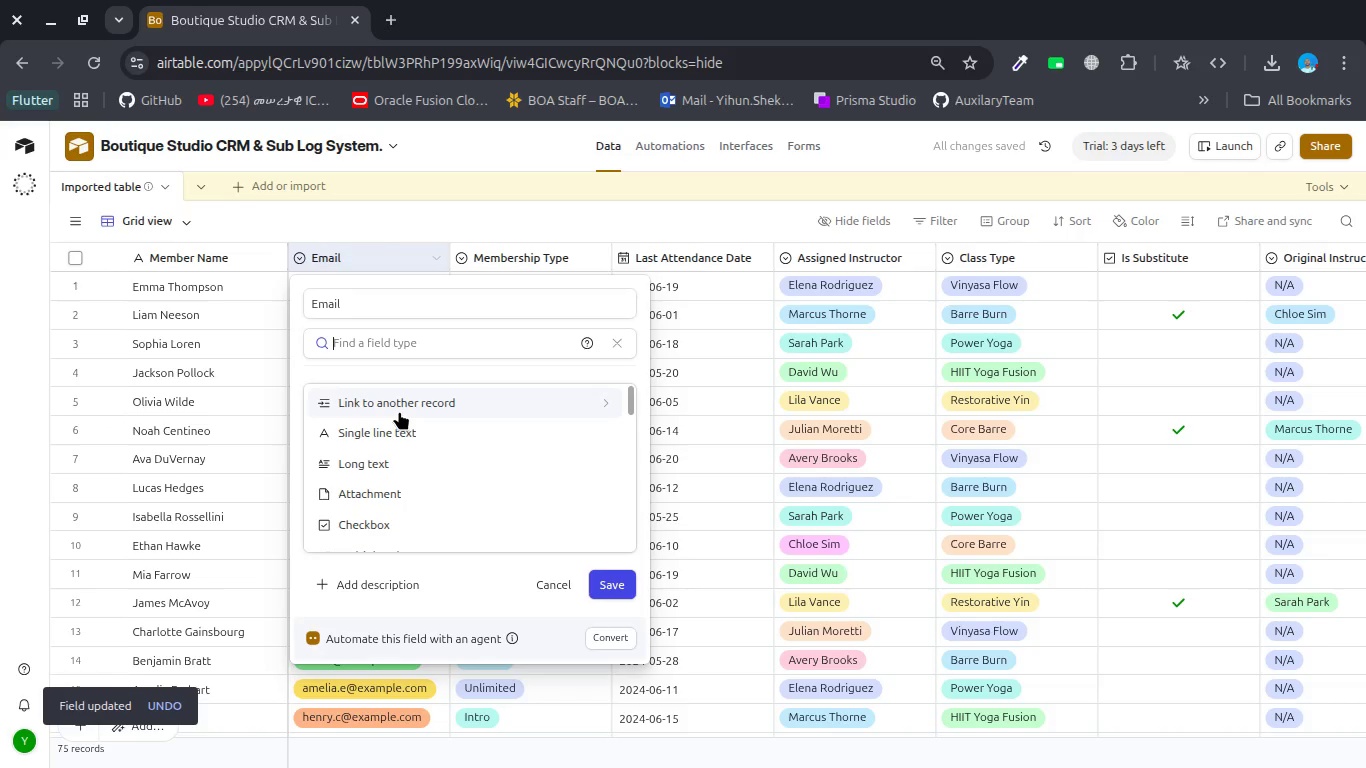 
type(em)
 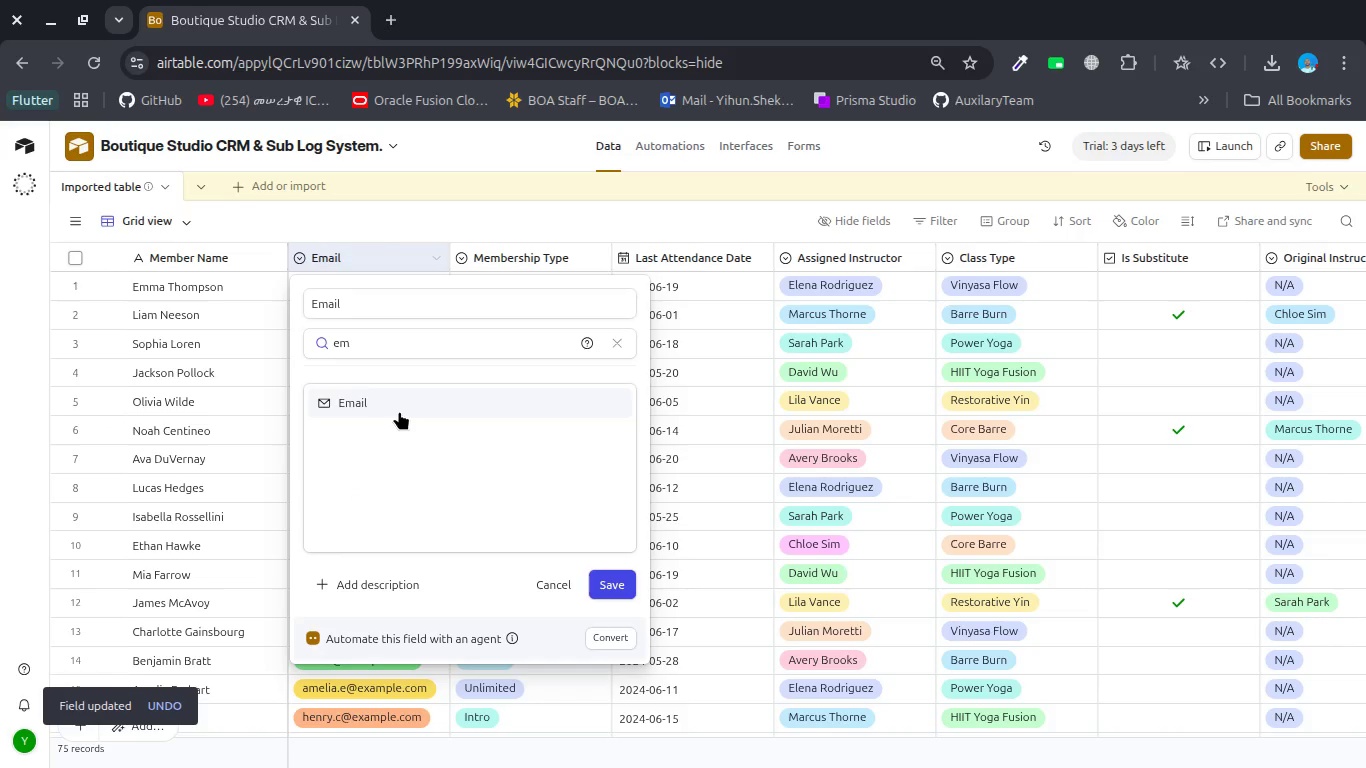 
double_click([399, 411])
 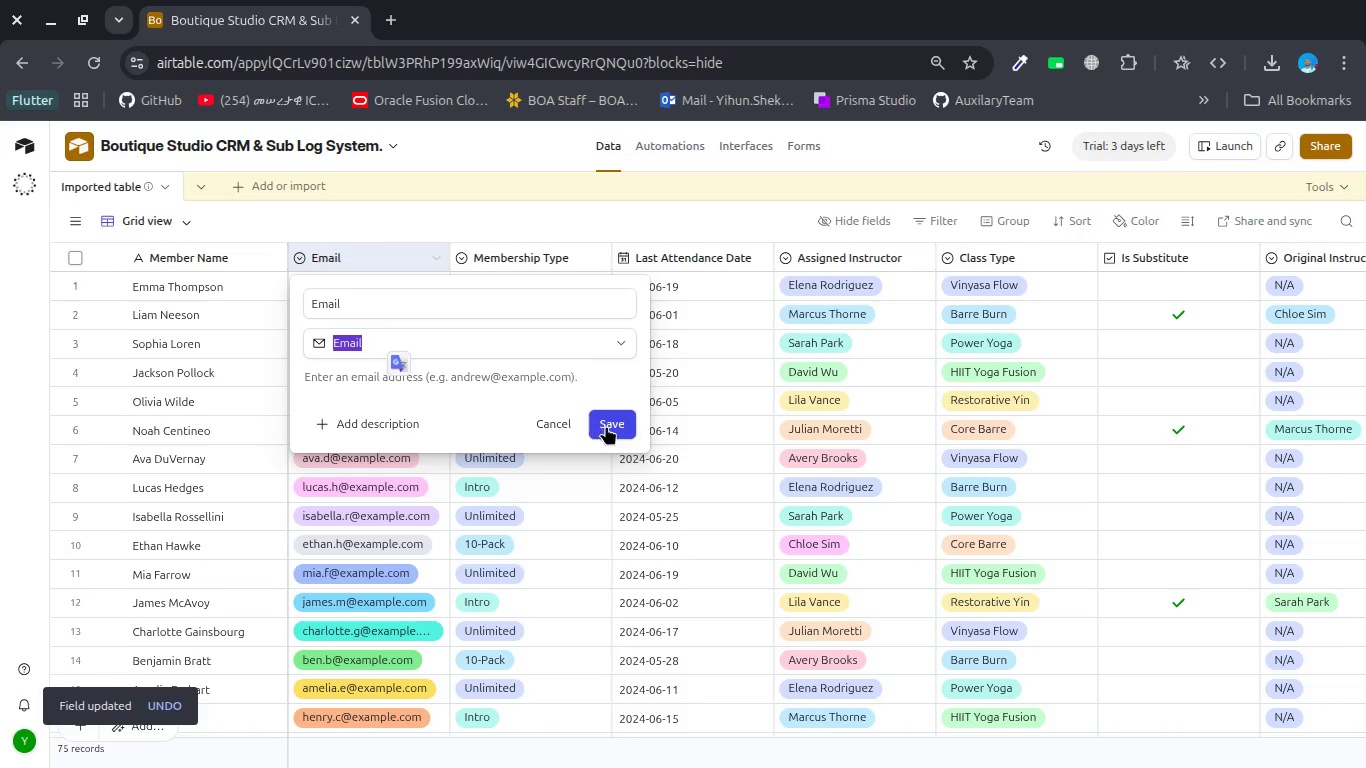 
left_click([611, 427])
 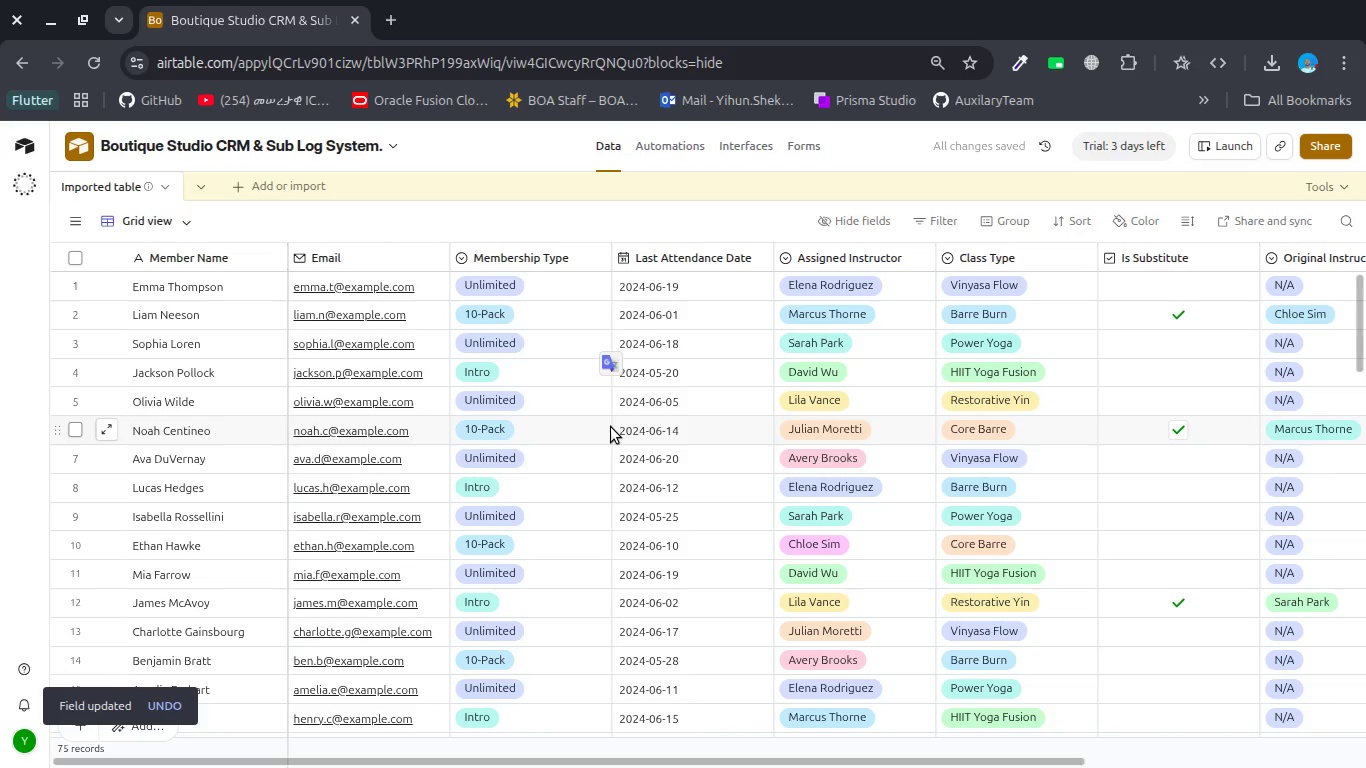 
wait(7.8)
 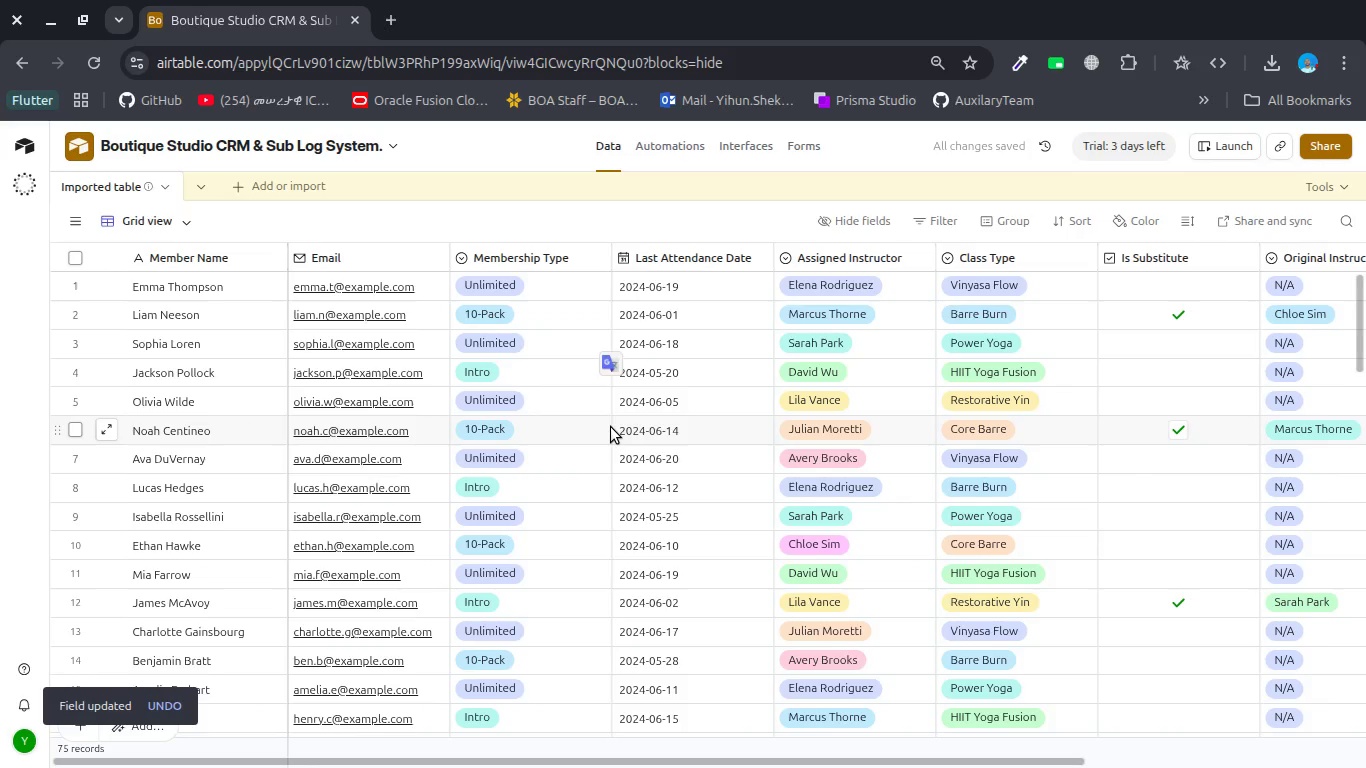 
scroll: coordinate [388, 479], scroll_direction: down, amount: 12.0
 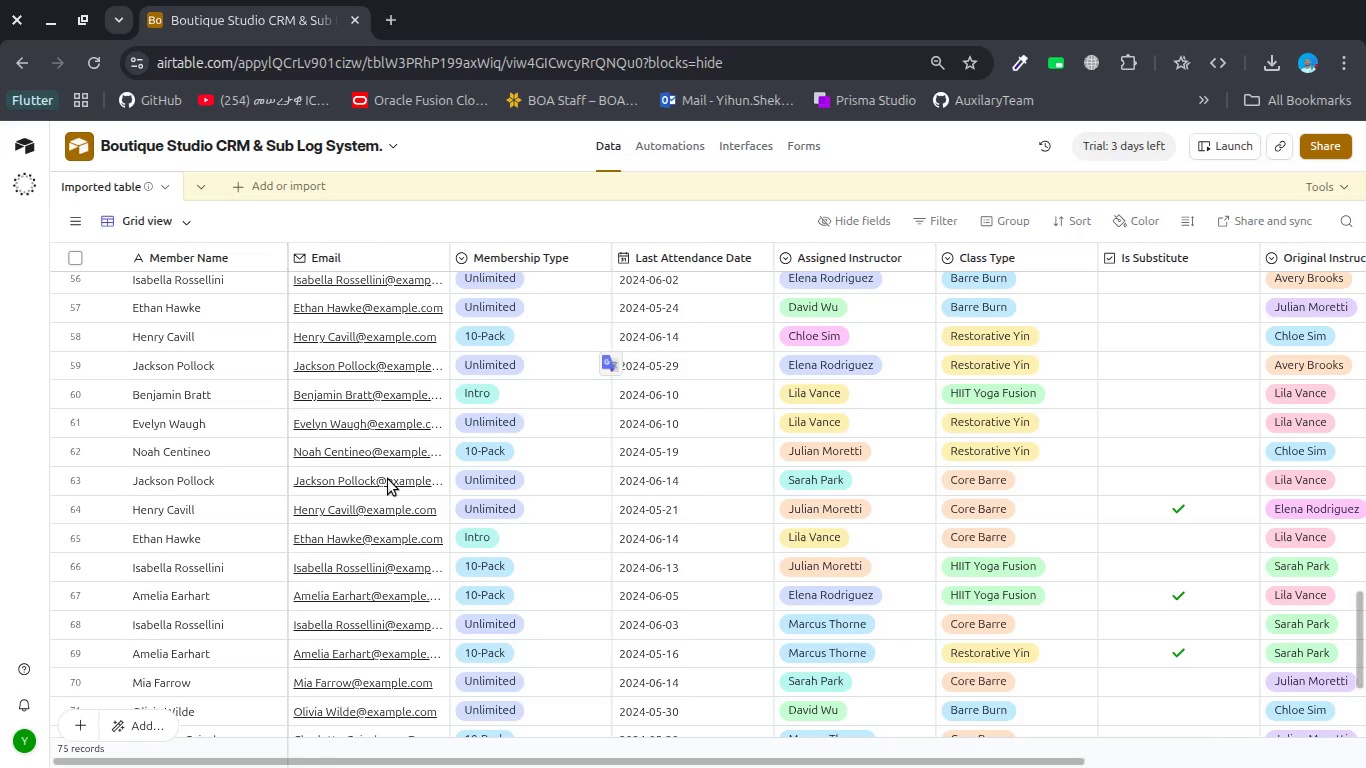 
scroll: coordinate [388, 479], scroll_direction: up, amount: 17.0
 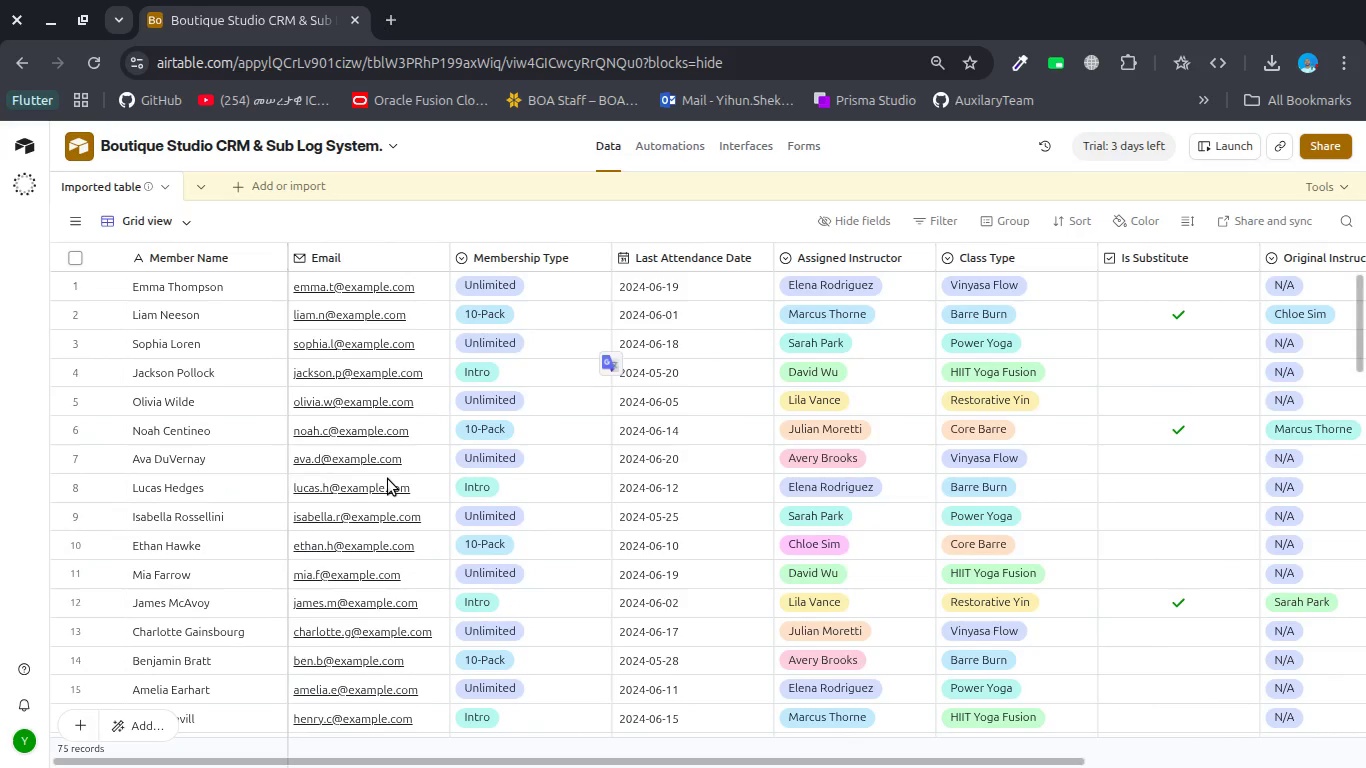 
scroll: coordinate [388, 479], scroll_direction: down, amount: 8.0
 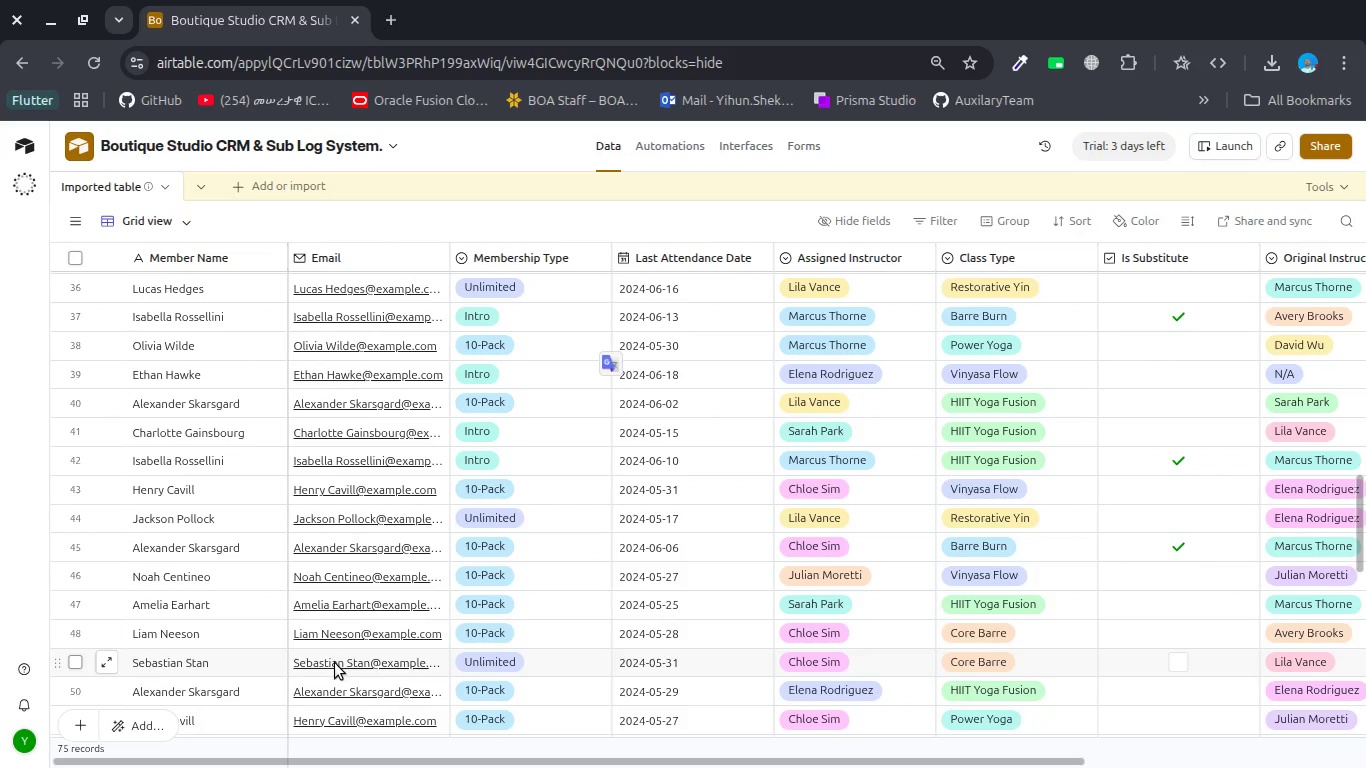 
scroll: coordinate [335, 663], scroll_direction: up, amount: 5.0
 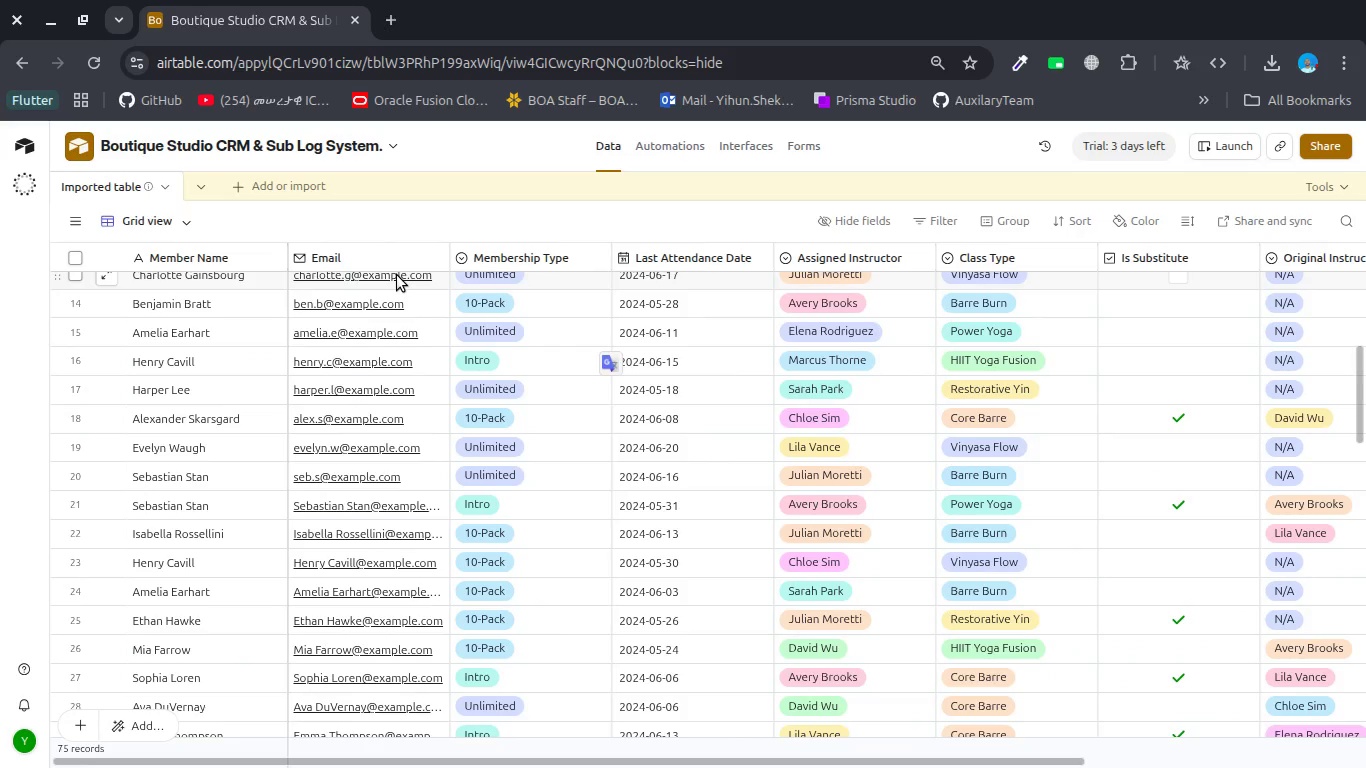 
key(Control+Z)
 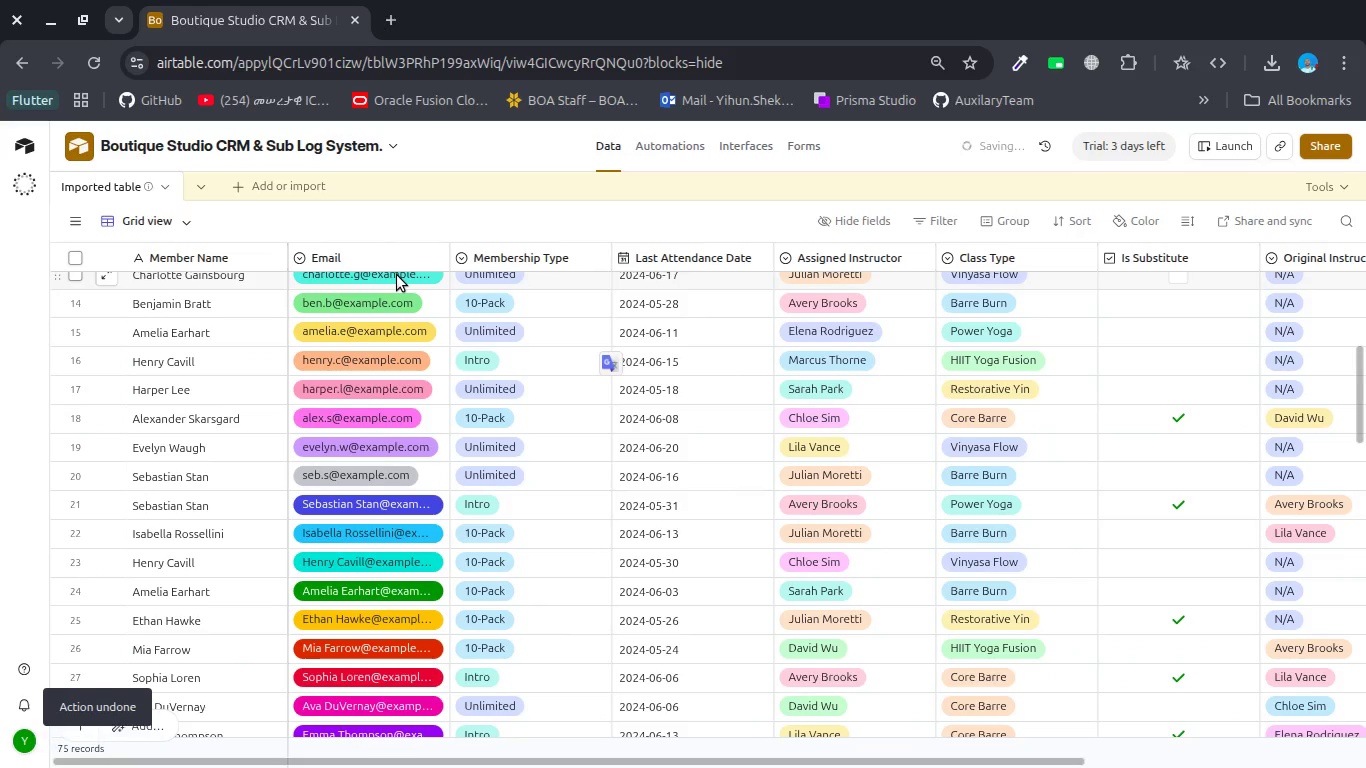 
scroll: coordinate [395, 303], scroll_direction: up, amount: 19.0
 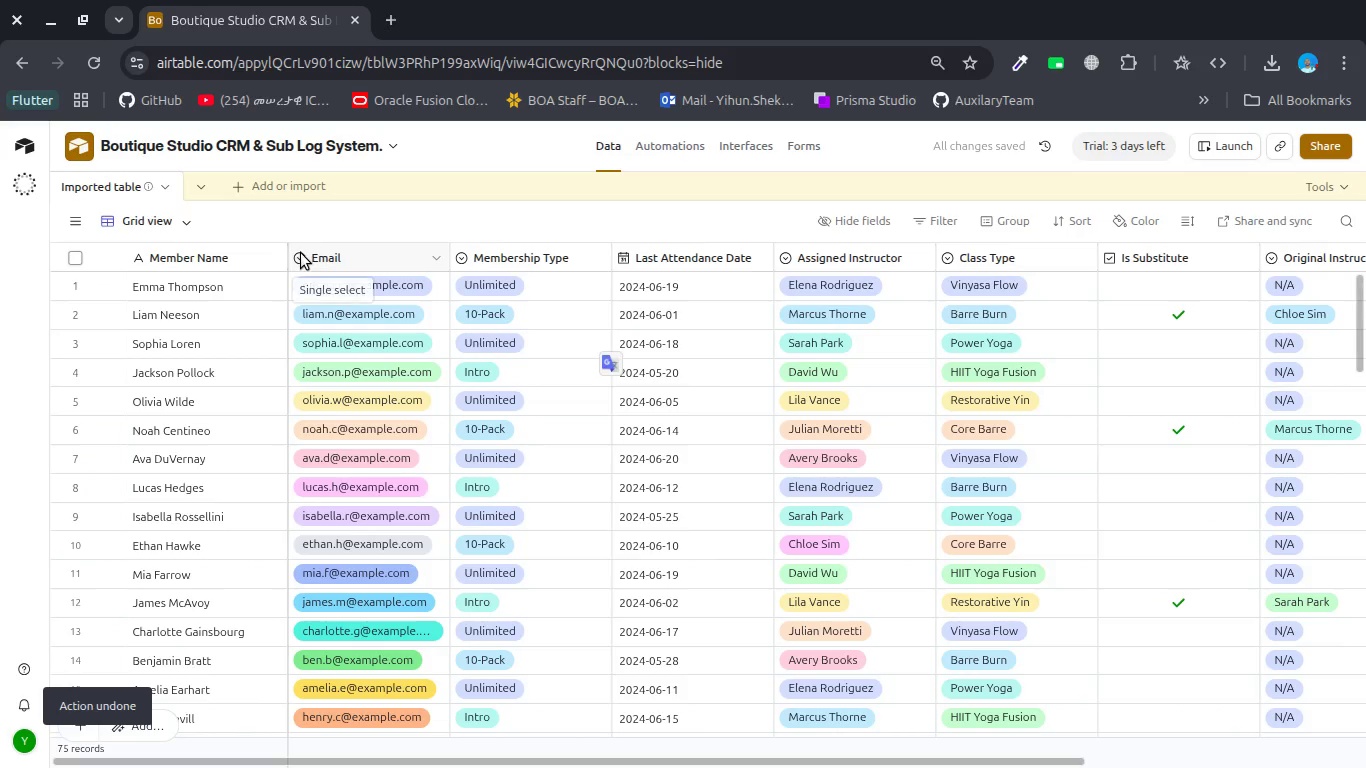 
left_click([301, 253])
 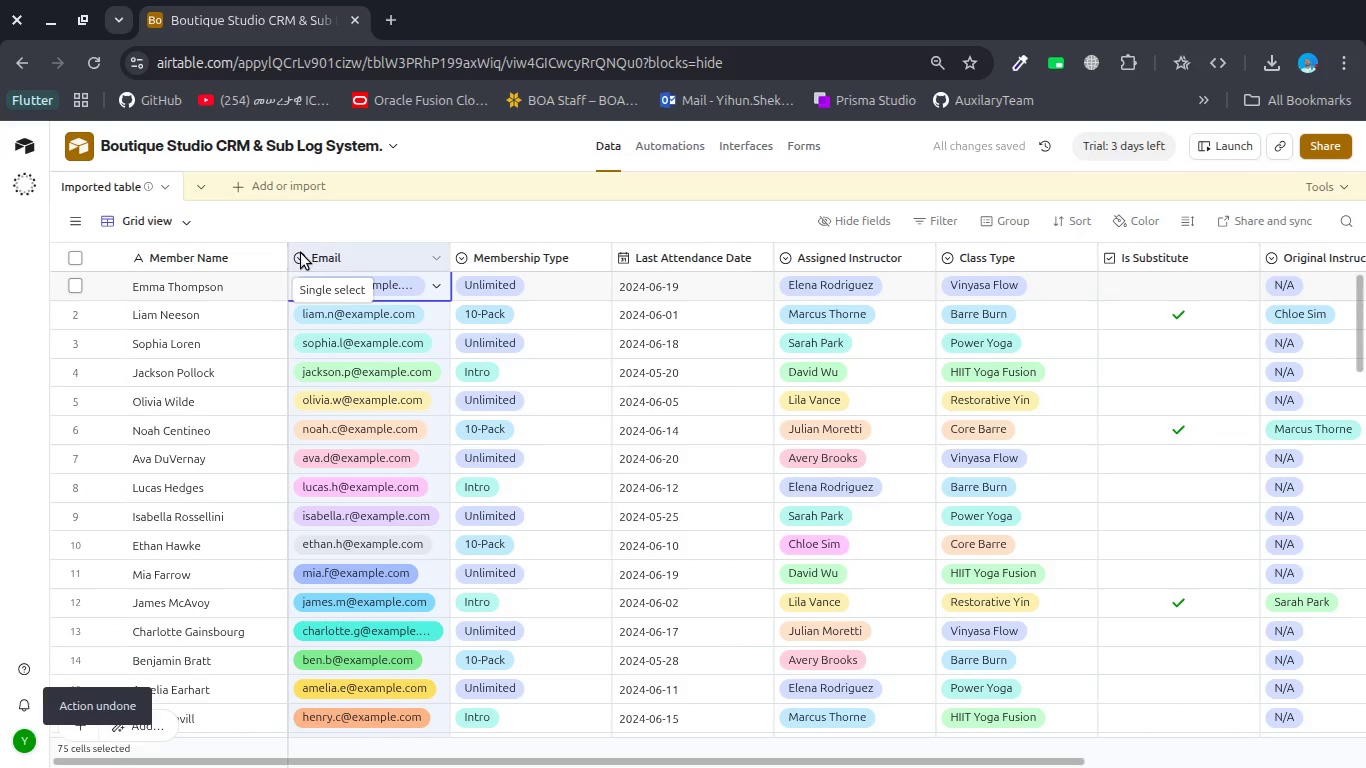 
left_click([301, 253])
 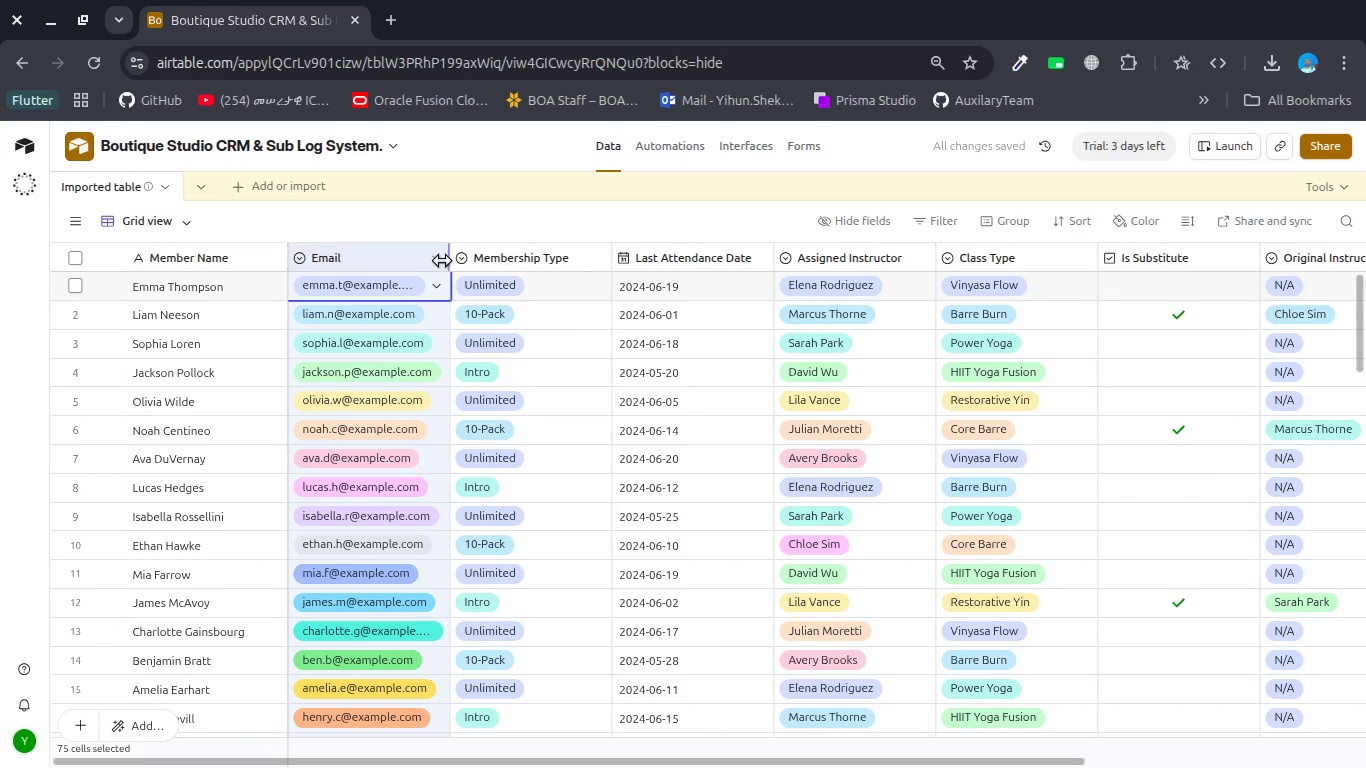 
left_click([439, 258])
 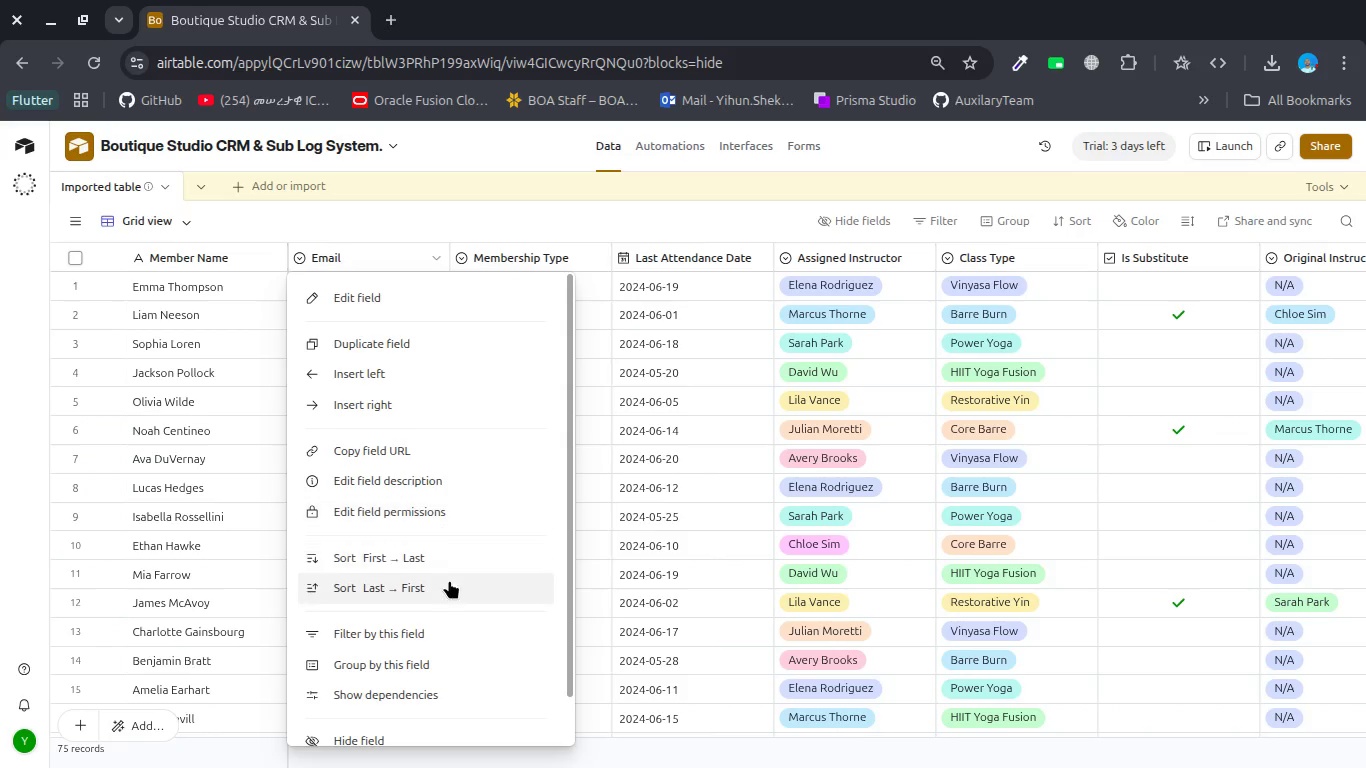 
scroll: coordinate [449, 580], scroll_direction: up, amount: 1.0
 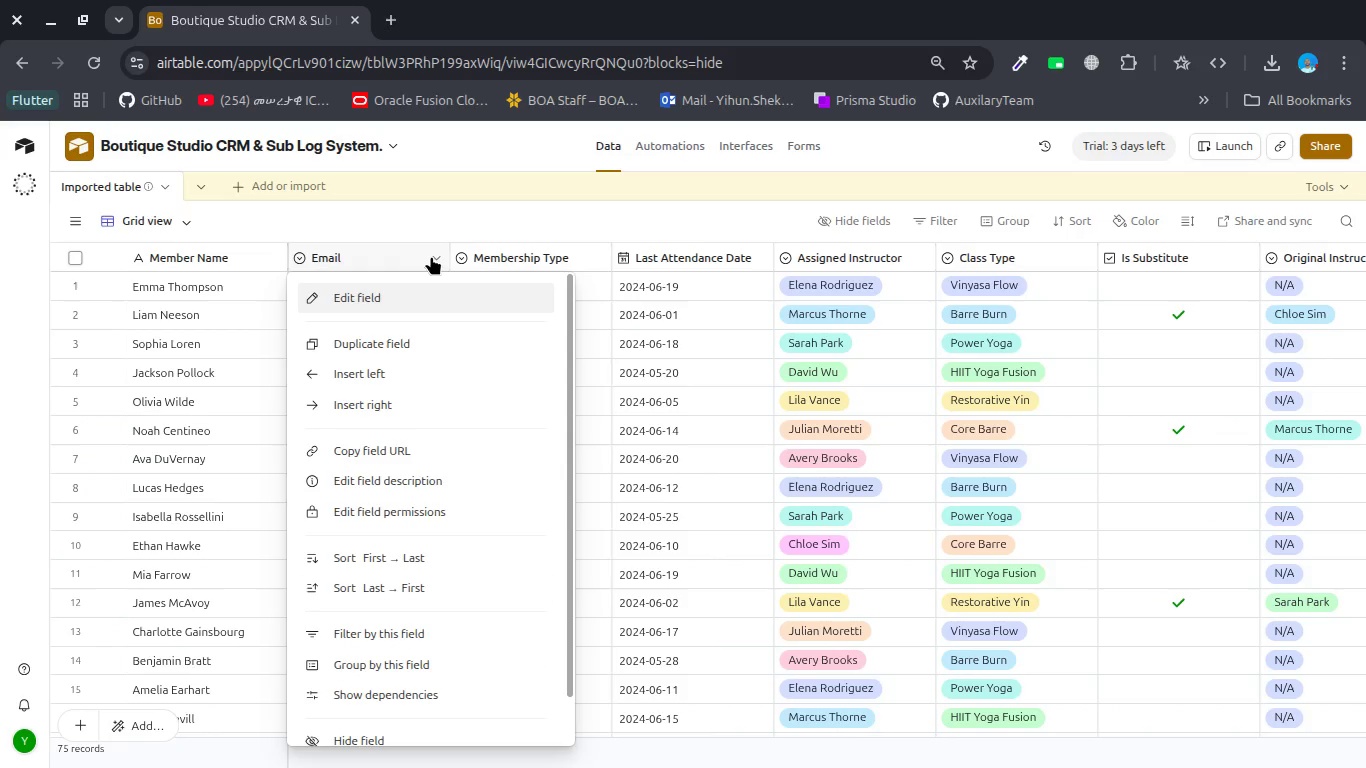 
double_click([431, 256])
 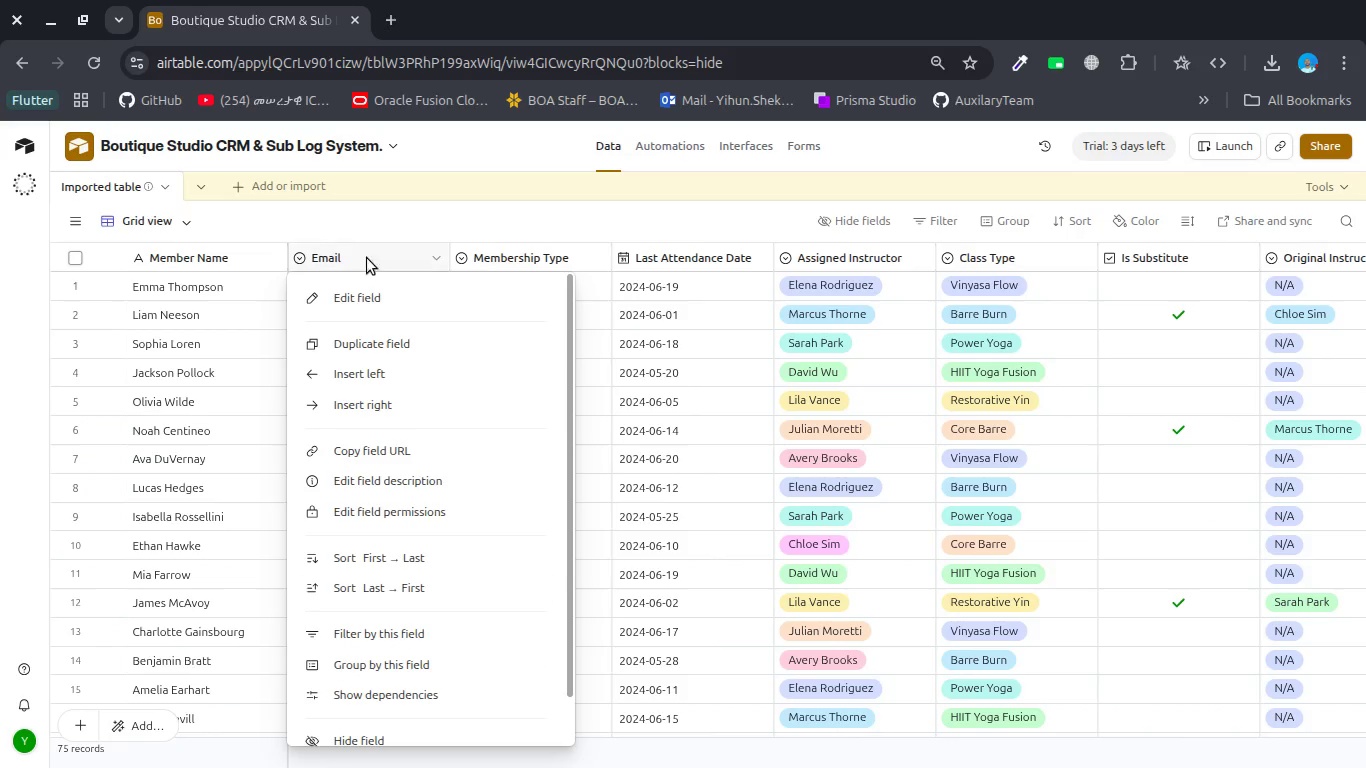 
double_click([366, 263])
 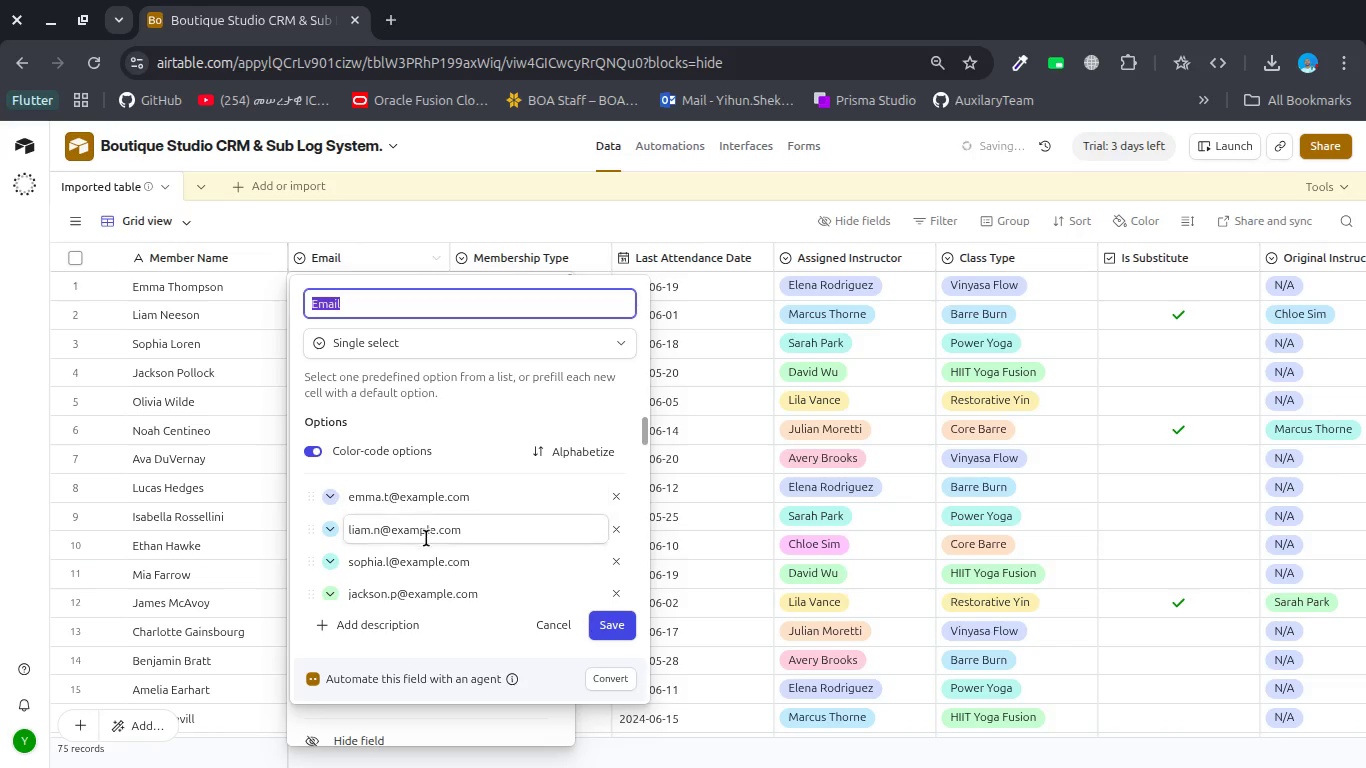 
scroll: coordinate [426, 538], scroll_direction: down, amount: 15.0
 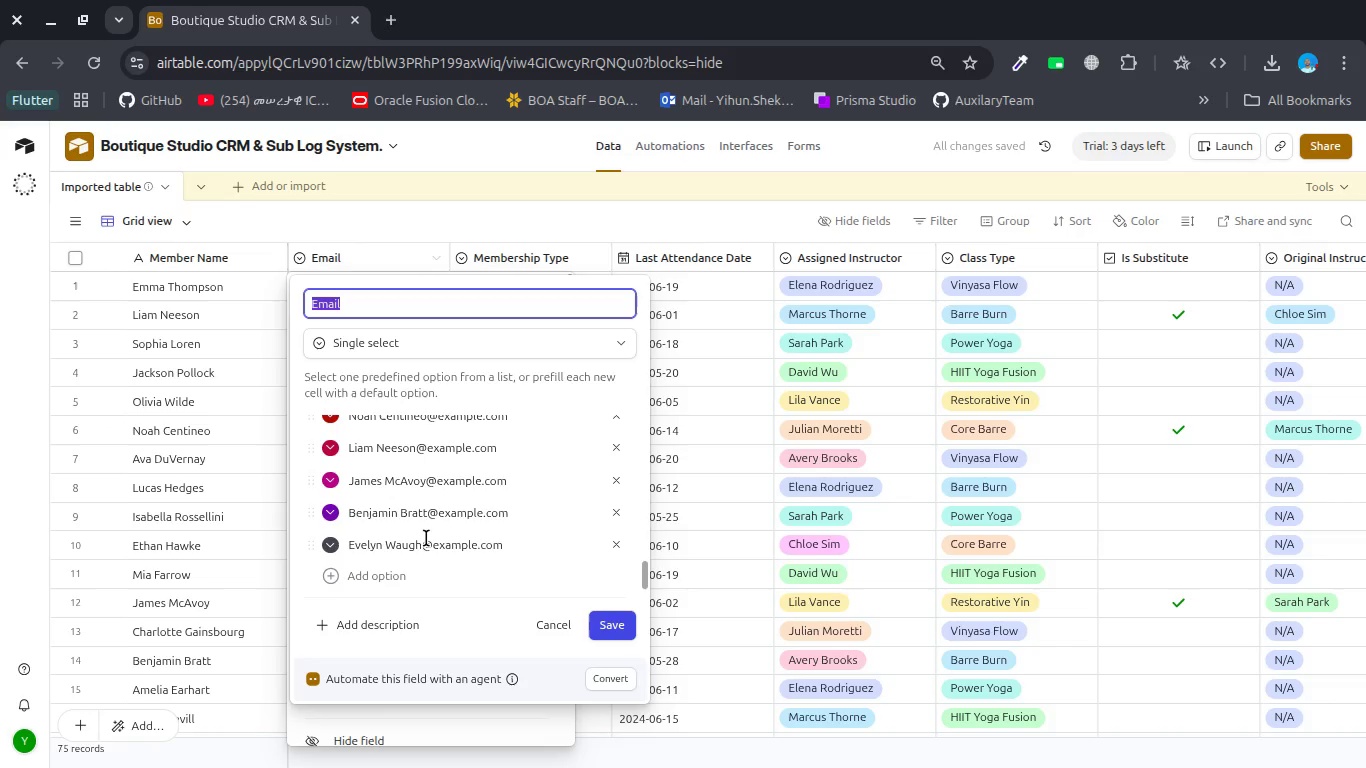 
scroll: coordinate [426, 538], scroll_direction: up, amount: 11.0
 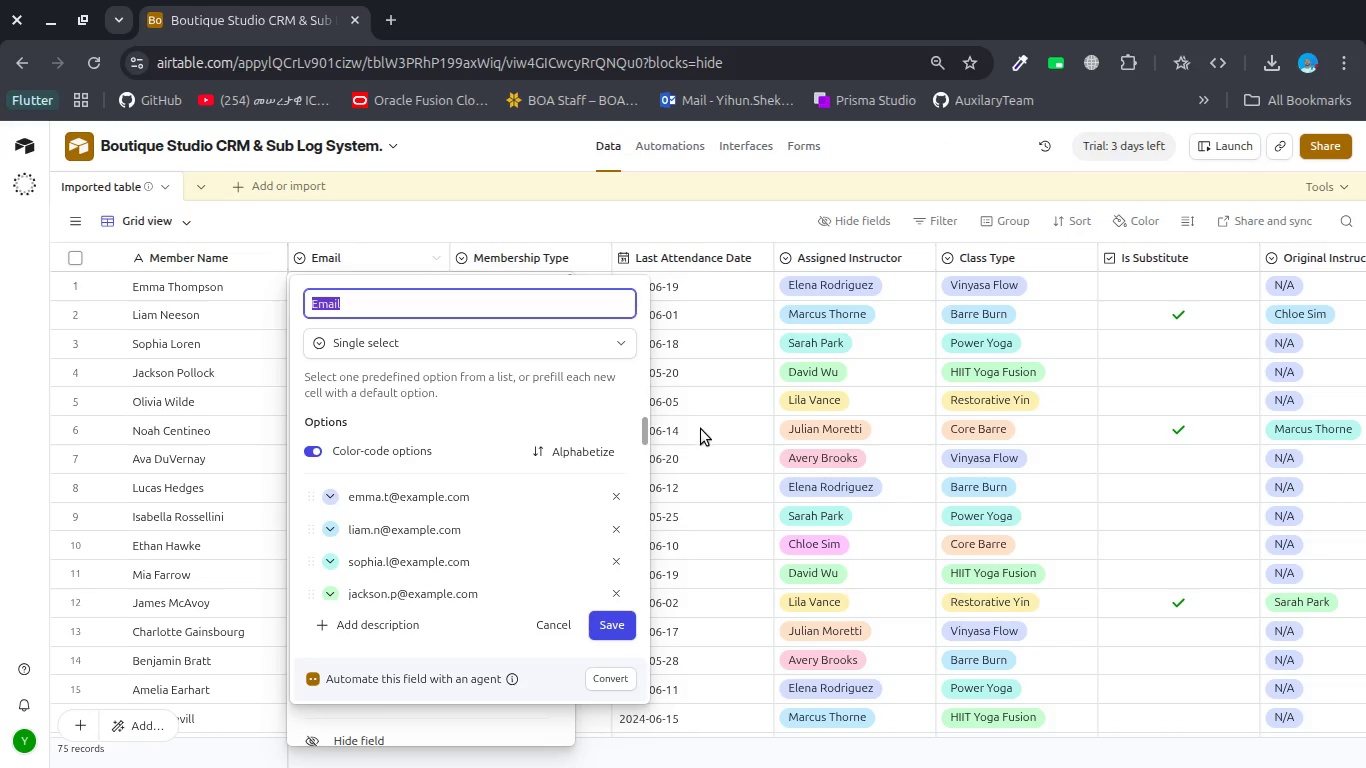 
left_click([695, 420])
 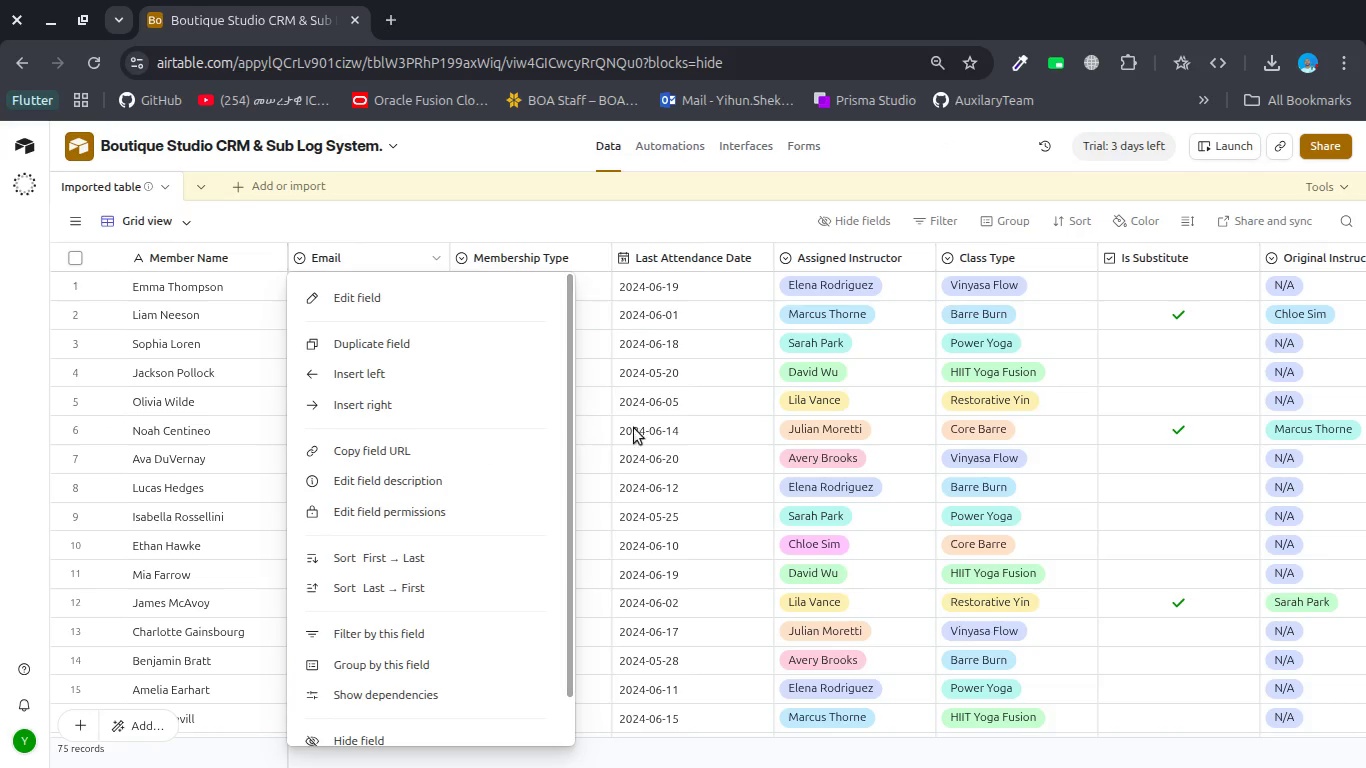 
left_click([671, 436])
 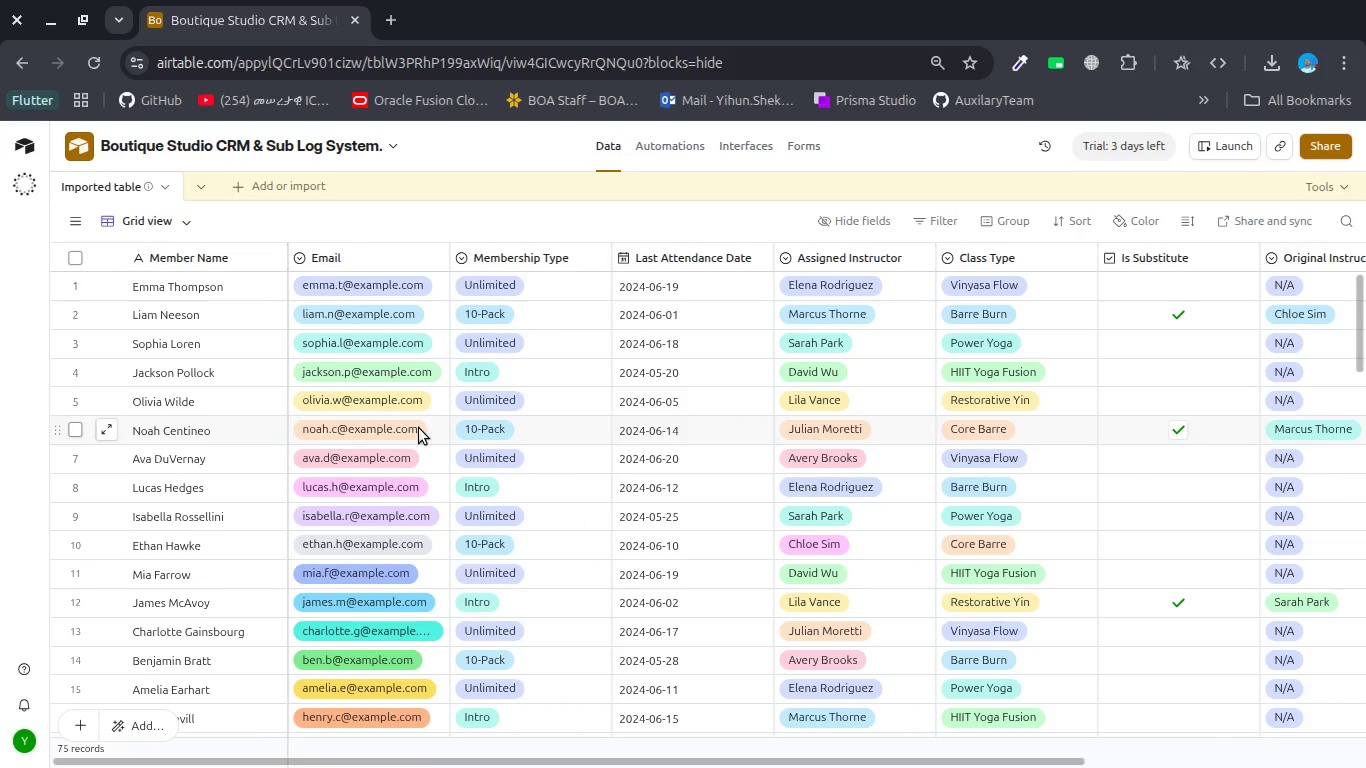 
scroll: coordinate [419, 428], scroll_direction: up, amount: 6.0
 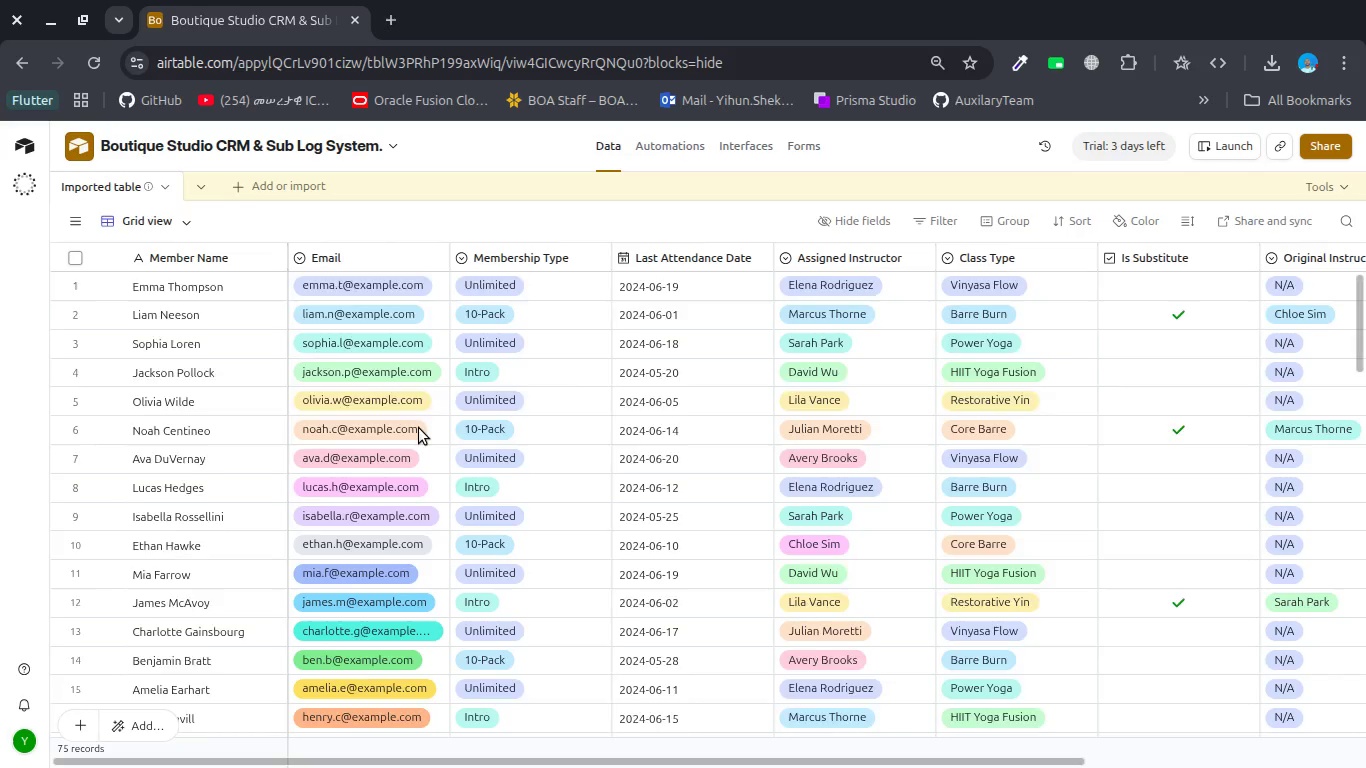 
scroll: coordinate [419, 428], scroll_direction: down, amount: 1.0
 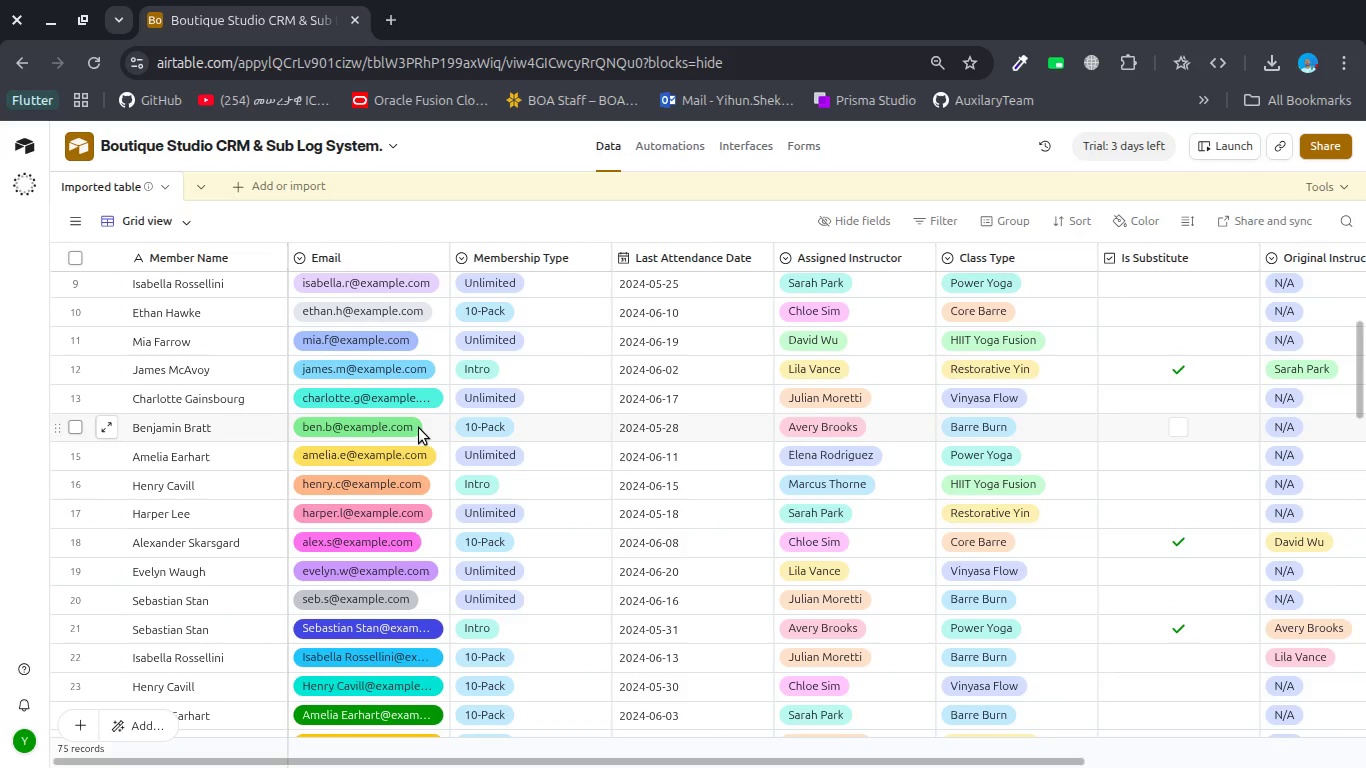 
wait(7.6)
 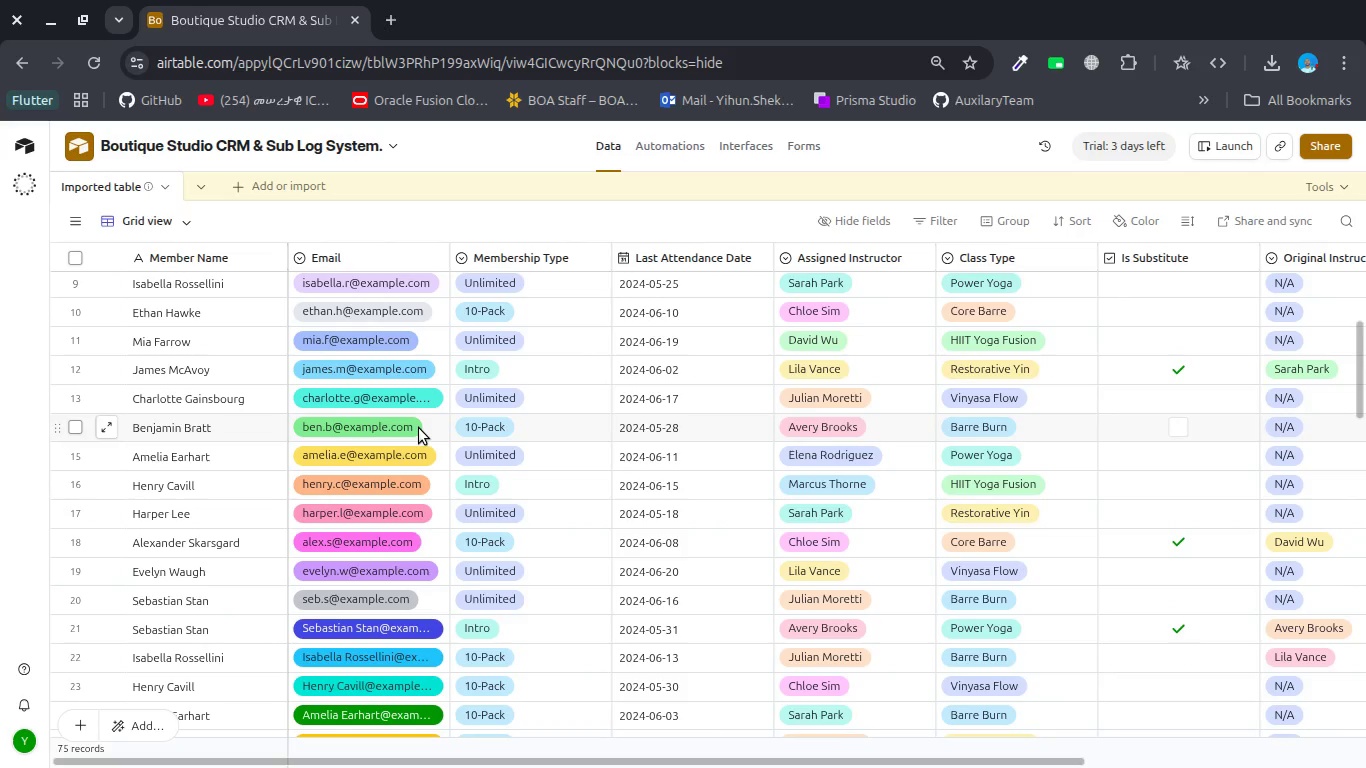 
left_click([376, 254])
 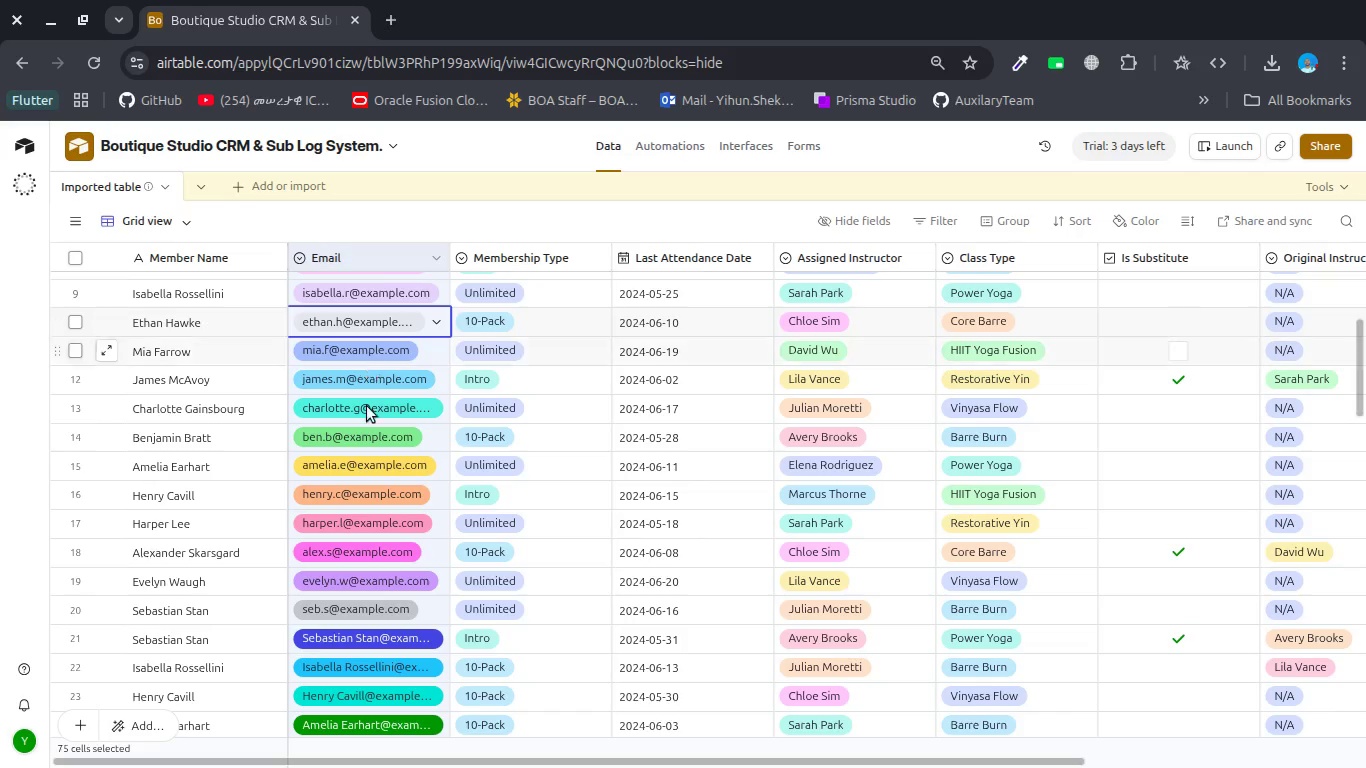 
scroll: coordinate [356, 486], scroll_direction: down, amount: 12.0
 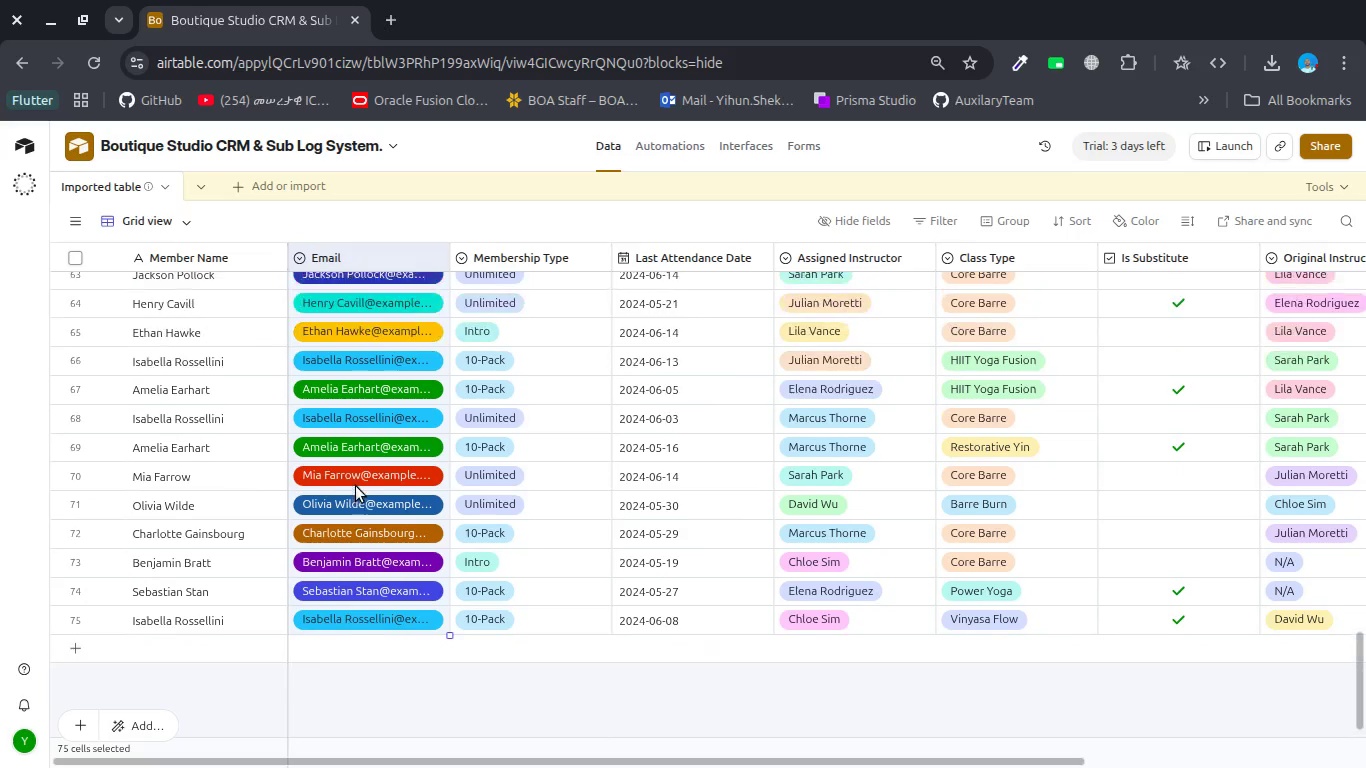 
scroll: coordinate [356, 486], scroll_direction: up, amount: 4.0
 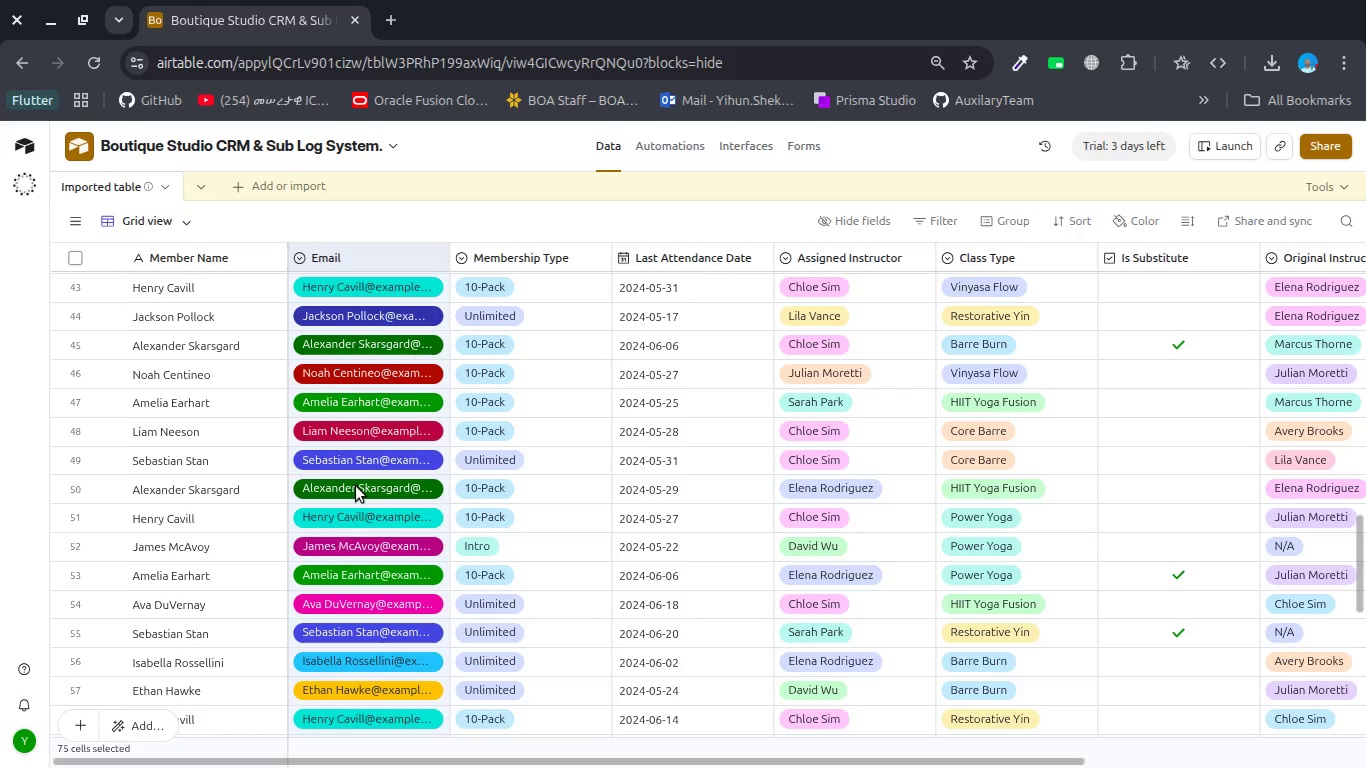 
wait(11.8)
 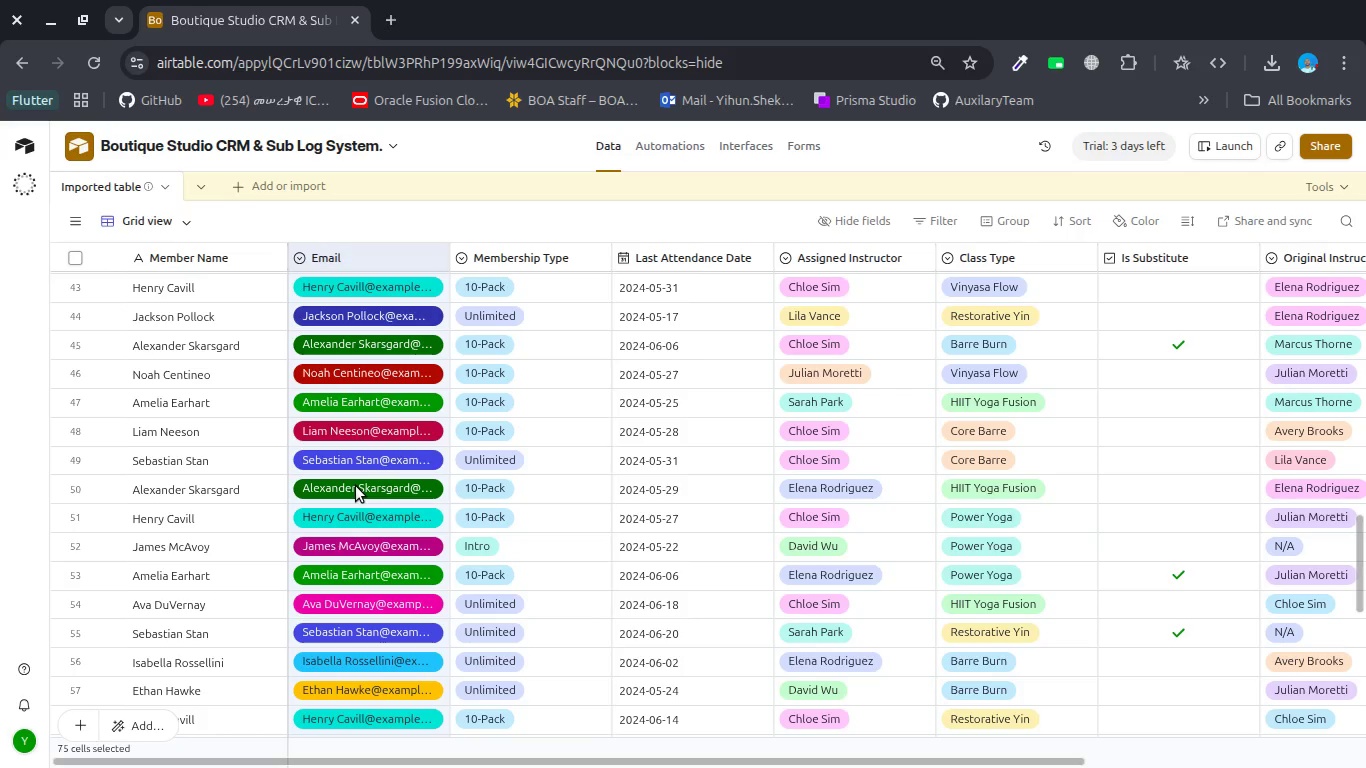 
double_click([552, 261])
 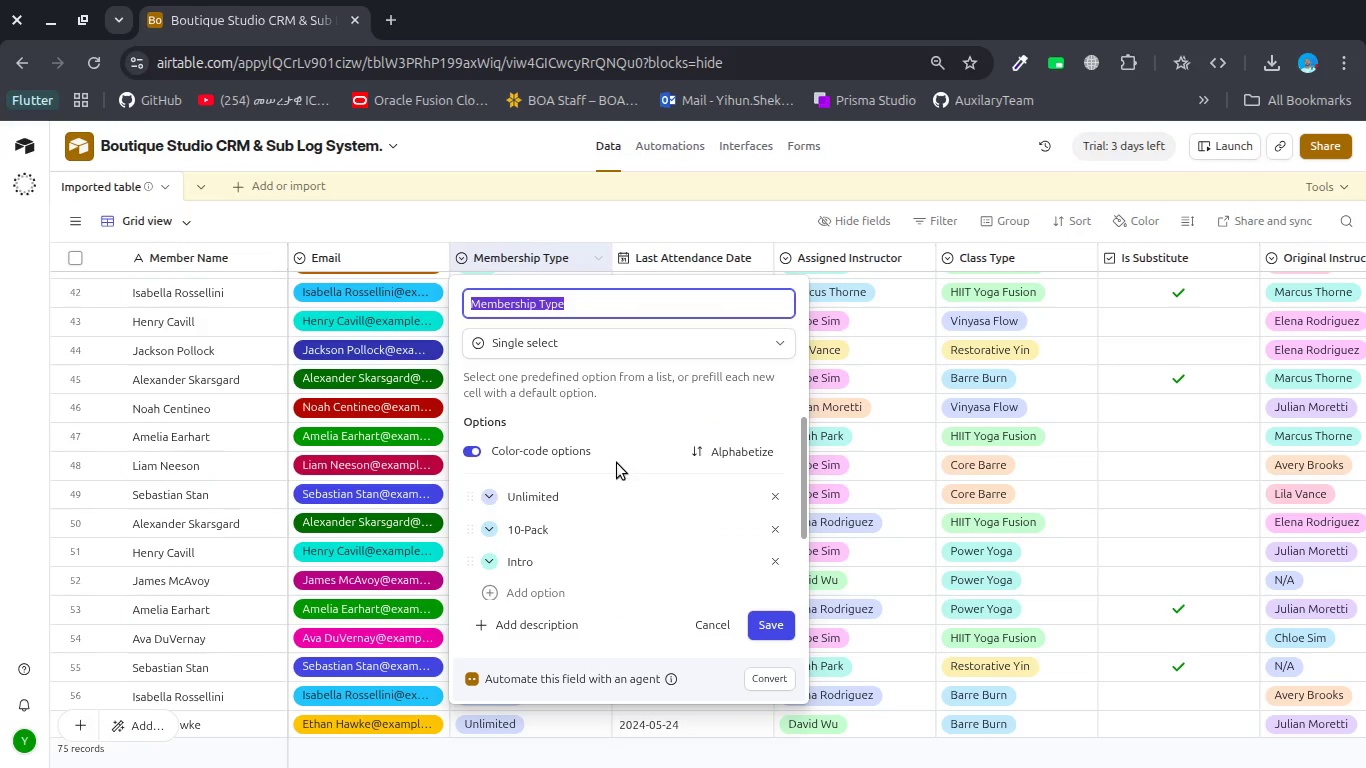 
scroll: coordinate [596, 531], scroll_direction: down, amount: 1.0
 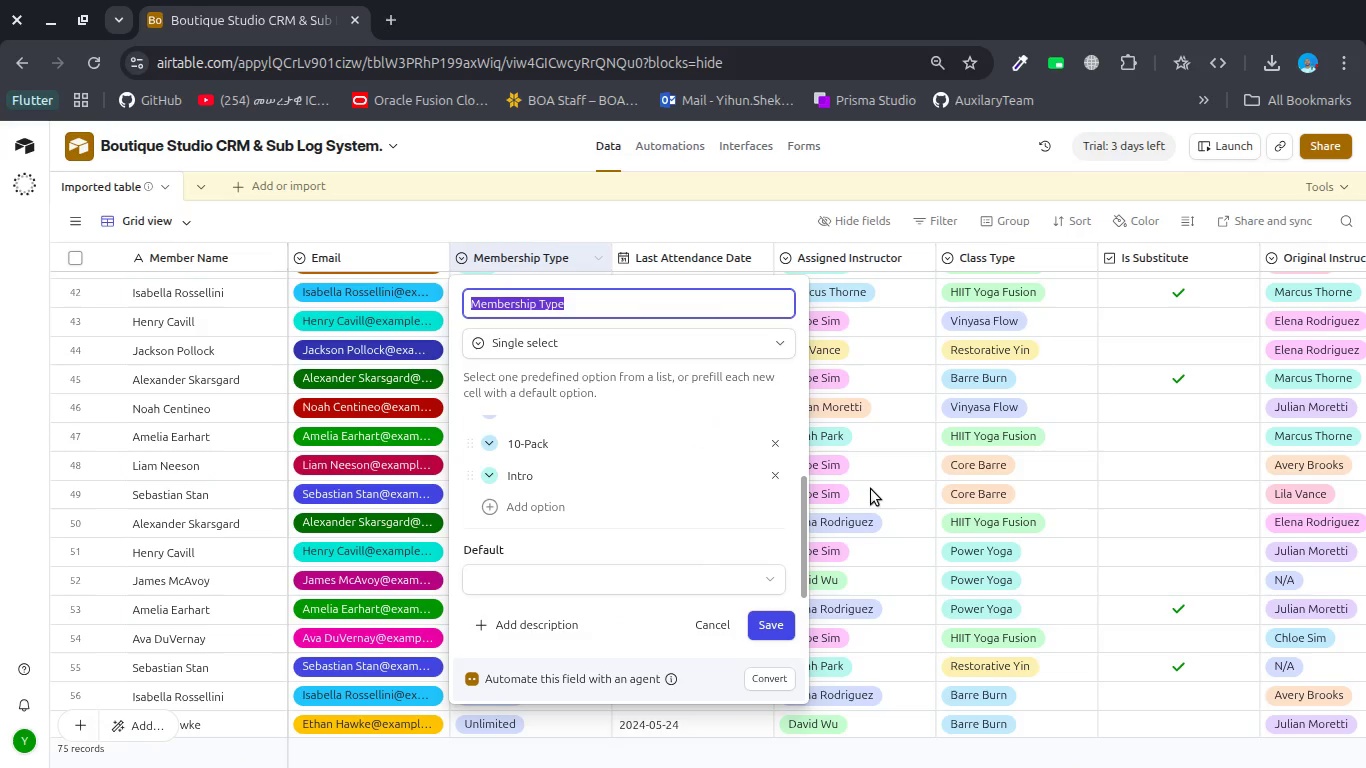 
left_click([871, 487])
 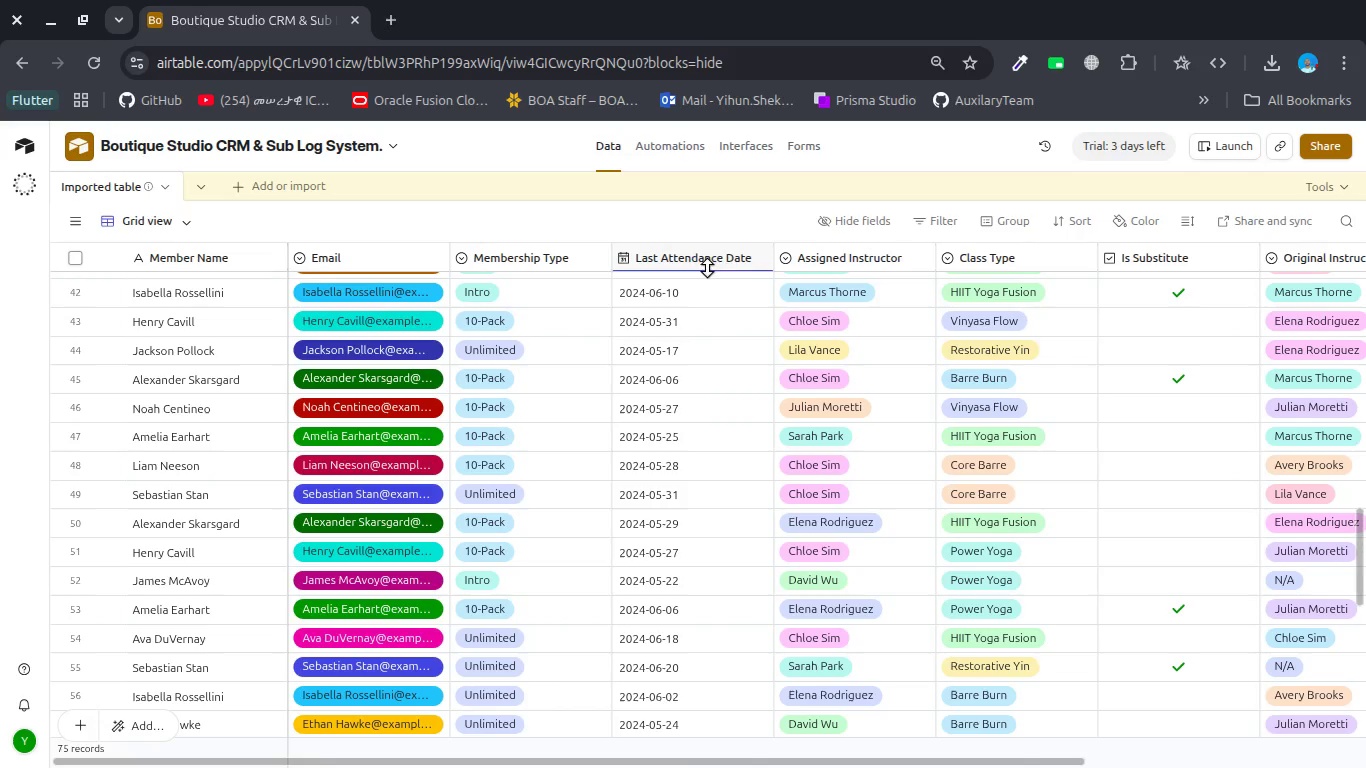 
mouse_move([835, 255])
 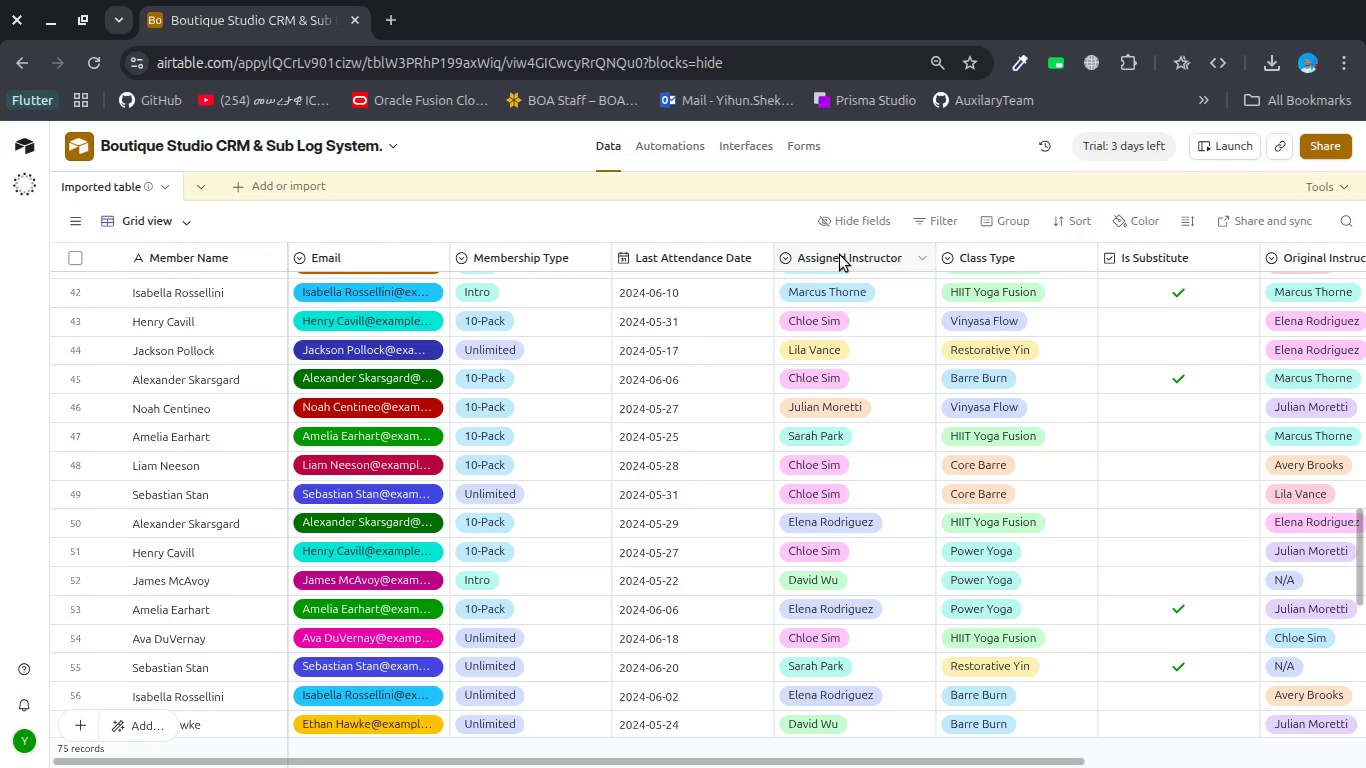 
double_click([840, 255])
 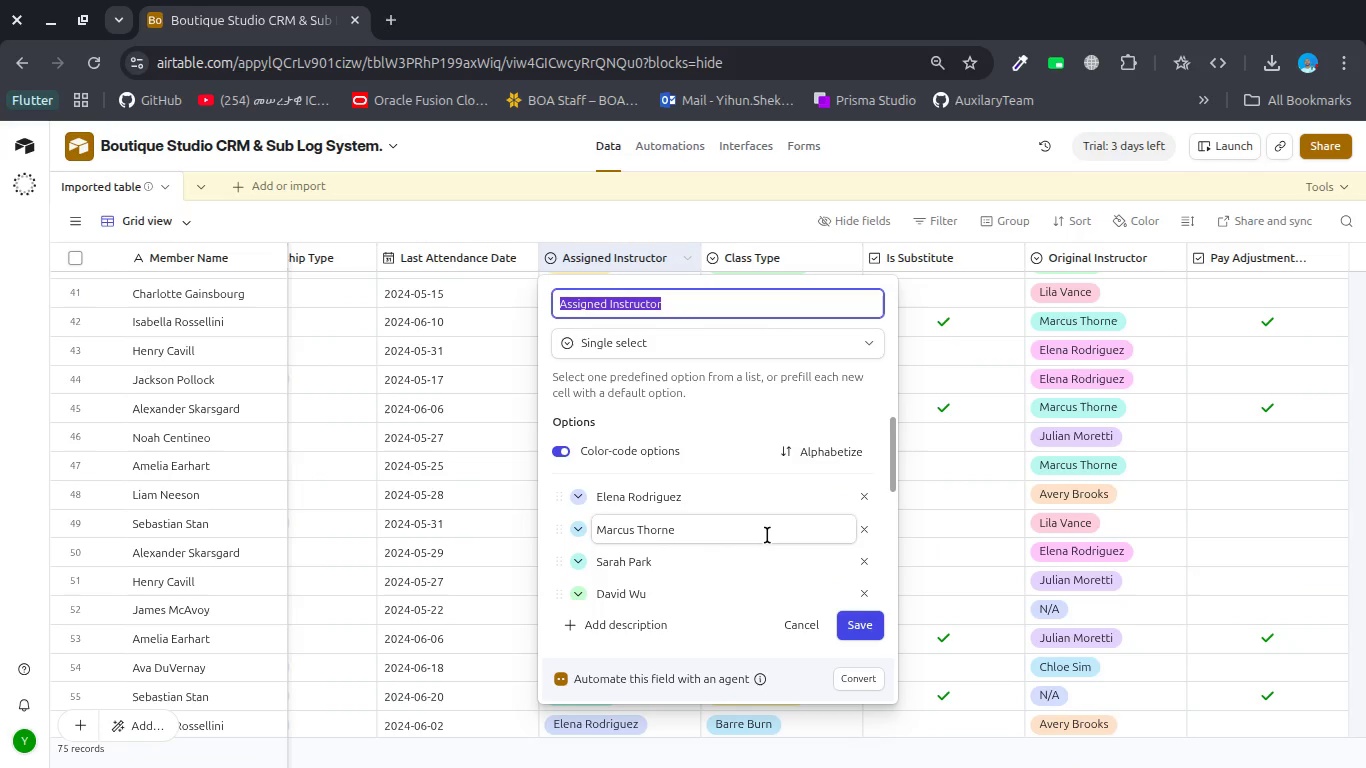 
scroll: coordinate [767, 535], scroll_direction: down, amount: 2.0
 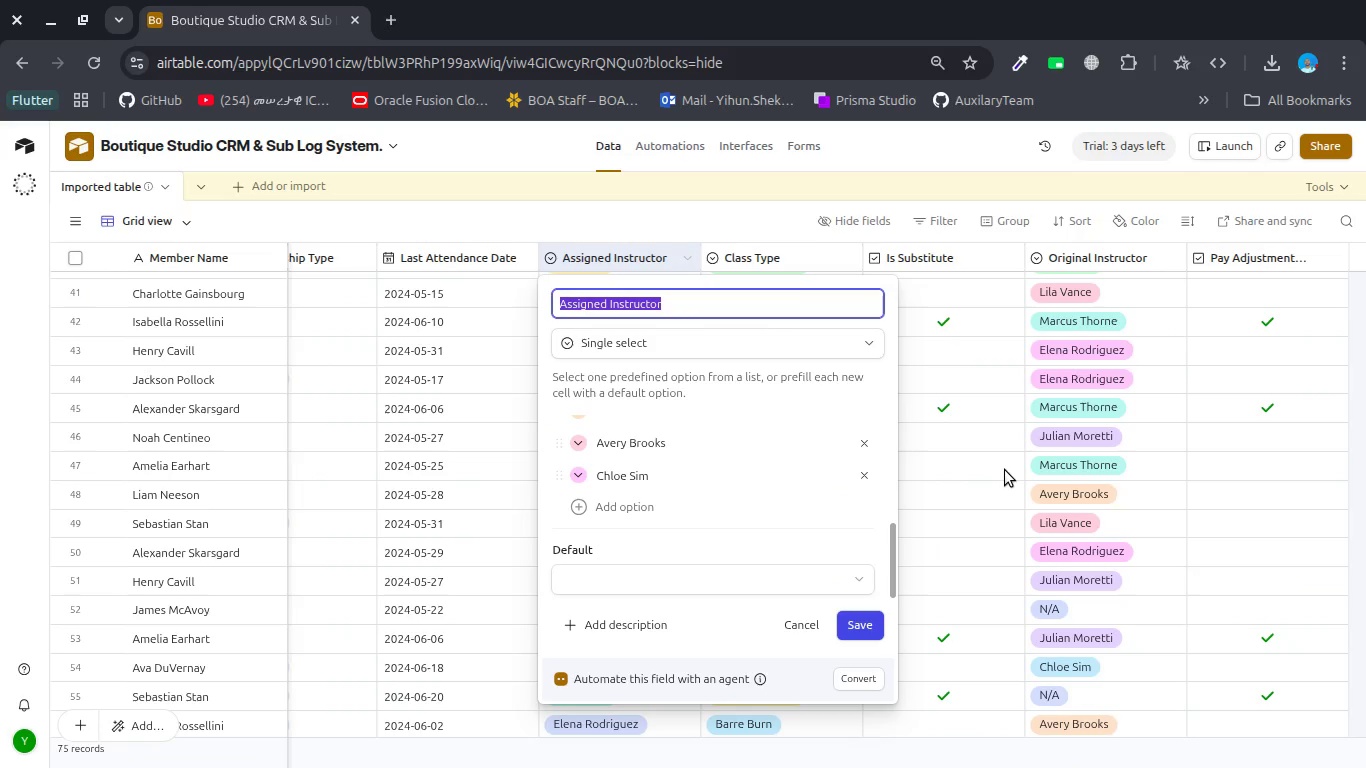 
left_click([1005, 470])
 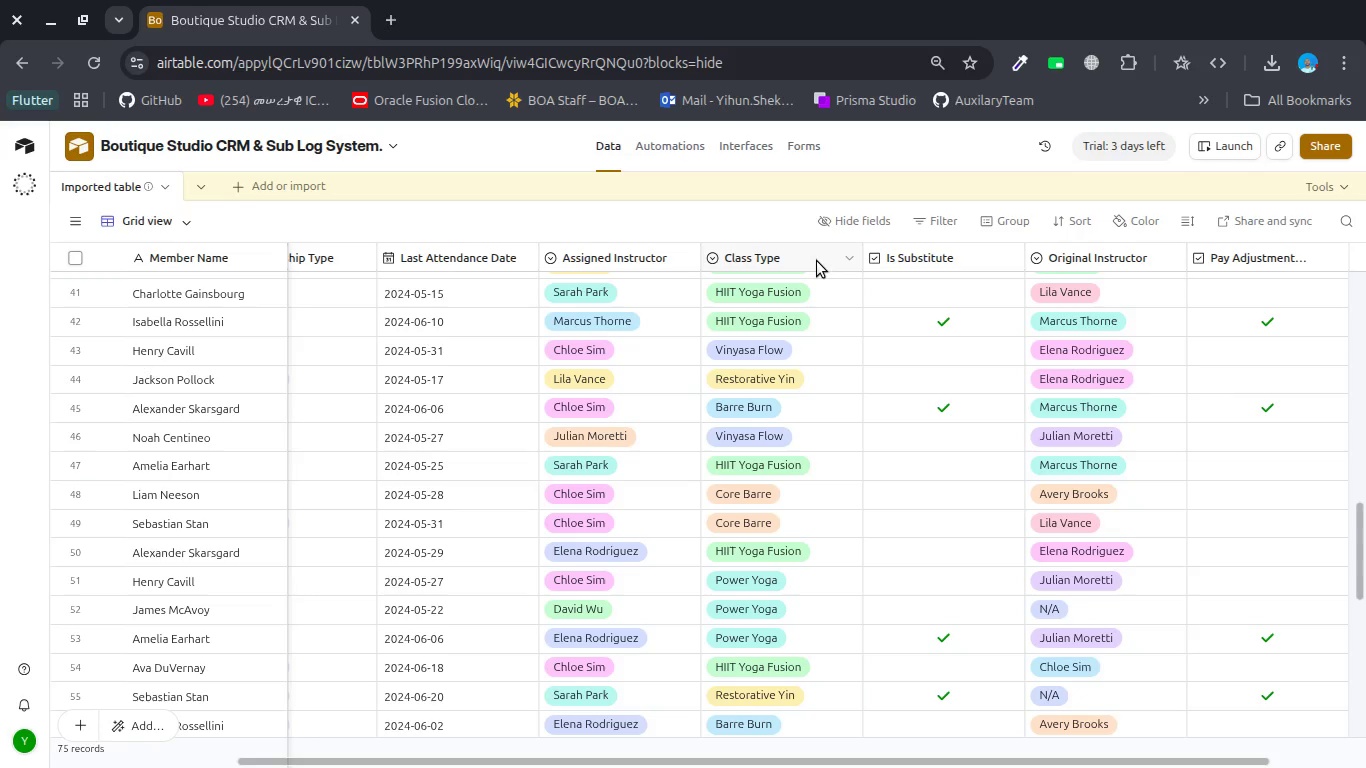 
wait(5.12)
 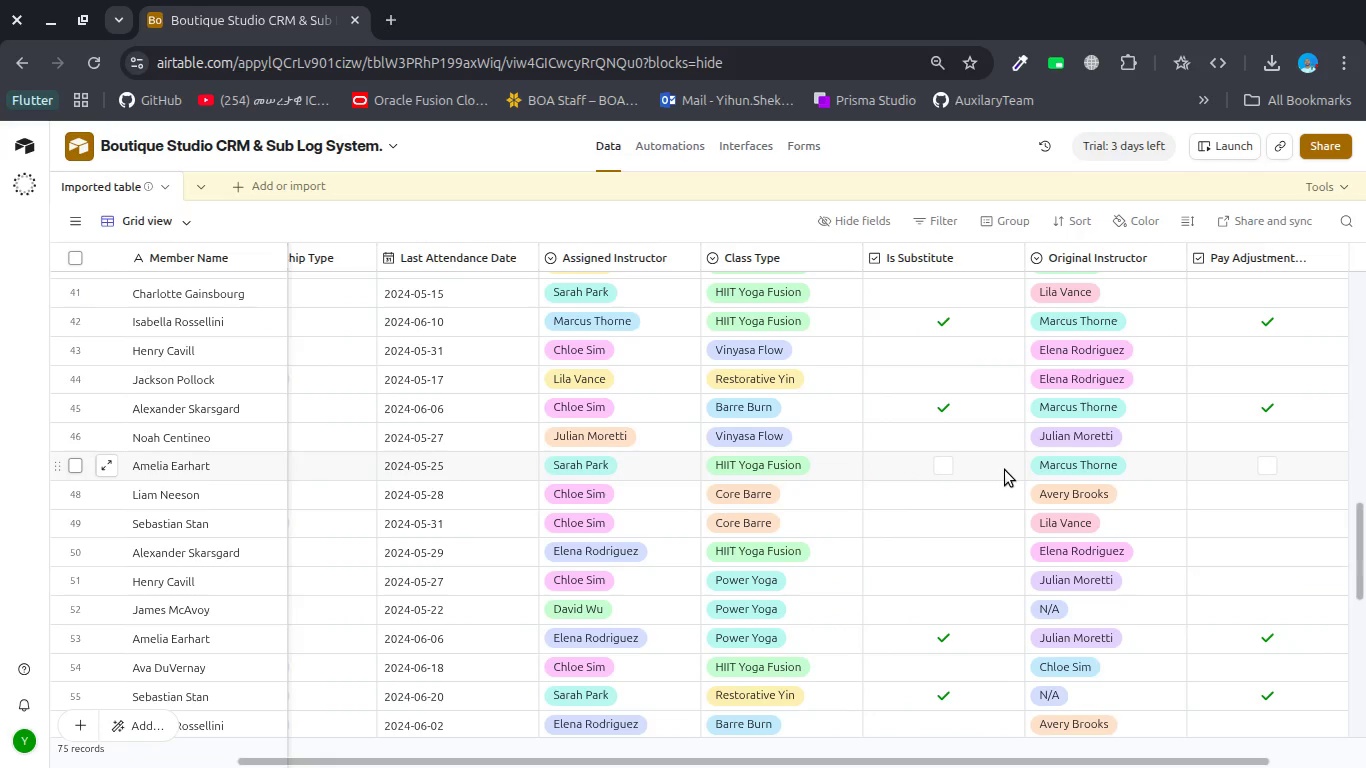 
double_click([817, 261])
 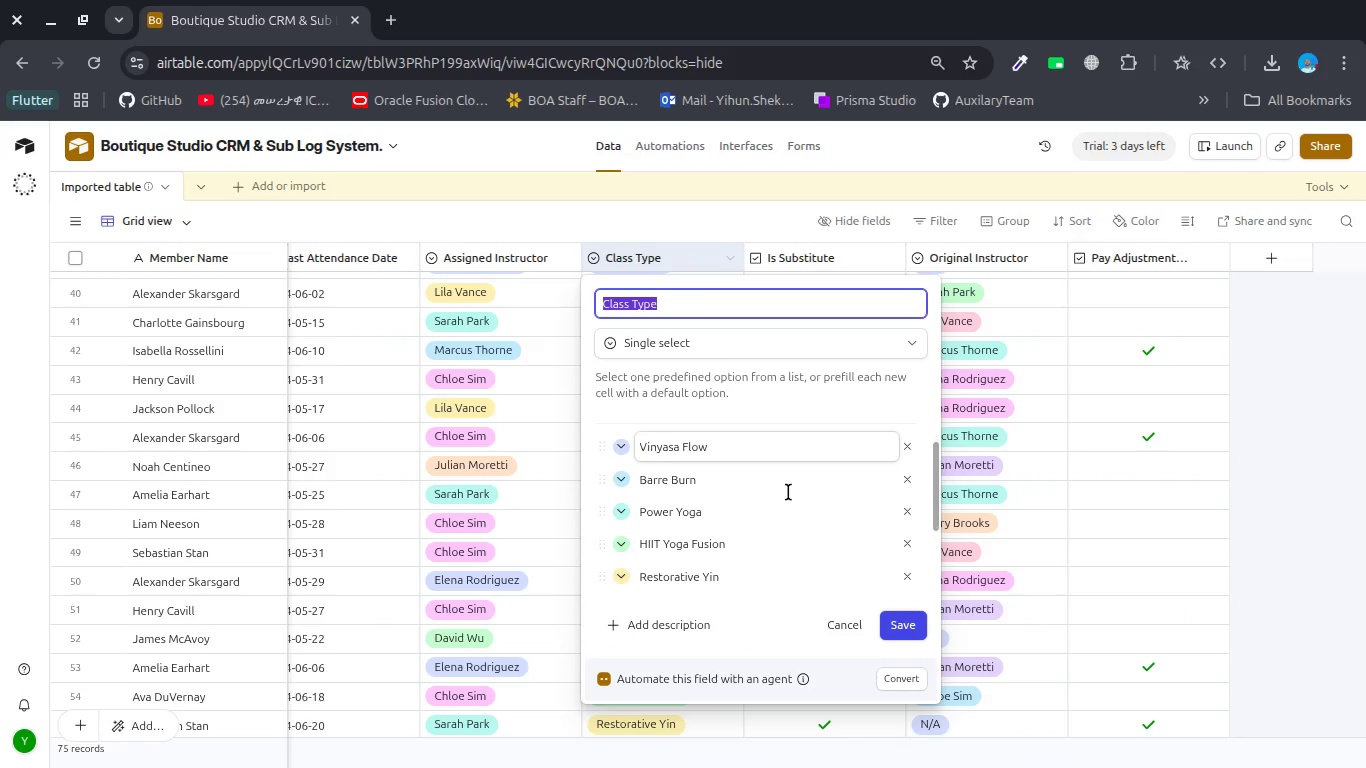 
wait(5.45)
 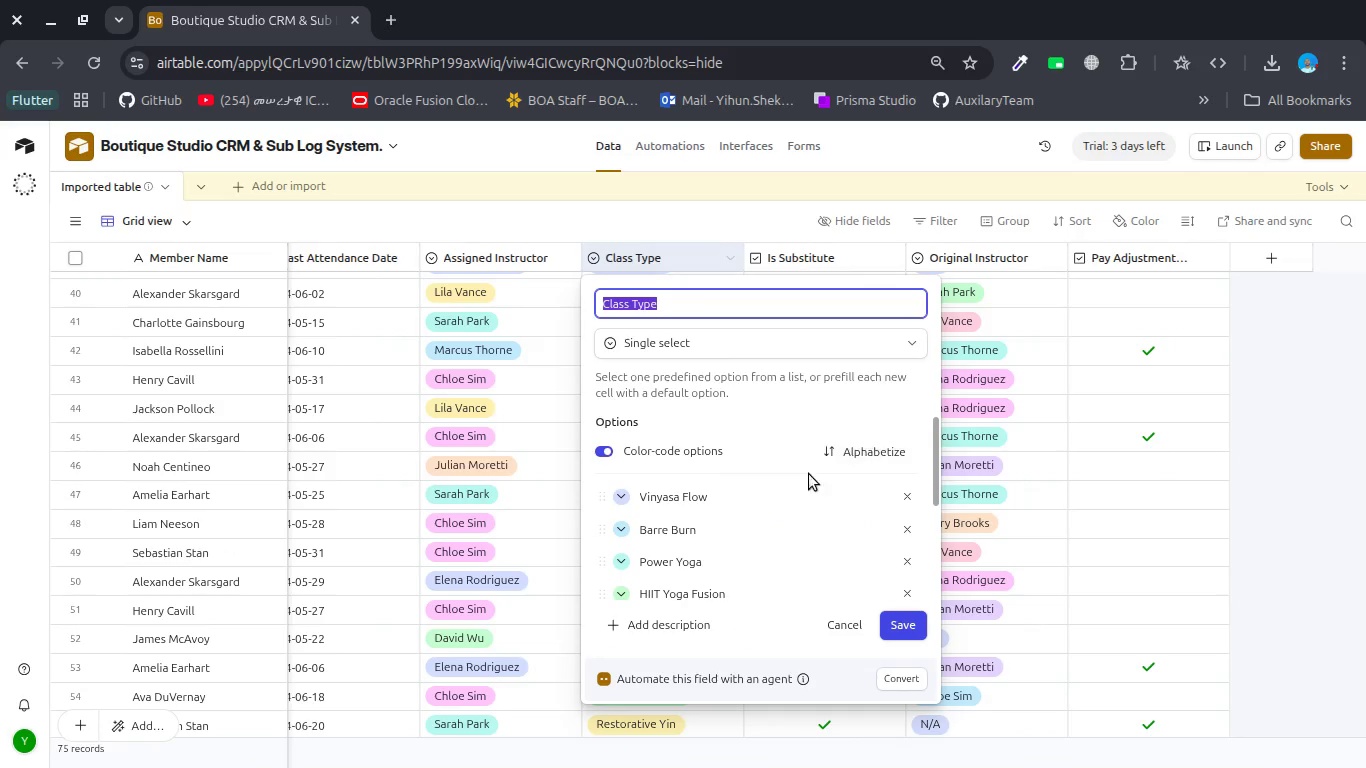 
scroll: coordinate [788, 492], scroll_direction: none, amount: 0.0
 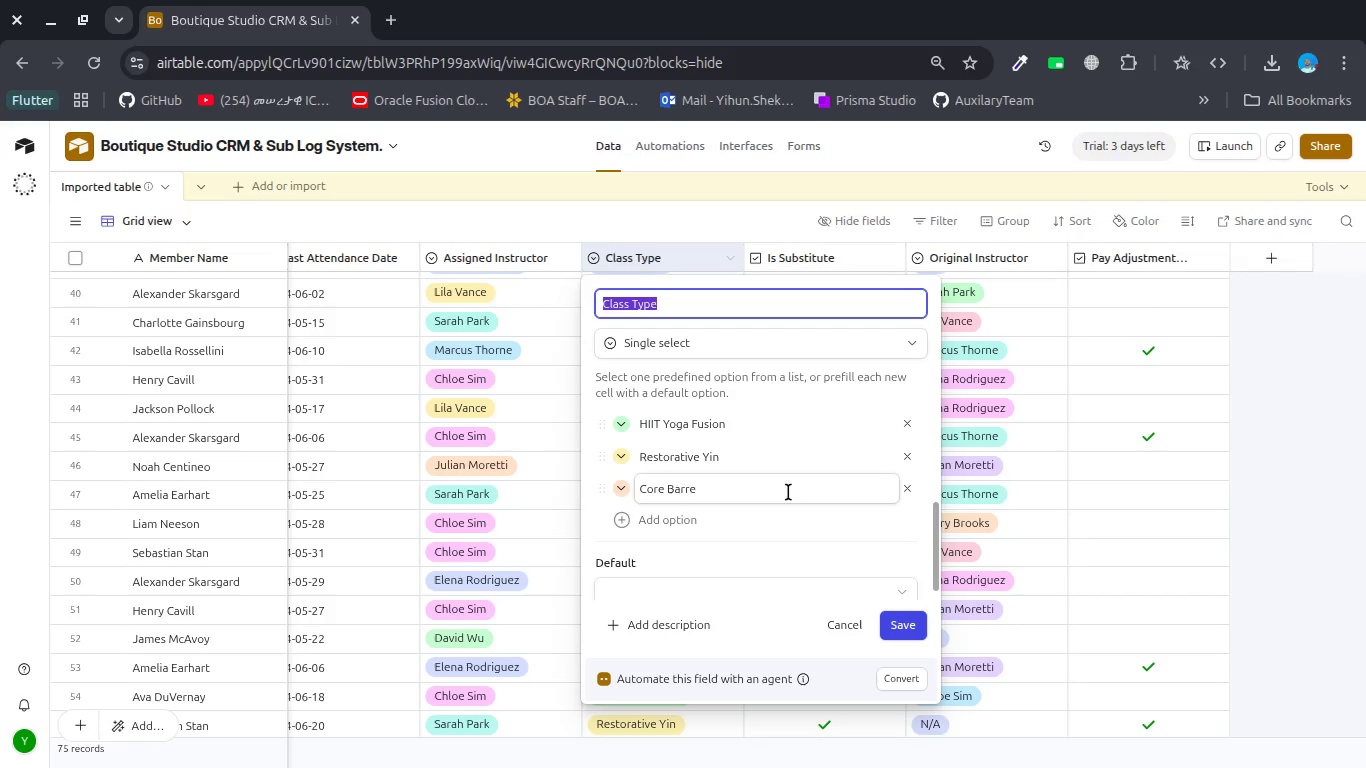 
wait(11.85)
 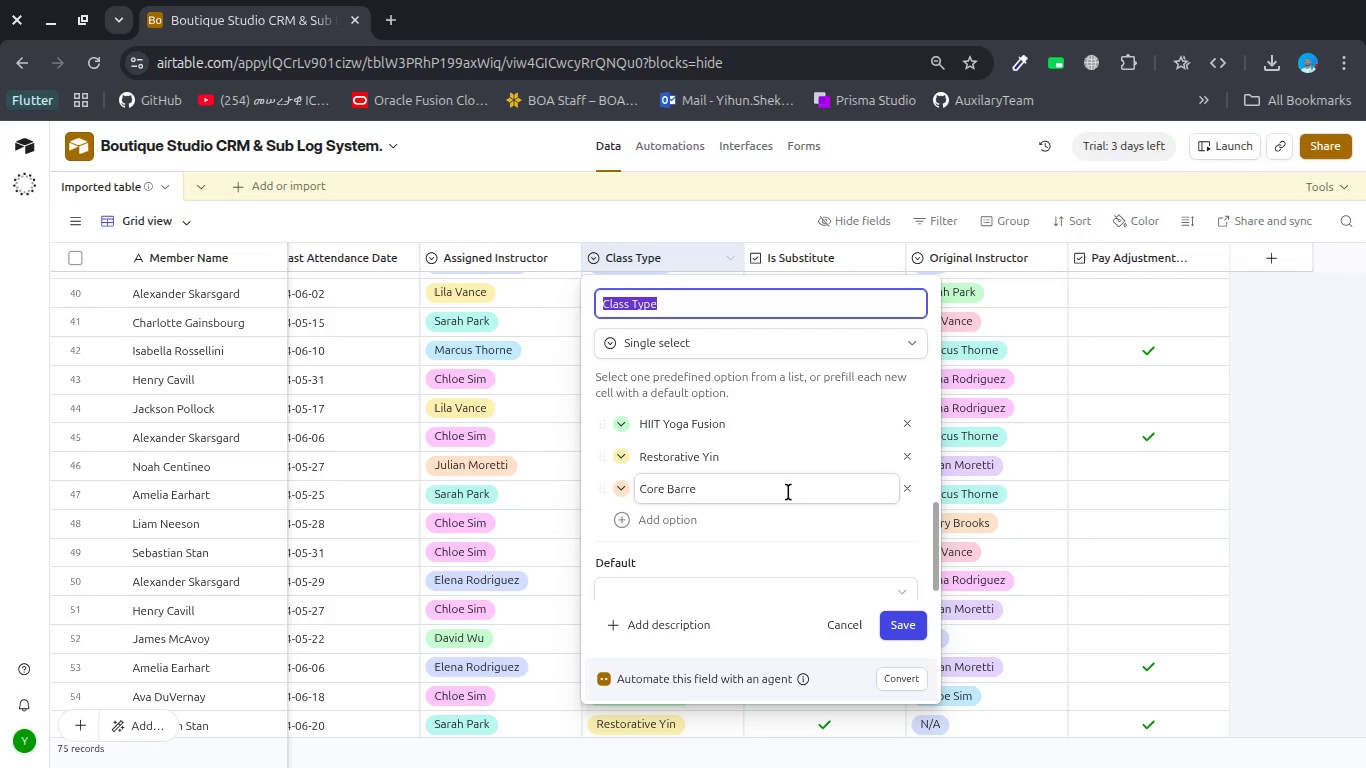 
scroll: coordinate [788, 492], scroll_direction: up, amount: 4.0
 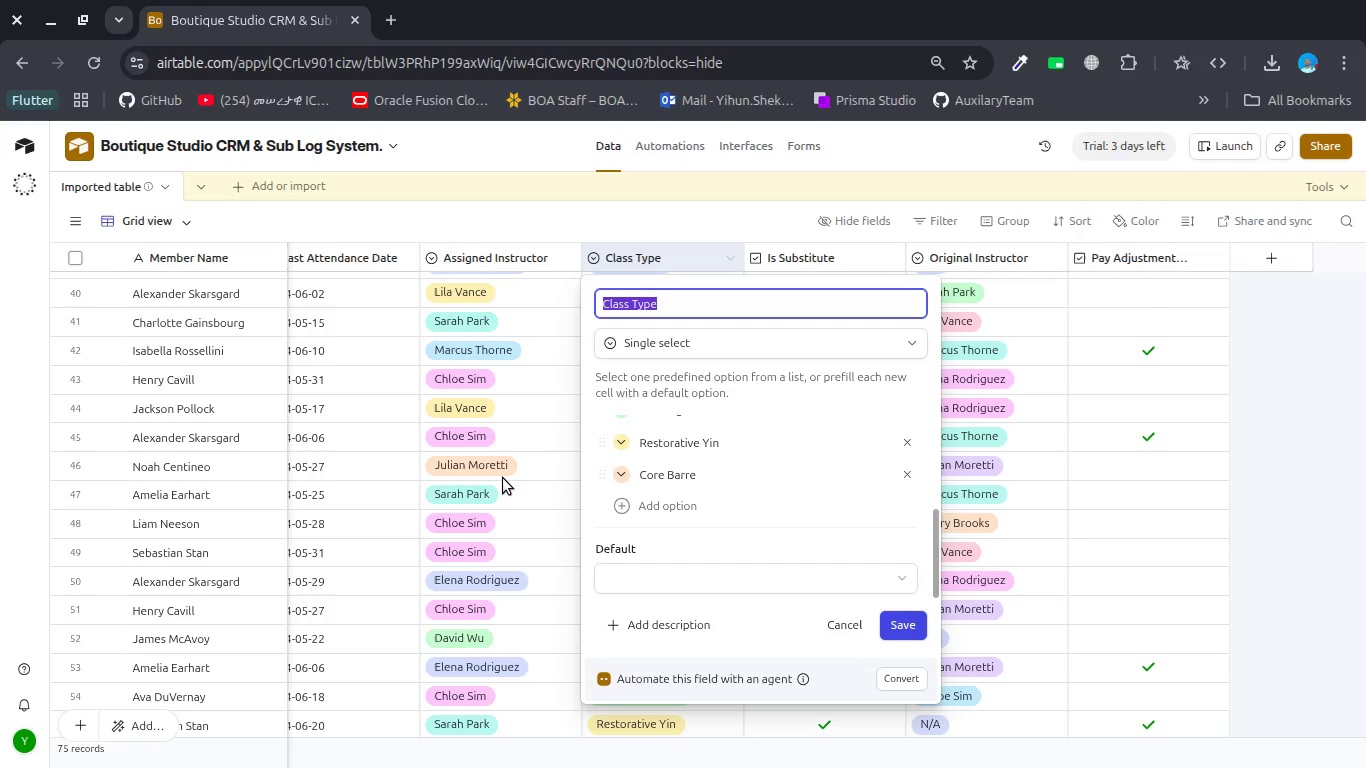 
left_click([503, 478])
 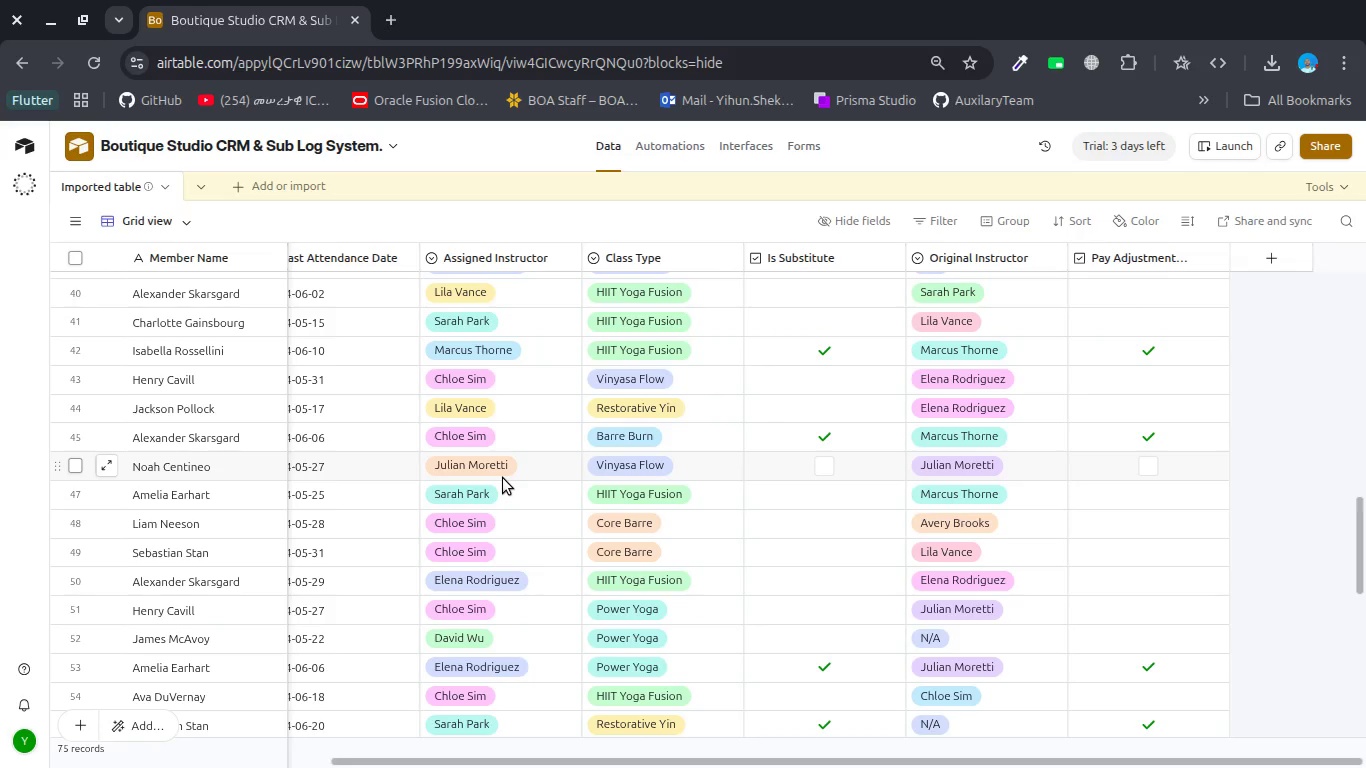 
scroll: coordinate [503, 478], scroll_direction: up, amount: 9.0
 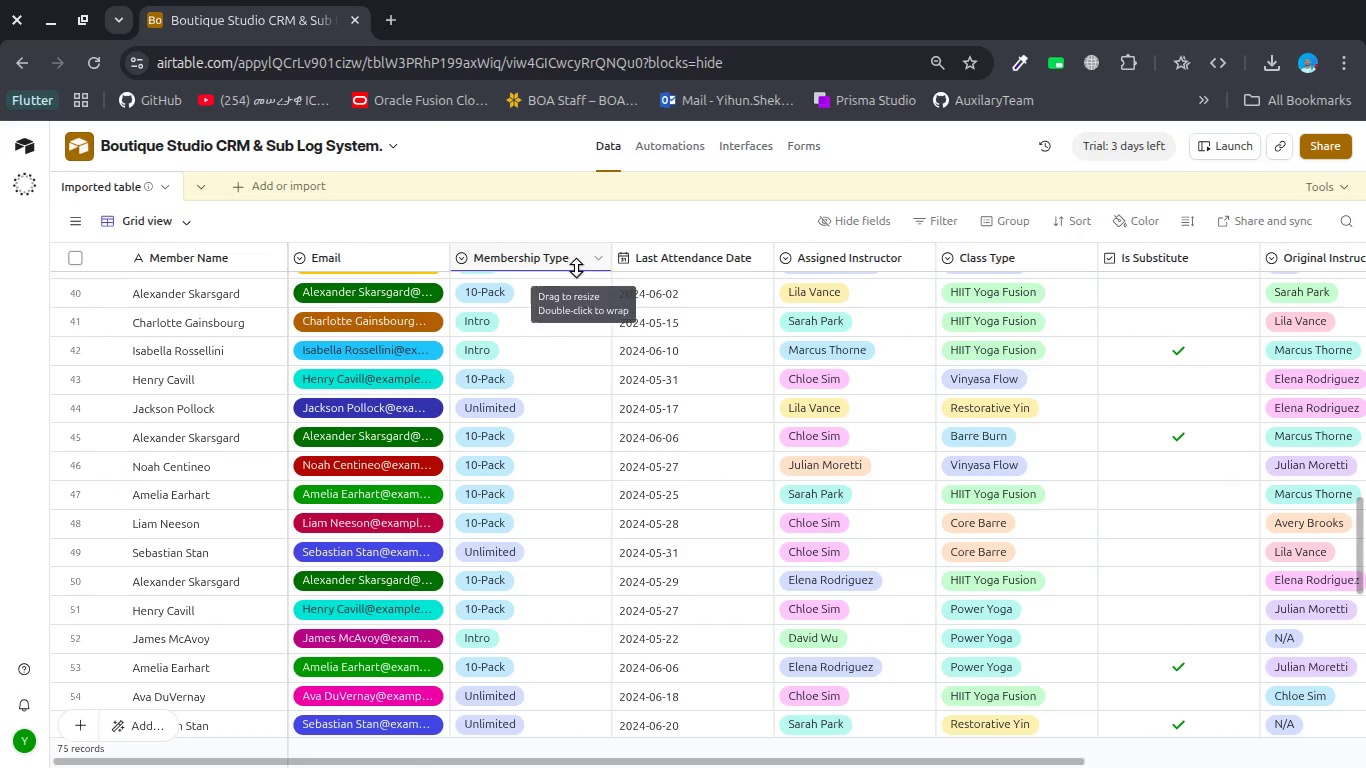 
mouse_move([206, 258])
 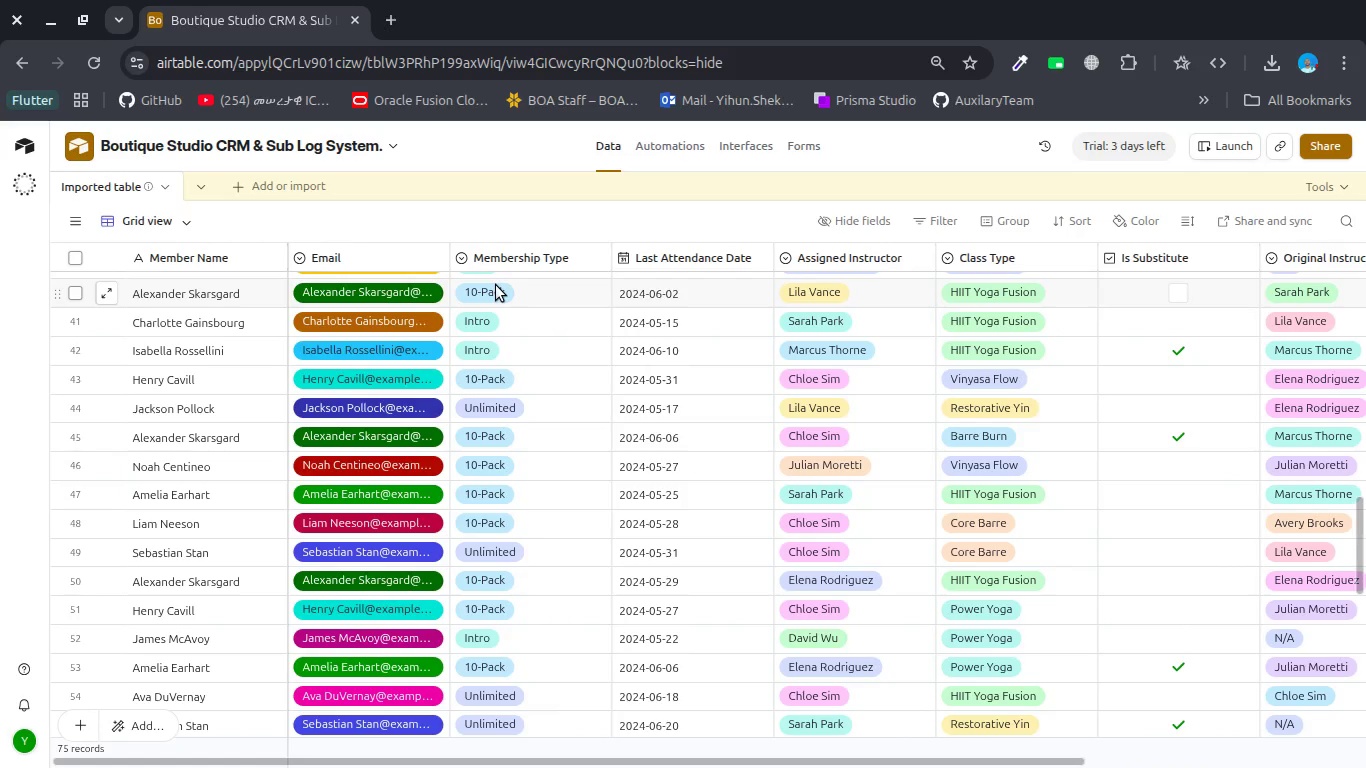 
scroll: coordinate [496, 285], scroll_direction: down, amount: 3.0
 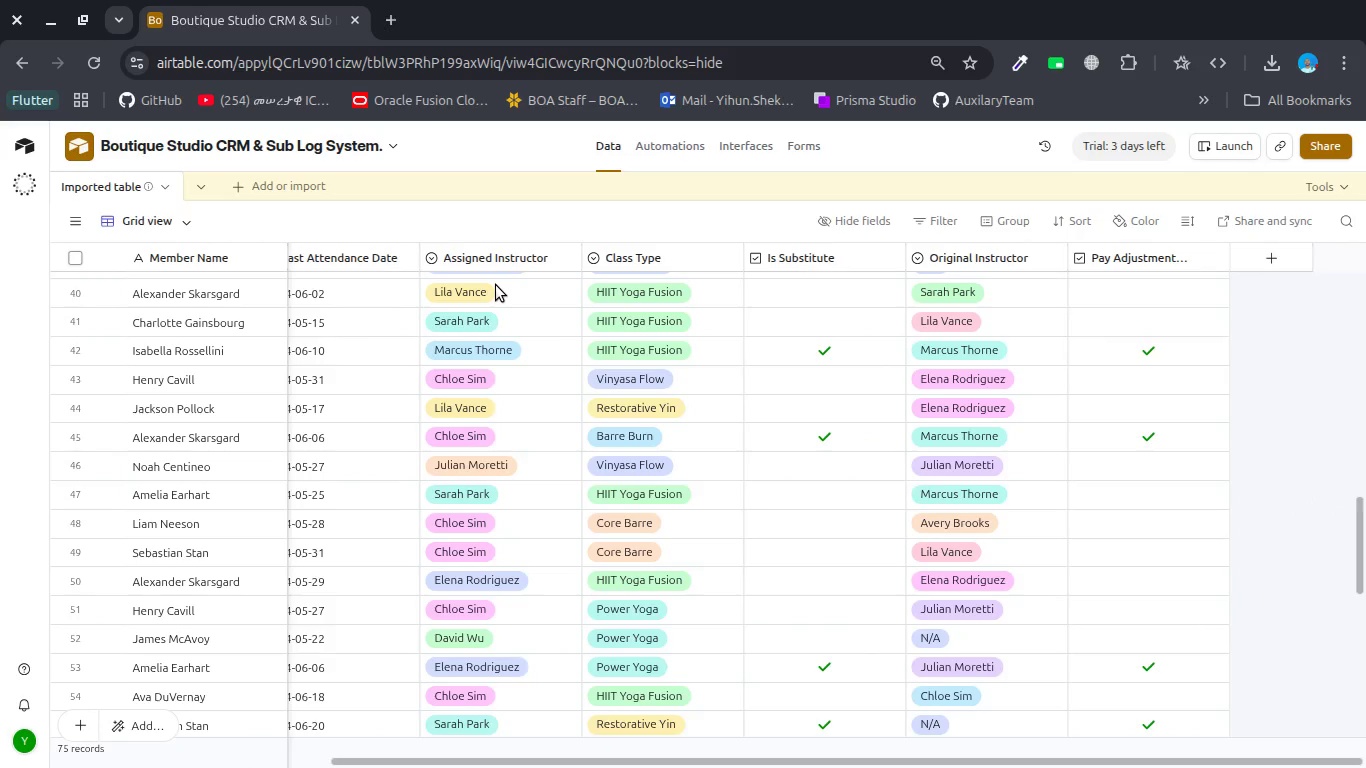 
scroll: coordinate [496, 285], scroll_direction: up, amount: 12.0
 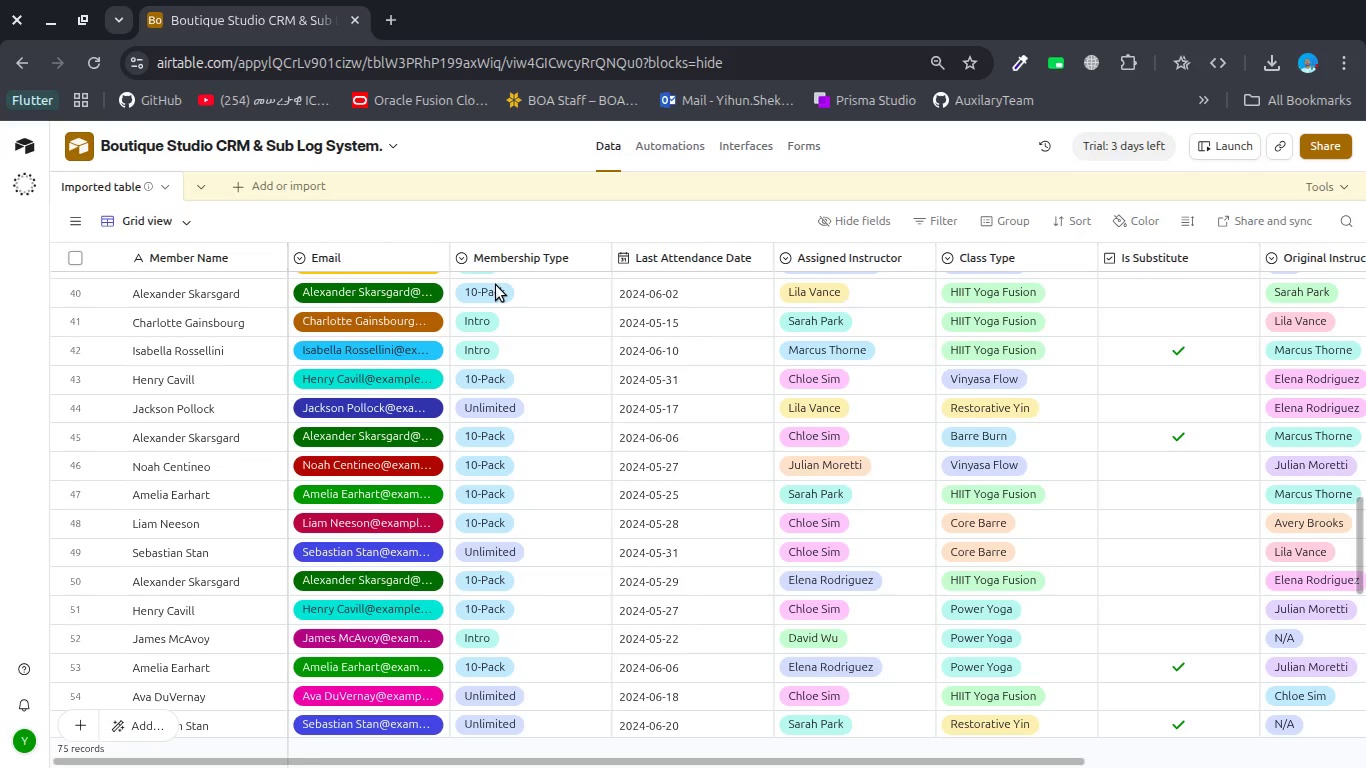 
wait(12.76)
 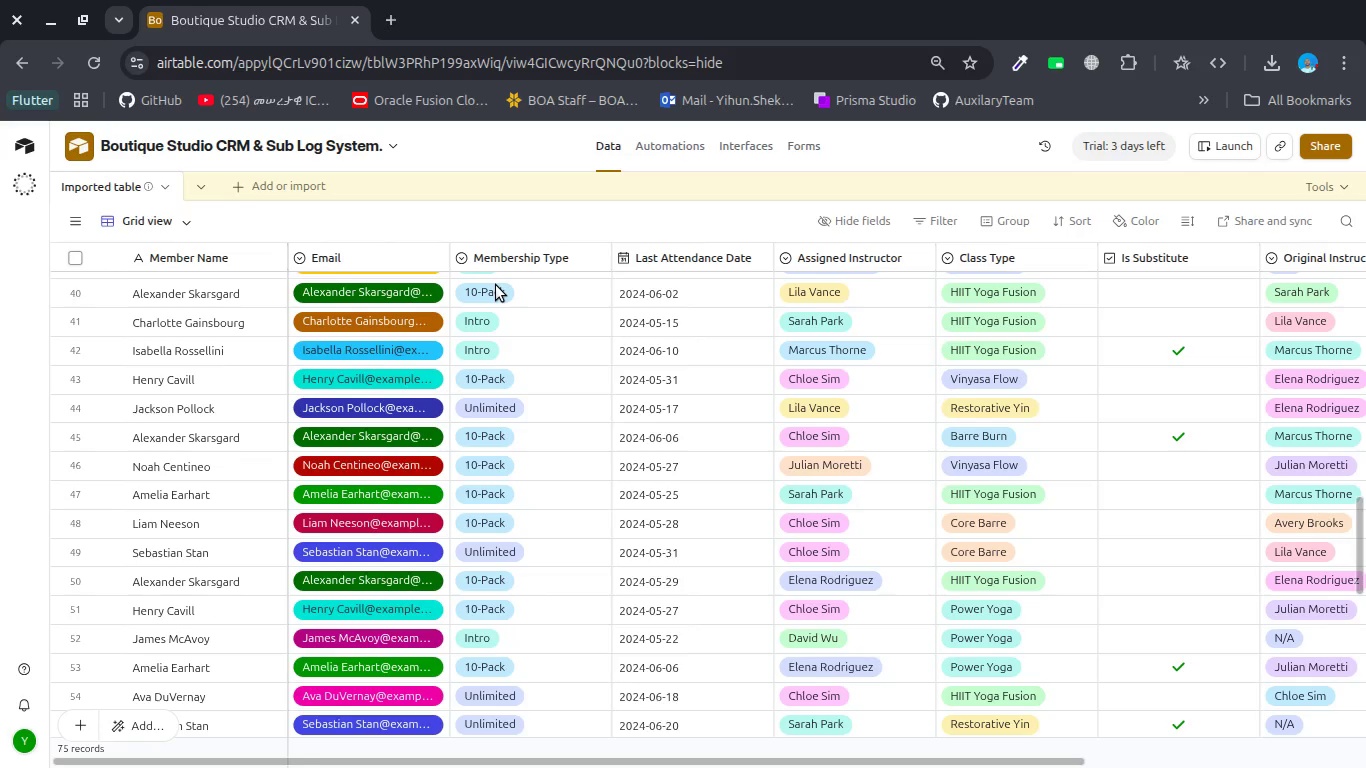 
mouse_move([125, 186])
 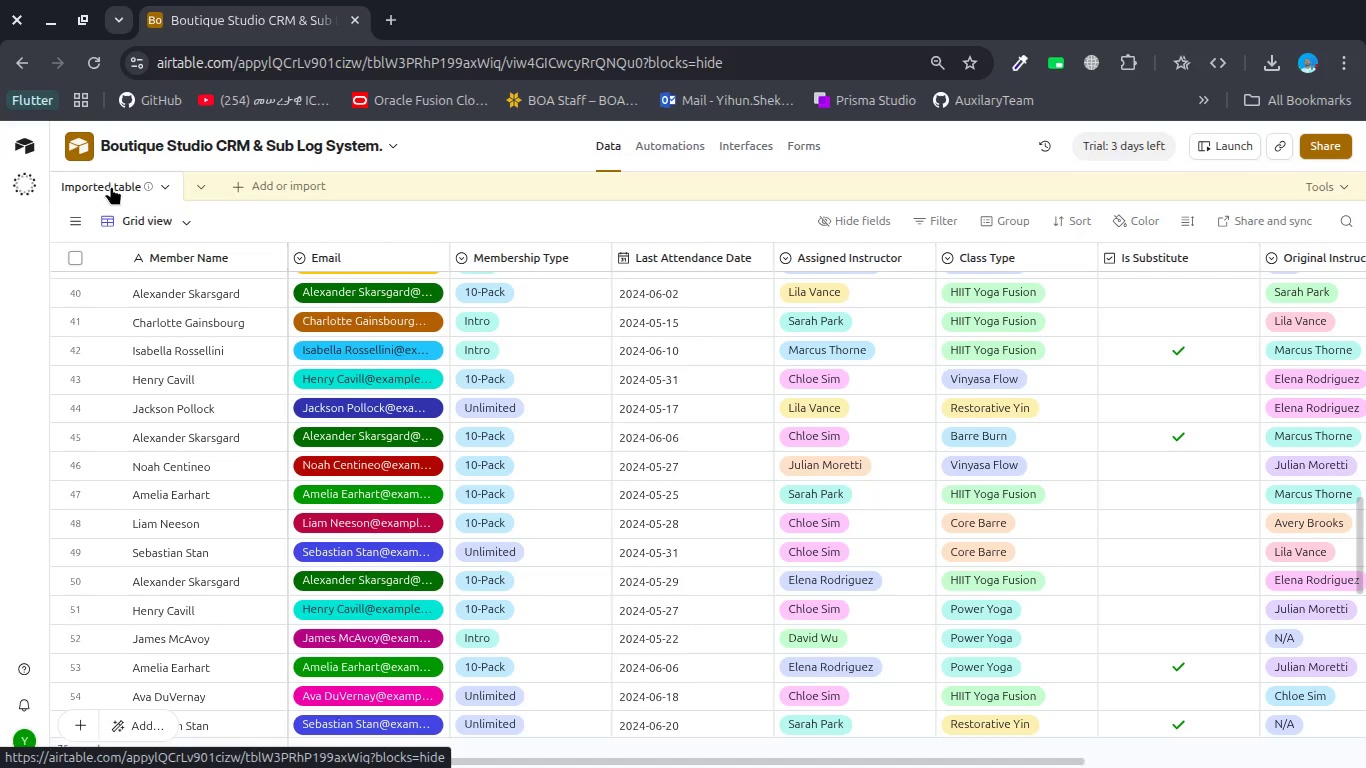 
wait(114.16)
 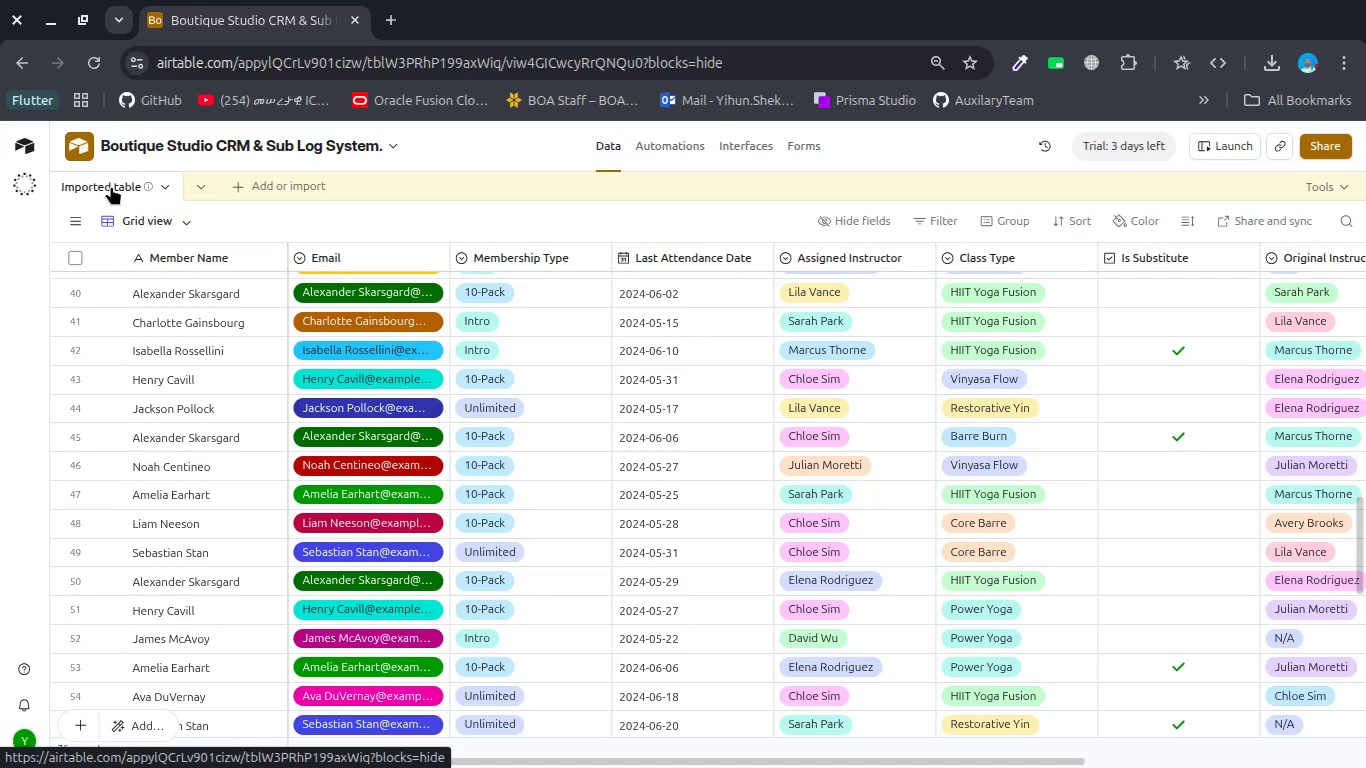 
scroll: coordinate [262, 426], scroll_direction: up, amount: 12.0
 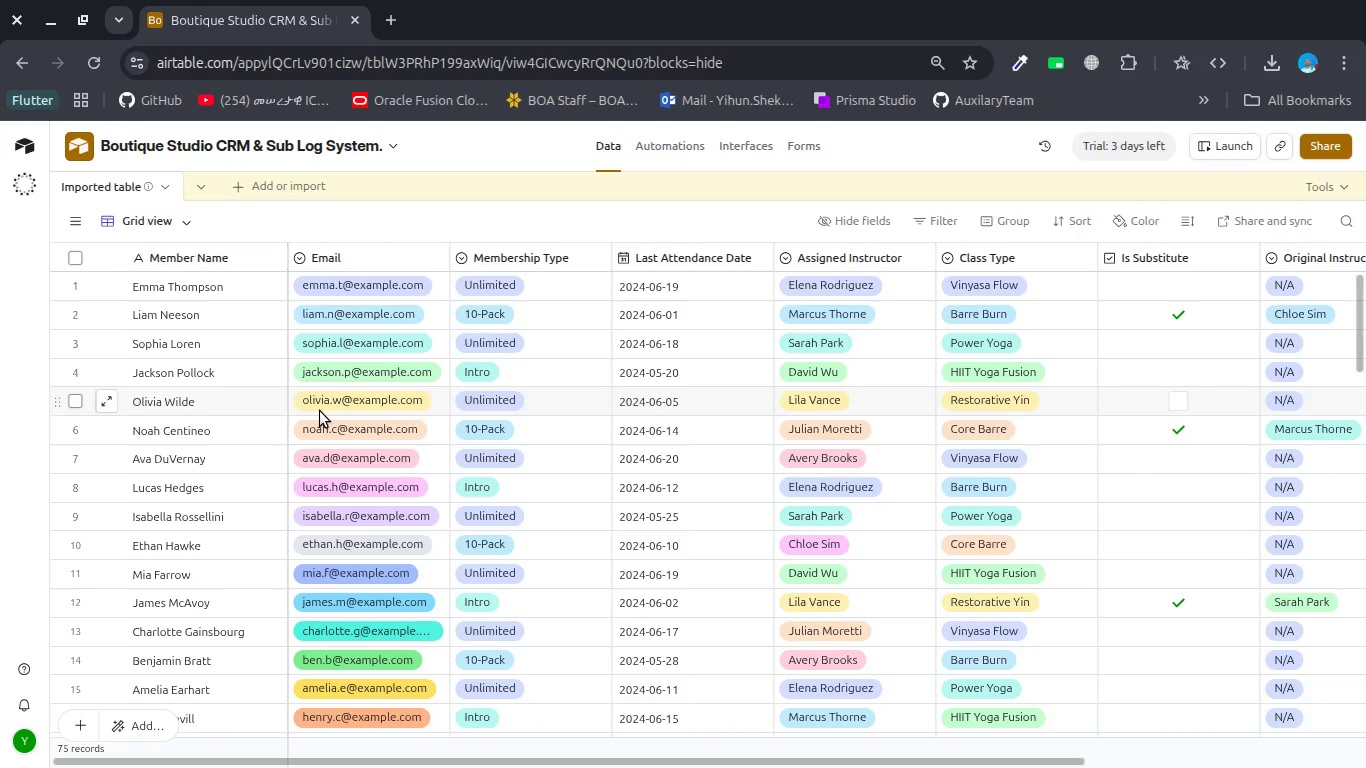 
wait(26.78)
 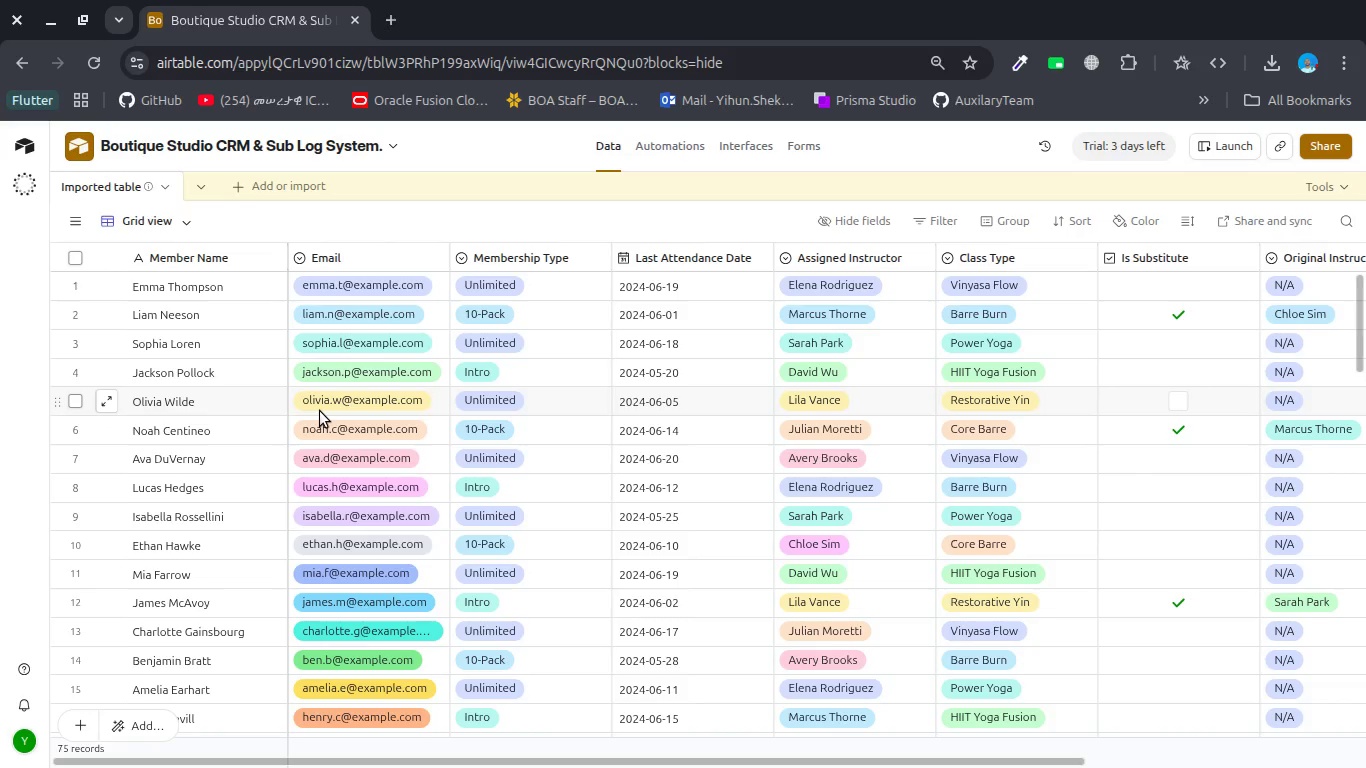 
double_click([78, 179])
 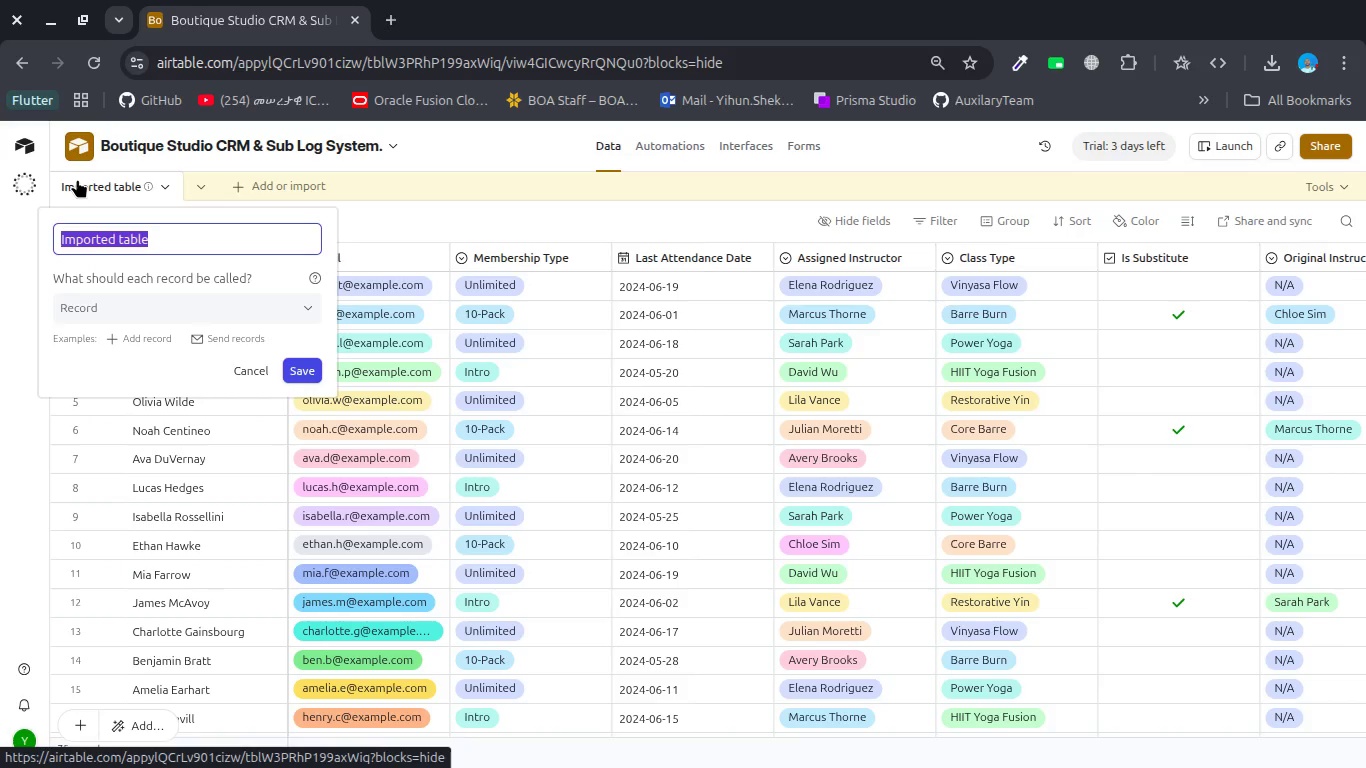 
type(Attendam)
key(Backspace)
type(ne/Sub Logs)
 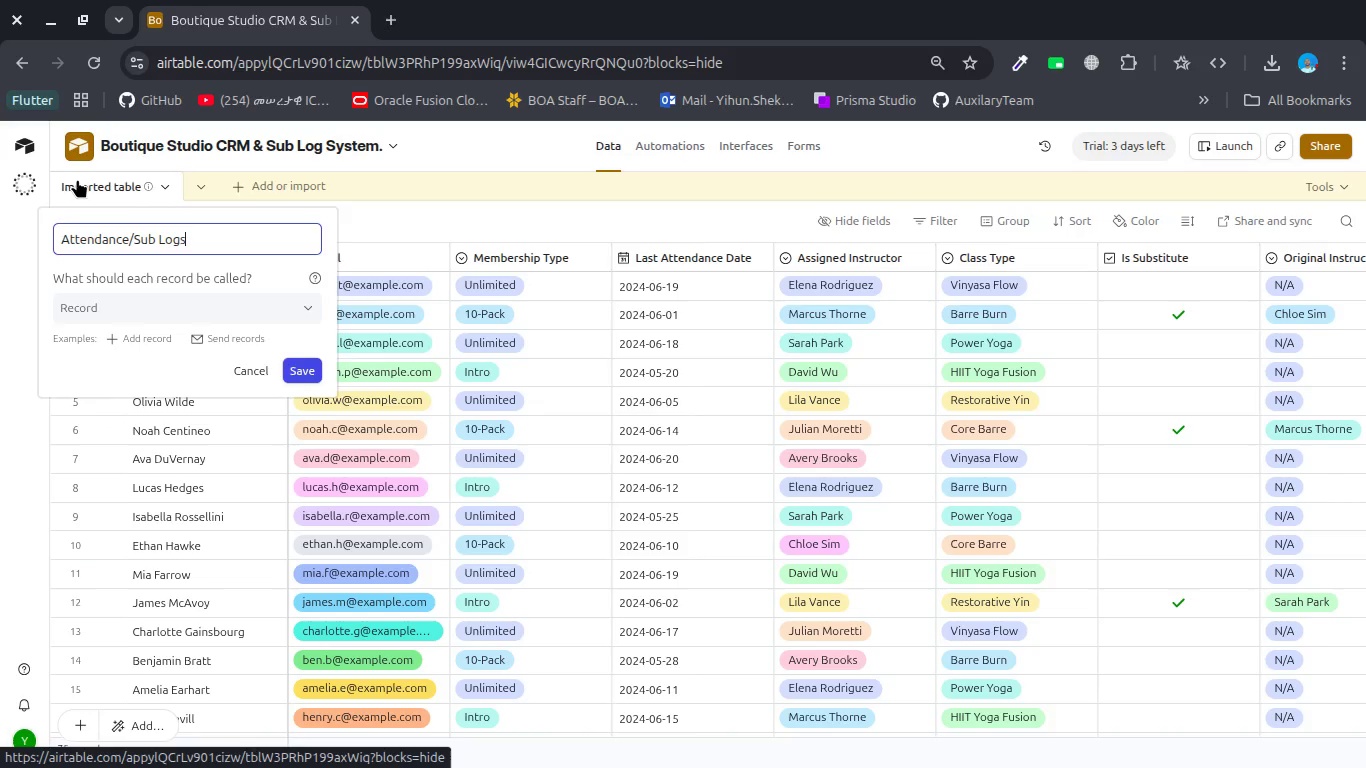 
hold_key(key=C, duration=0.3)
 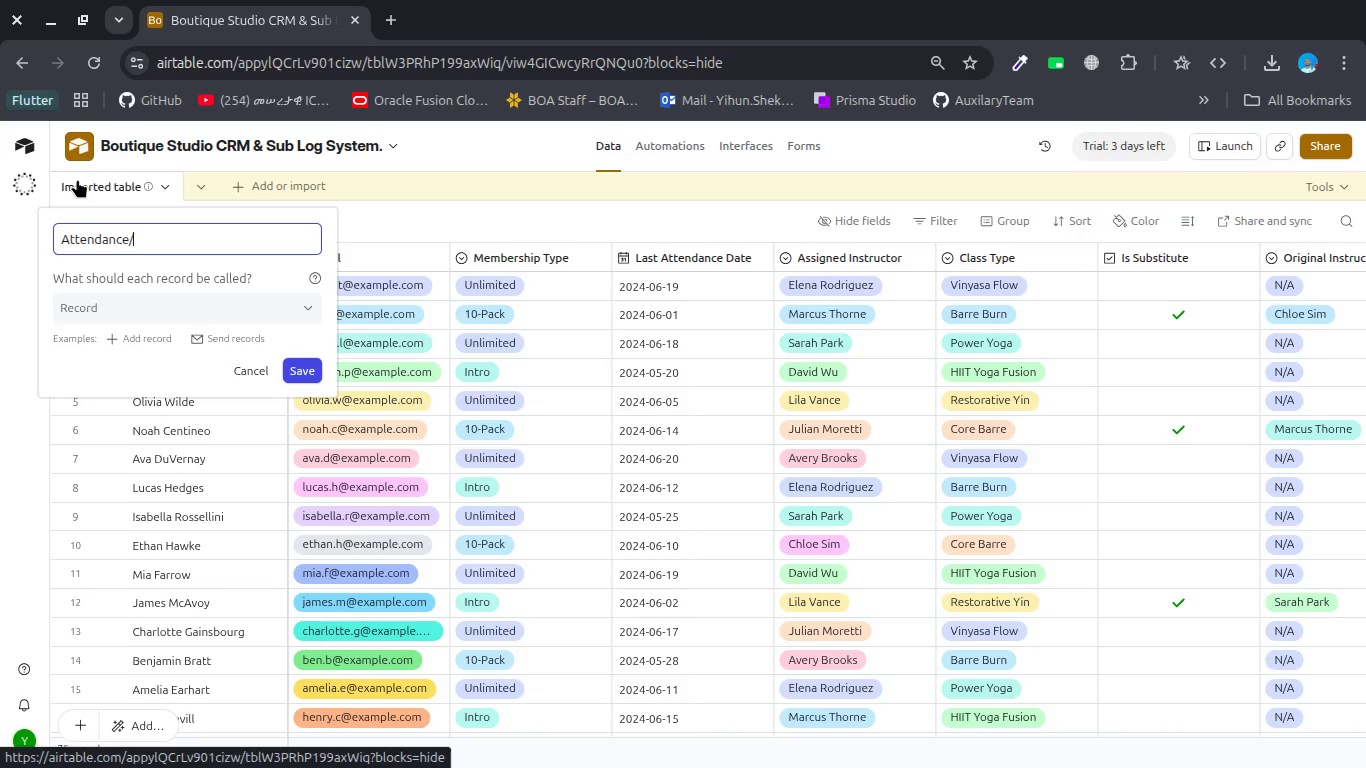 
key(Enter)
 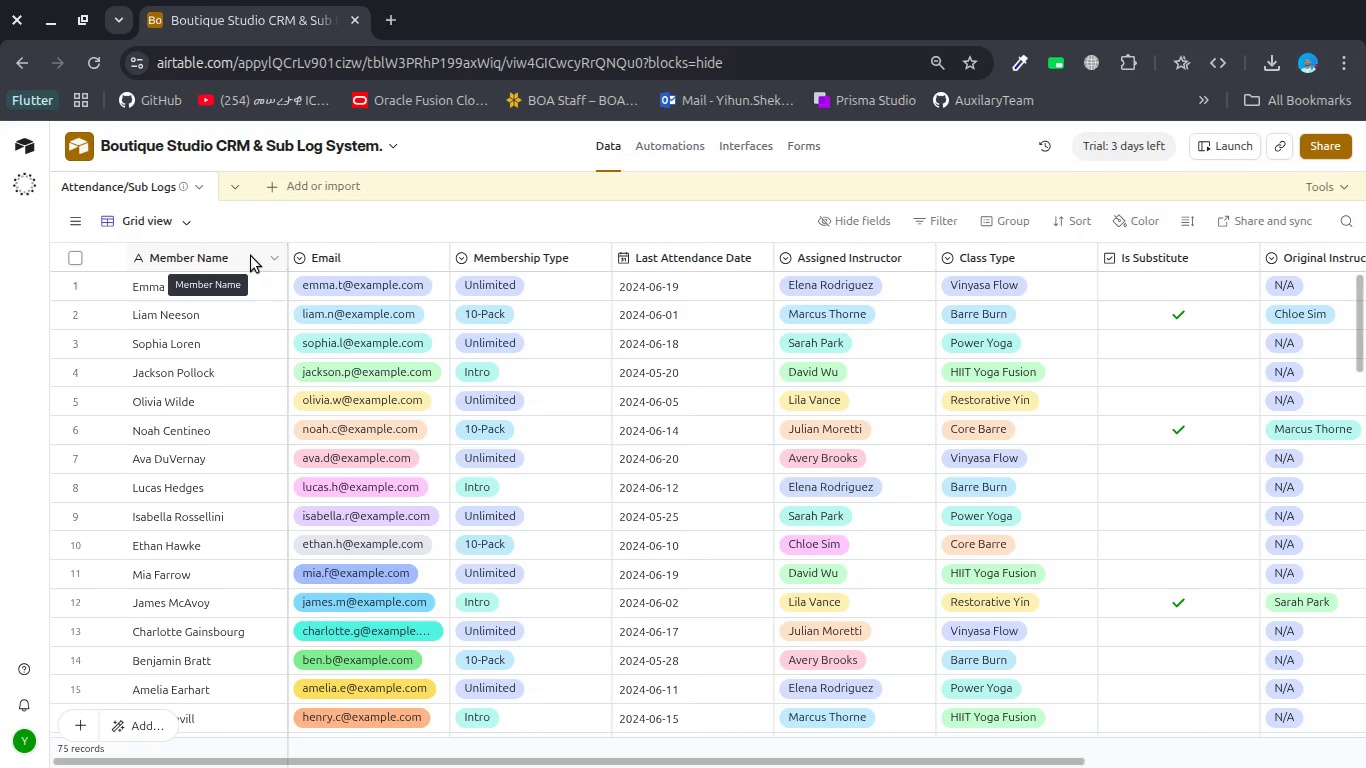 
wait(22.48)
 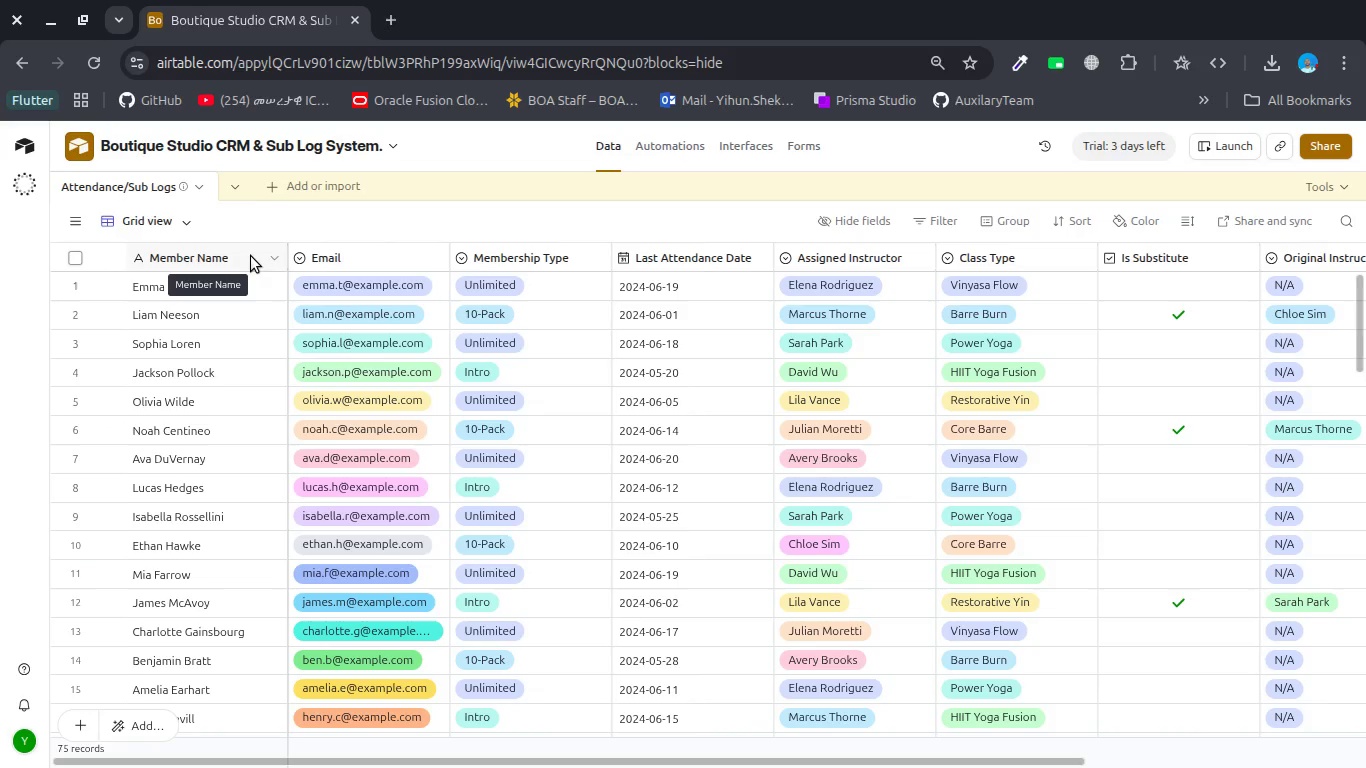 
scroll: coordinate [698, 379], scroll_direction: down, amount: 6.0
 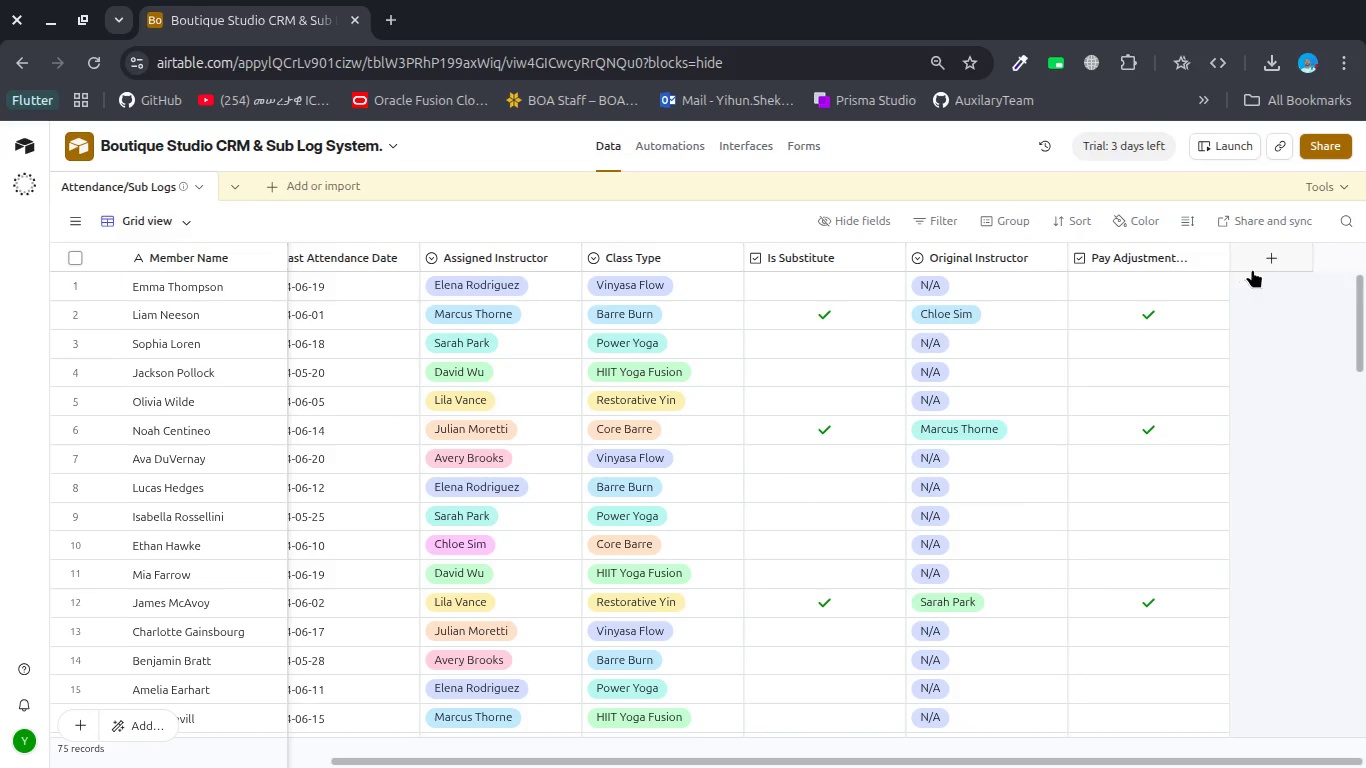 
left_click([1264, 265])
 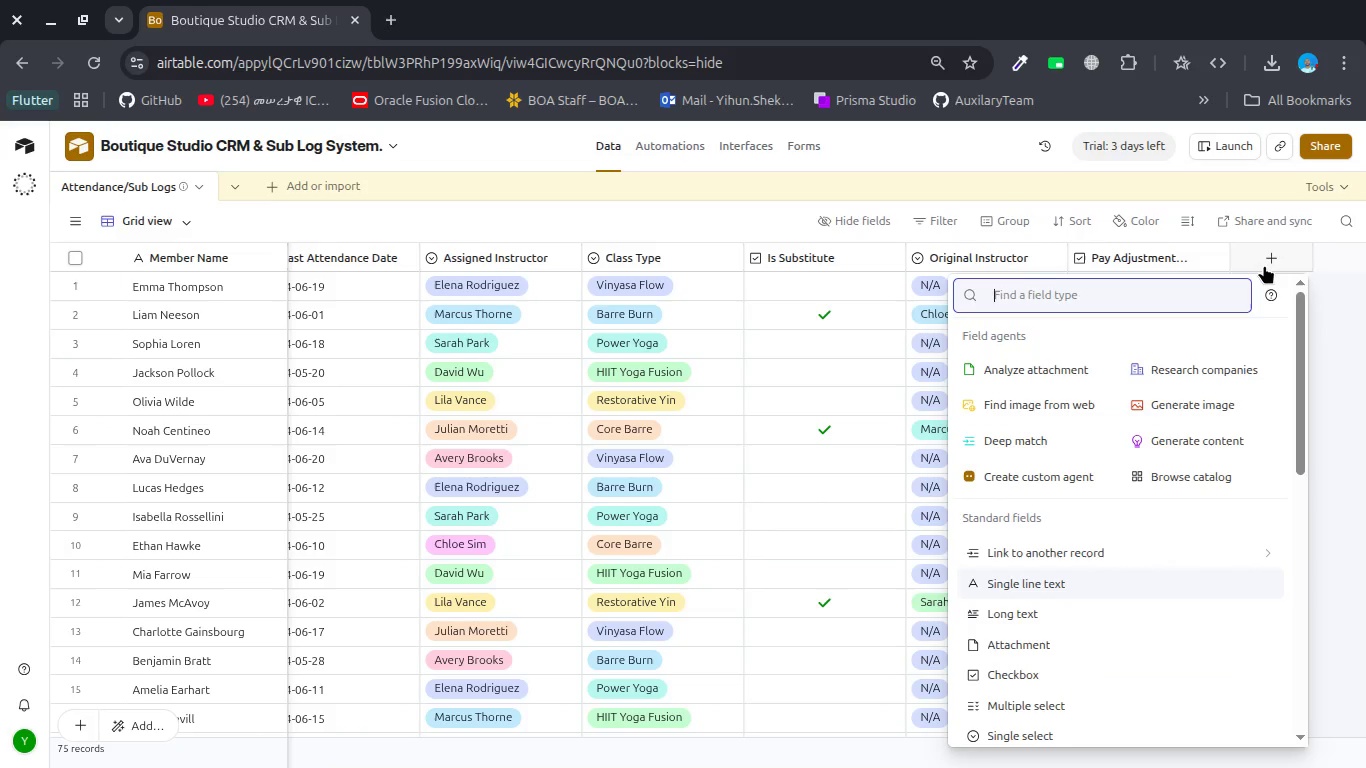 
wait(13.09)
 